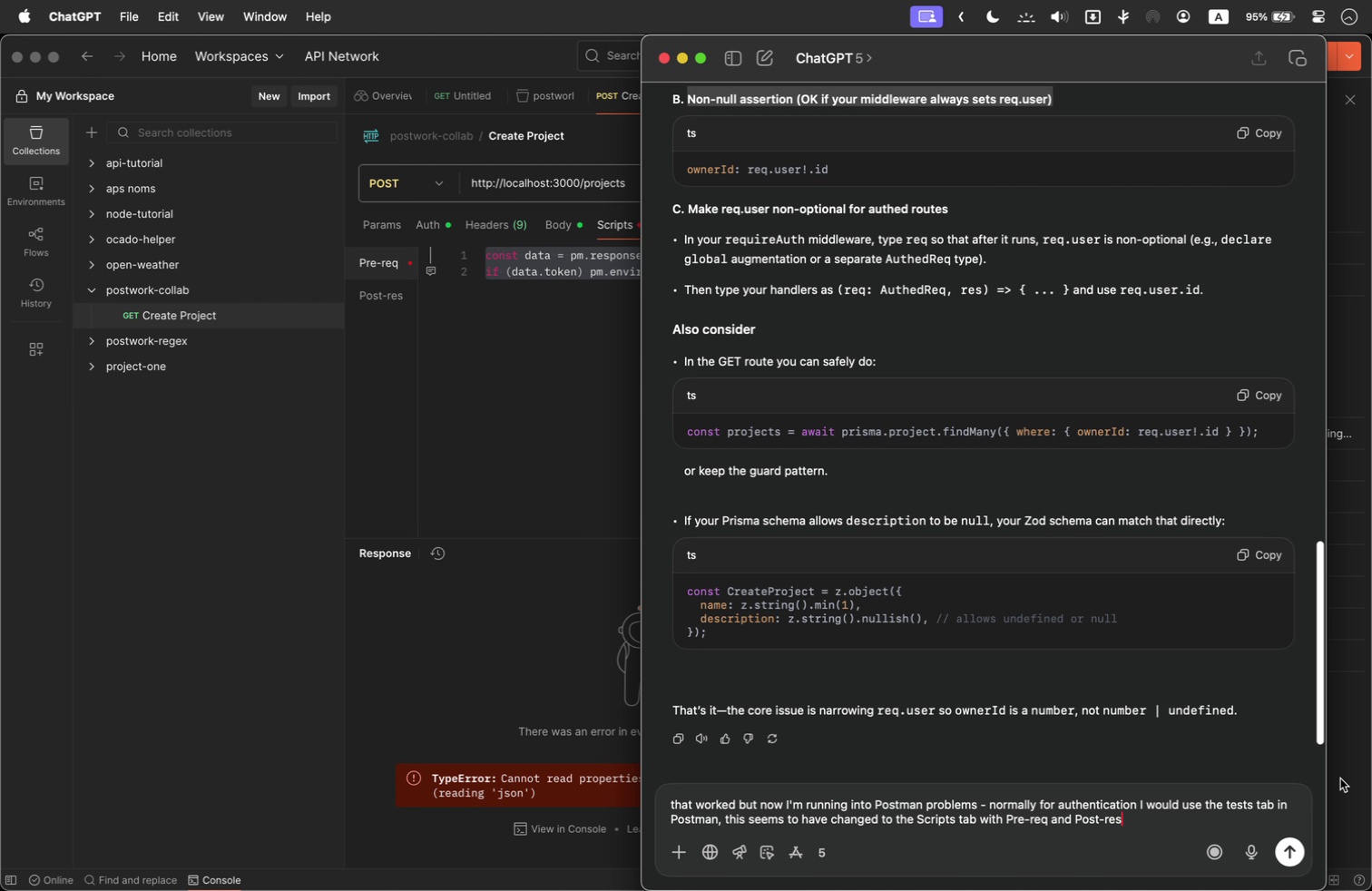 
left_click([595, 337])
 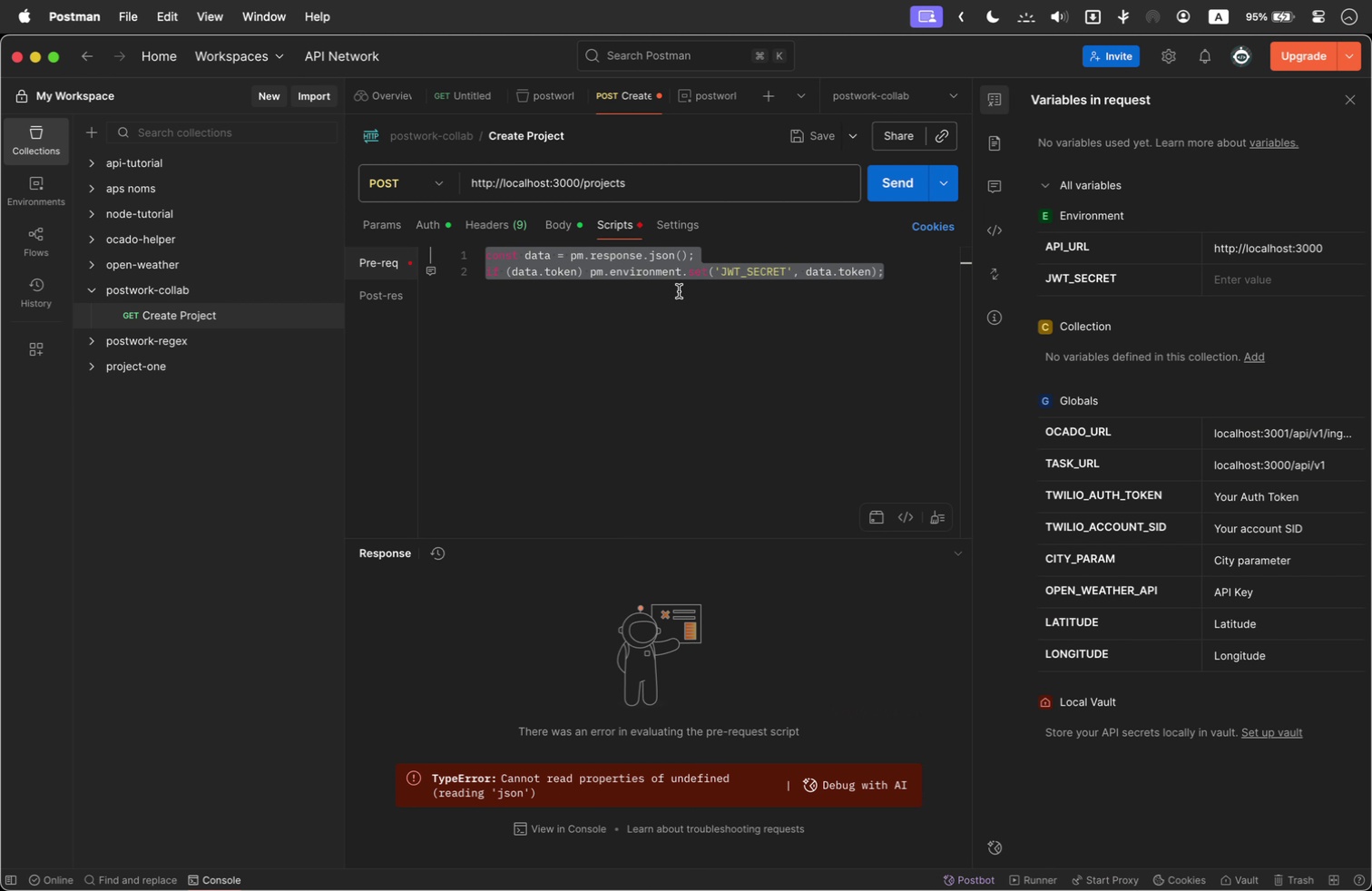 
key(Meta+X)
 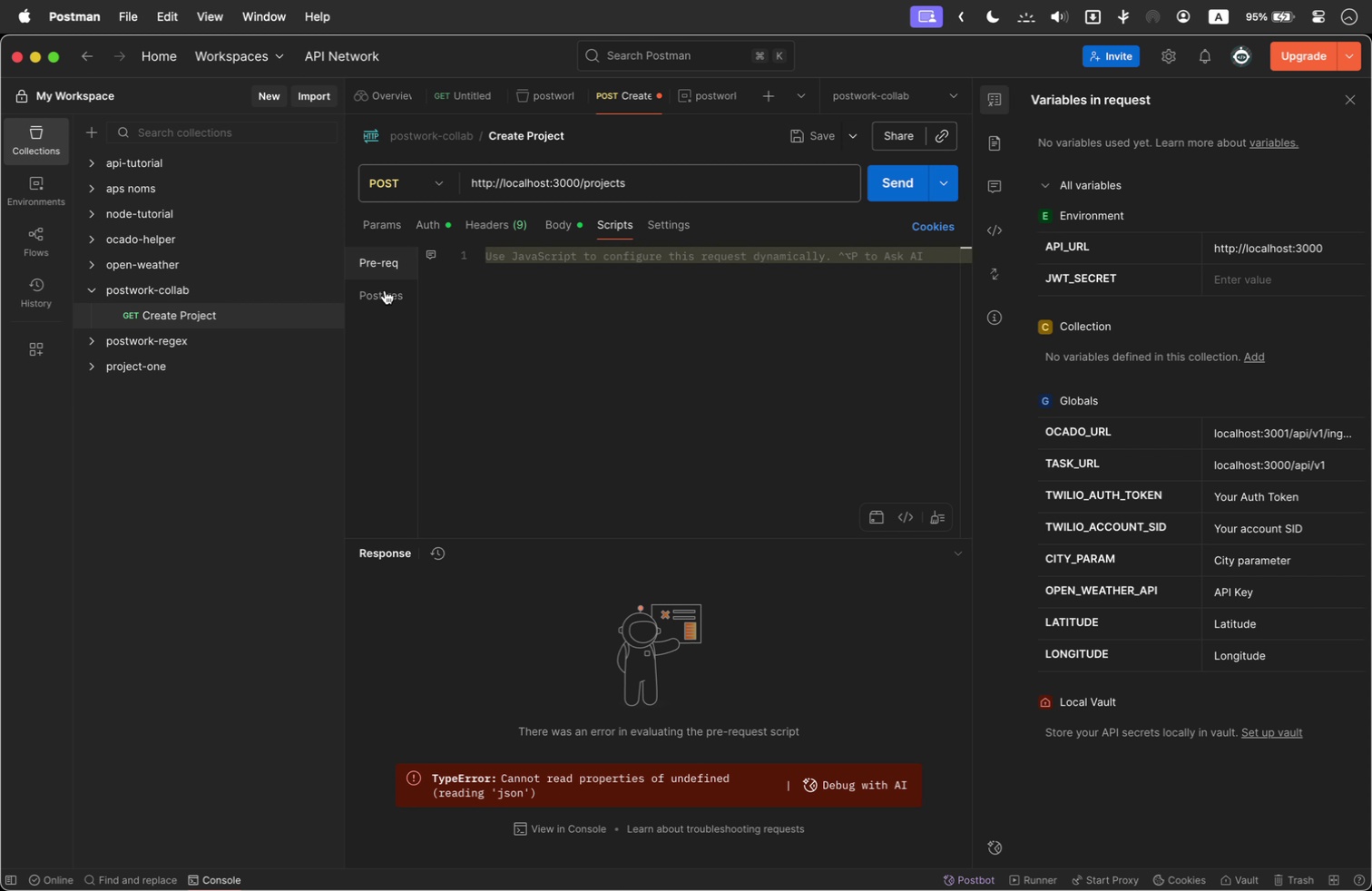 
left_click([382, 291])
 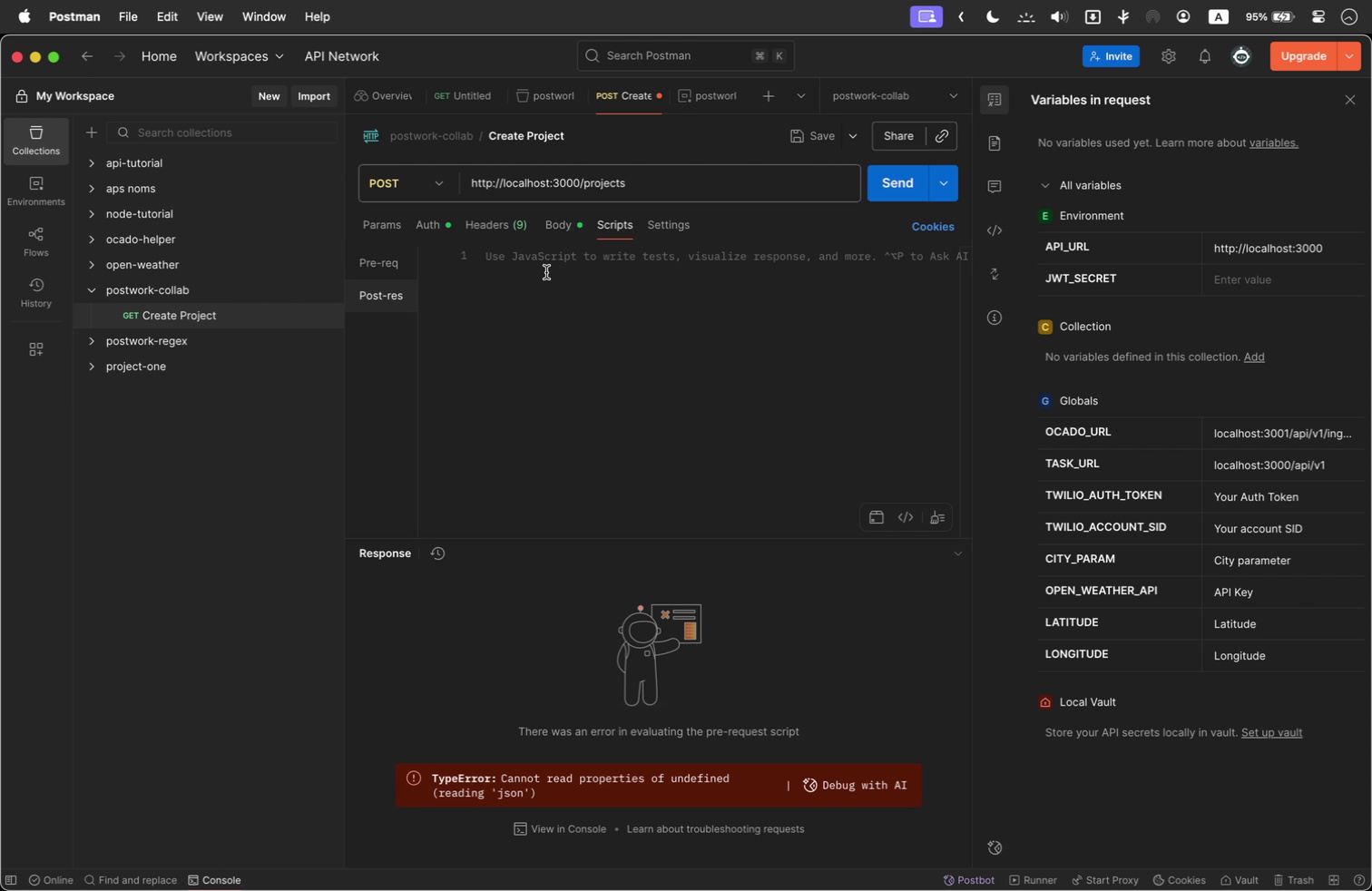 
left_click([564, 269])
 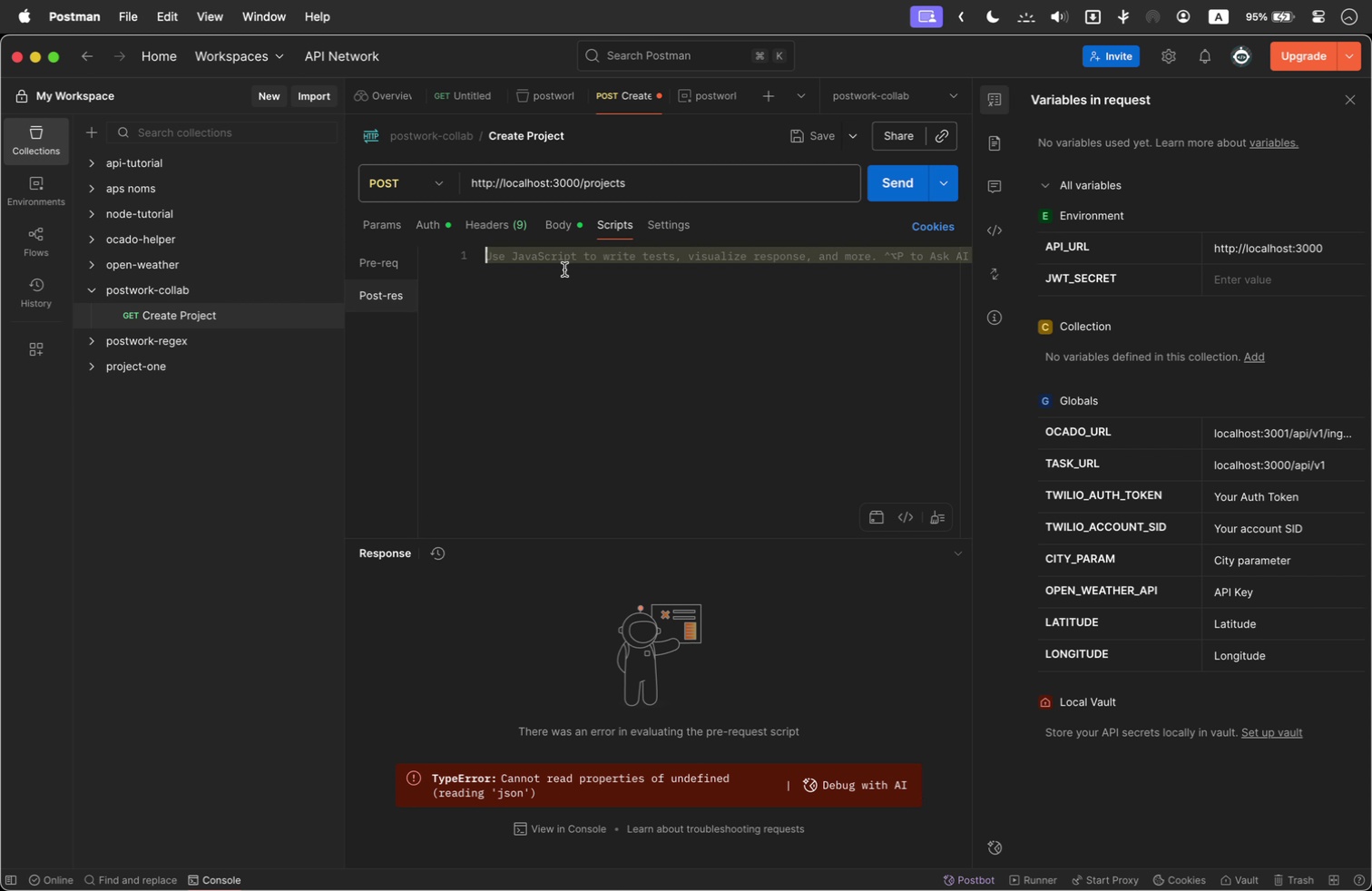 
key(Meta+V)
 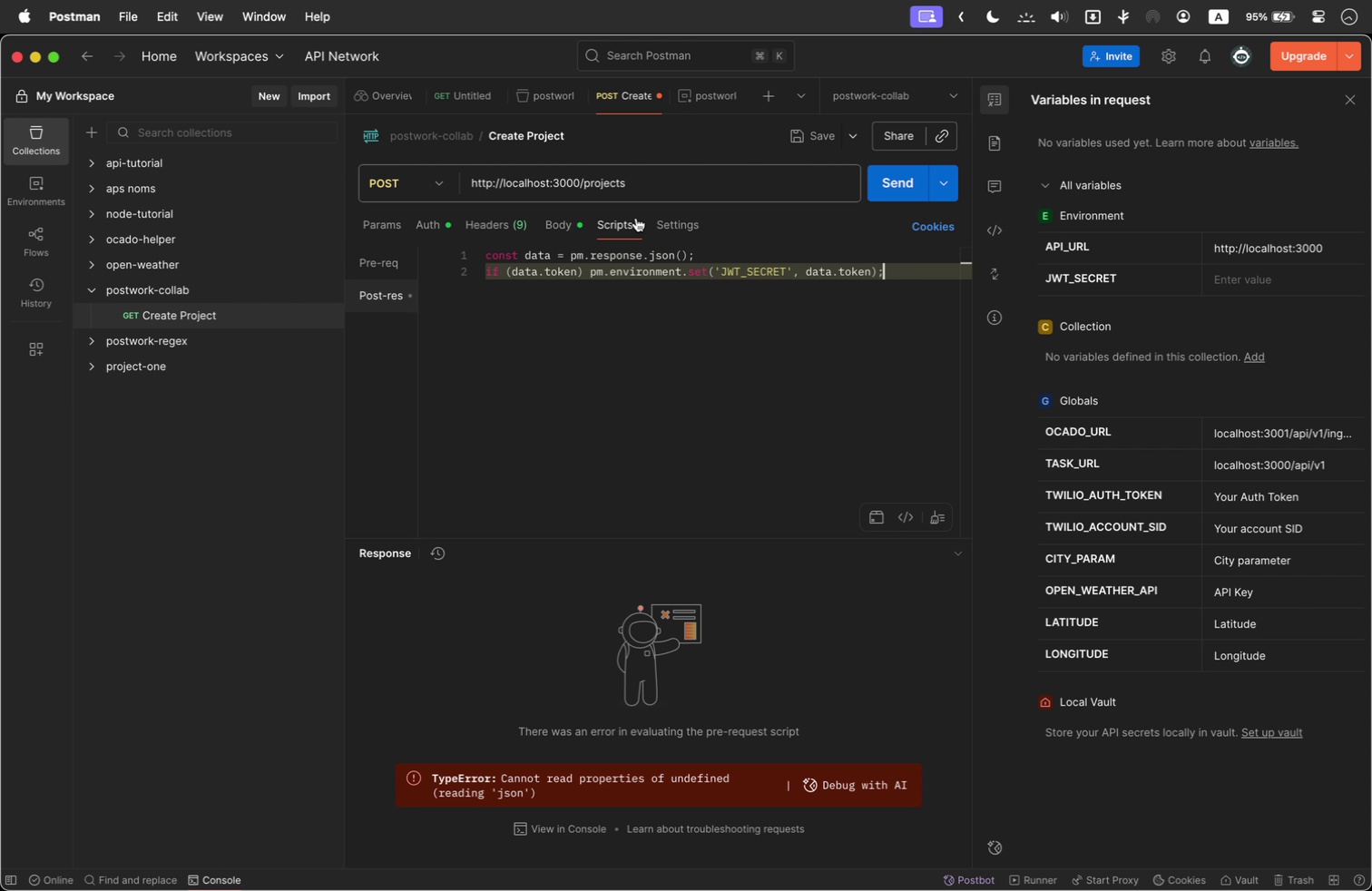 
wait(8.16)
 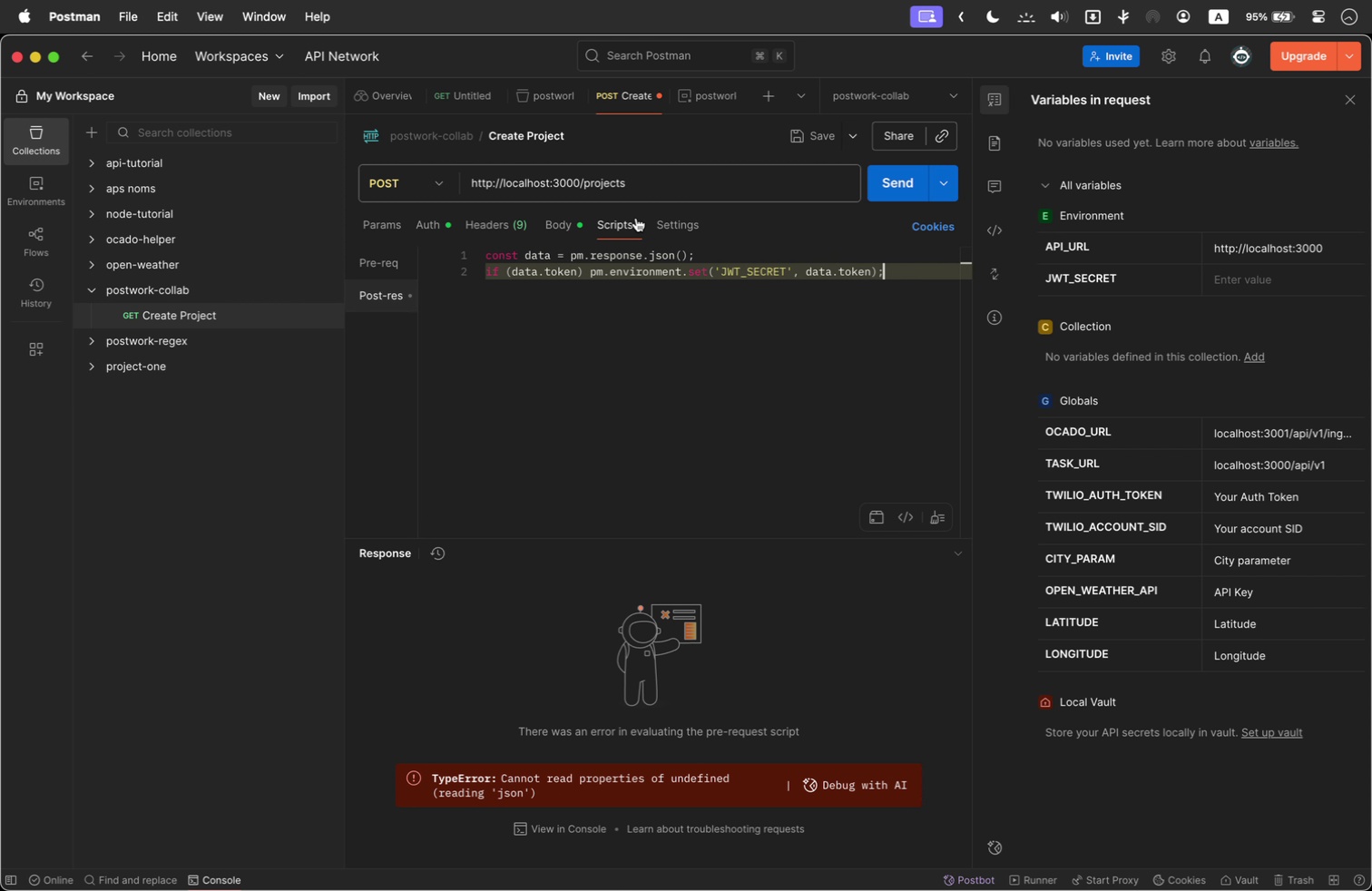 
left_click([739, 250])
 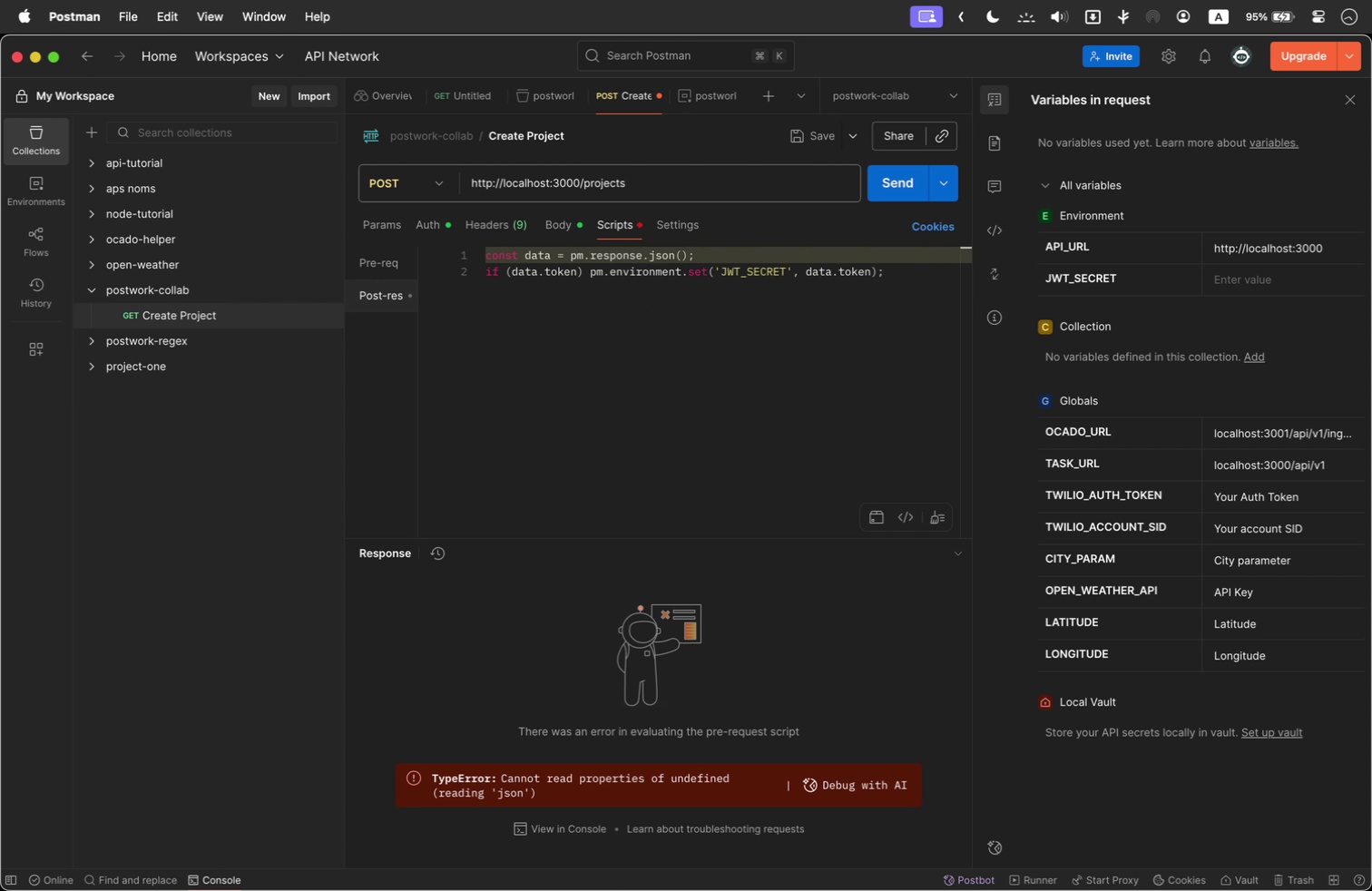 
key(Backspace)
 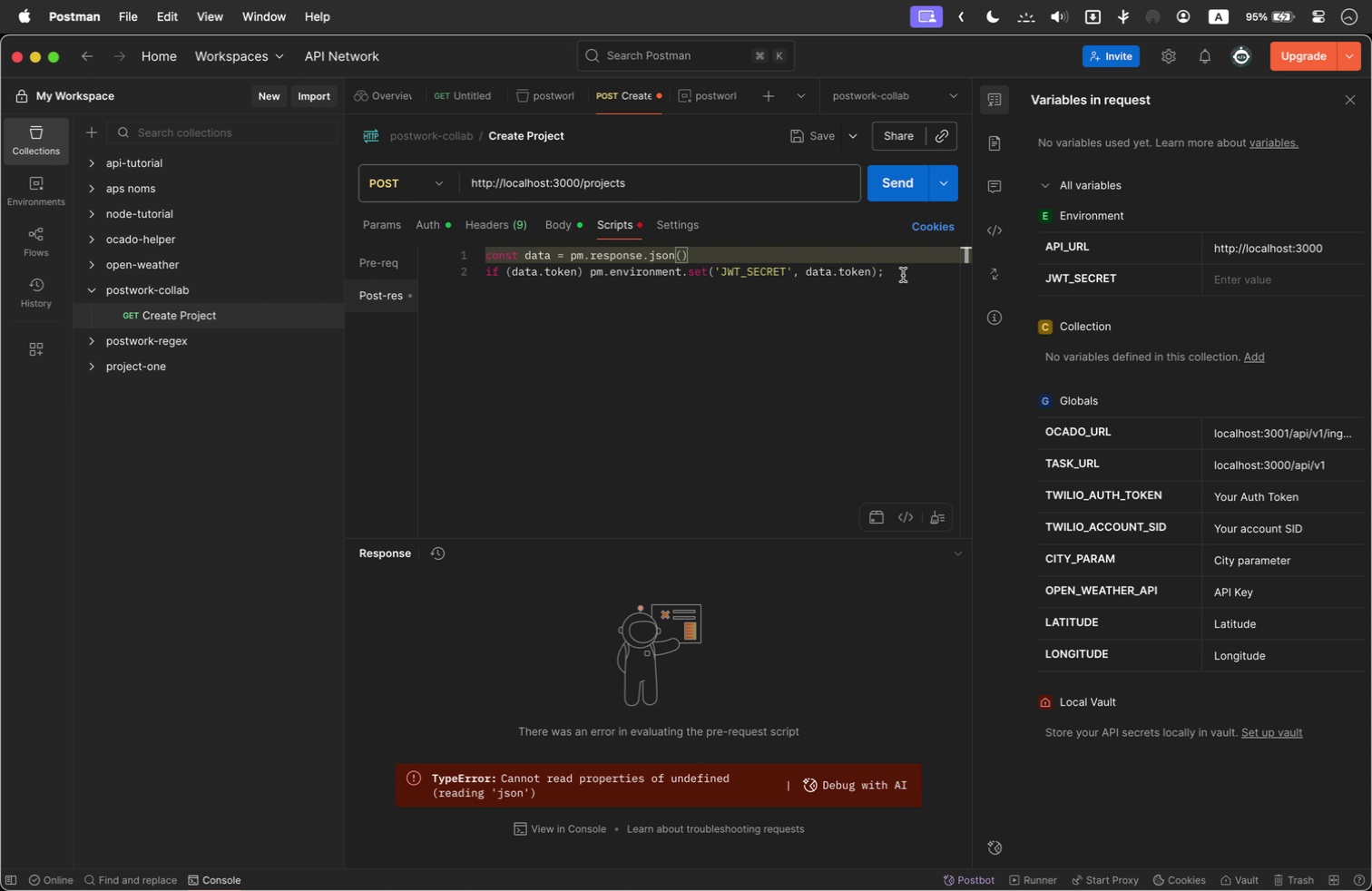 
left_click([903, 275])
 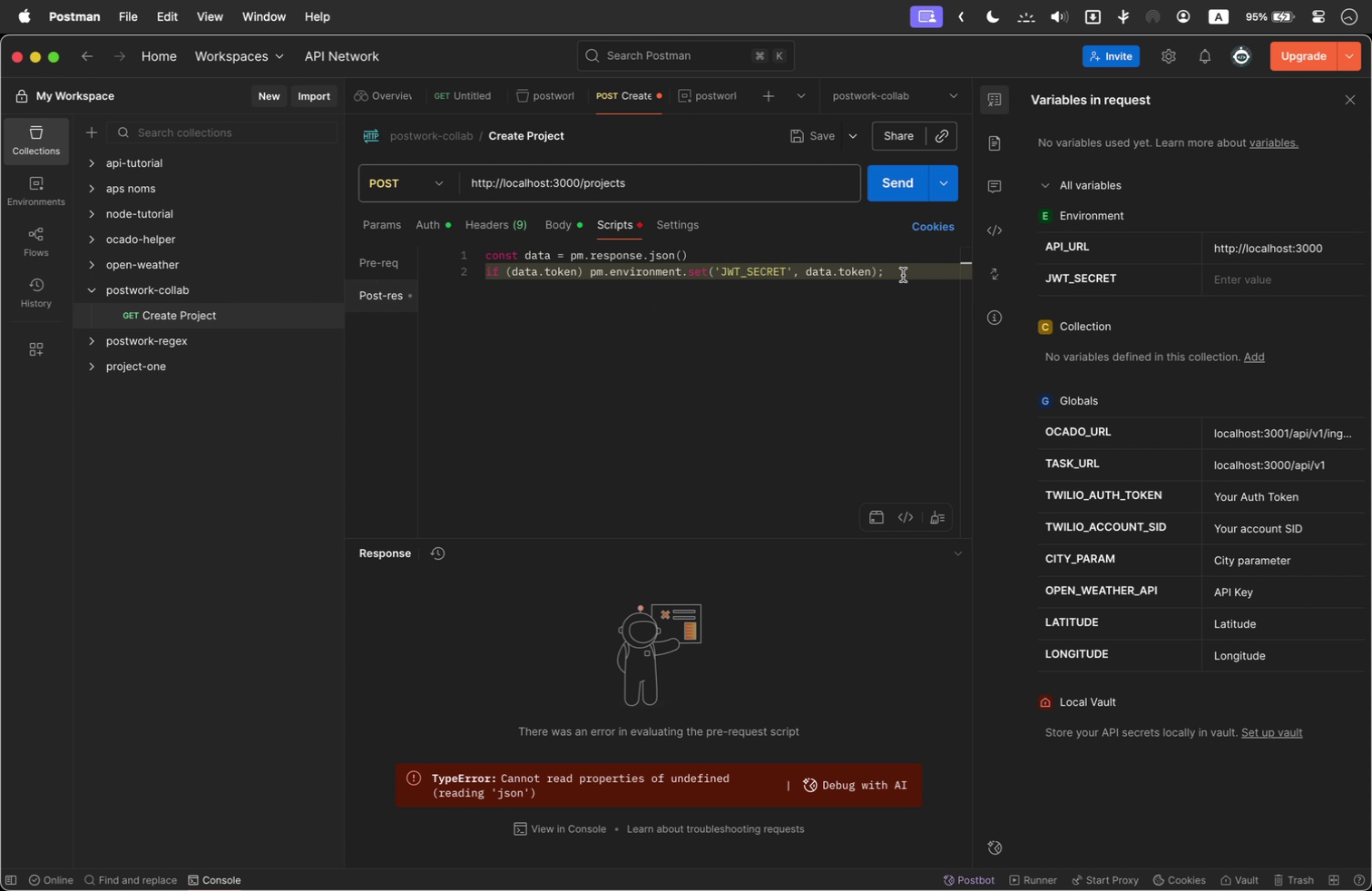 
key(Backspace)
 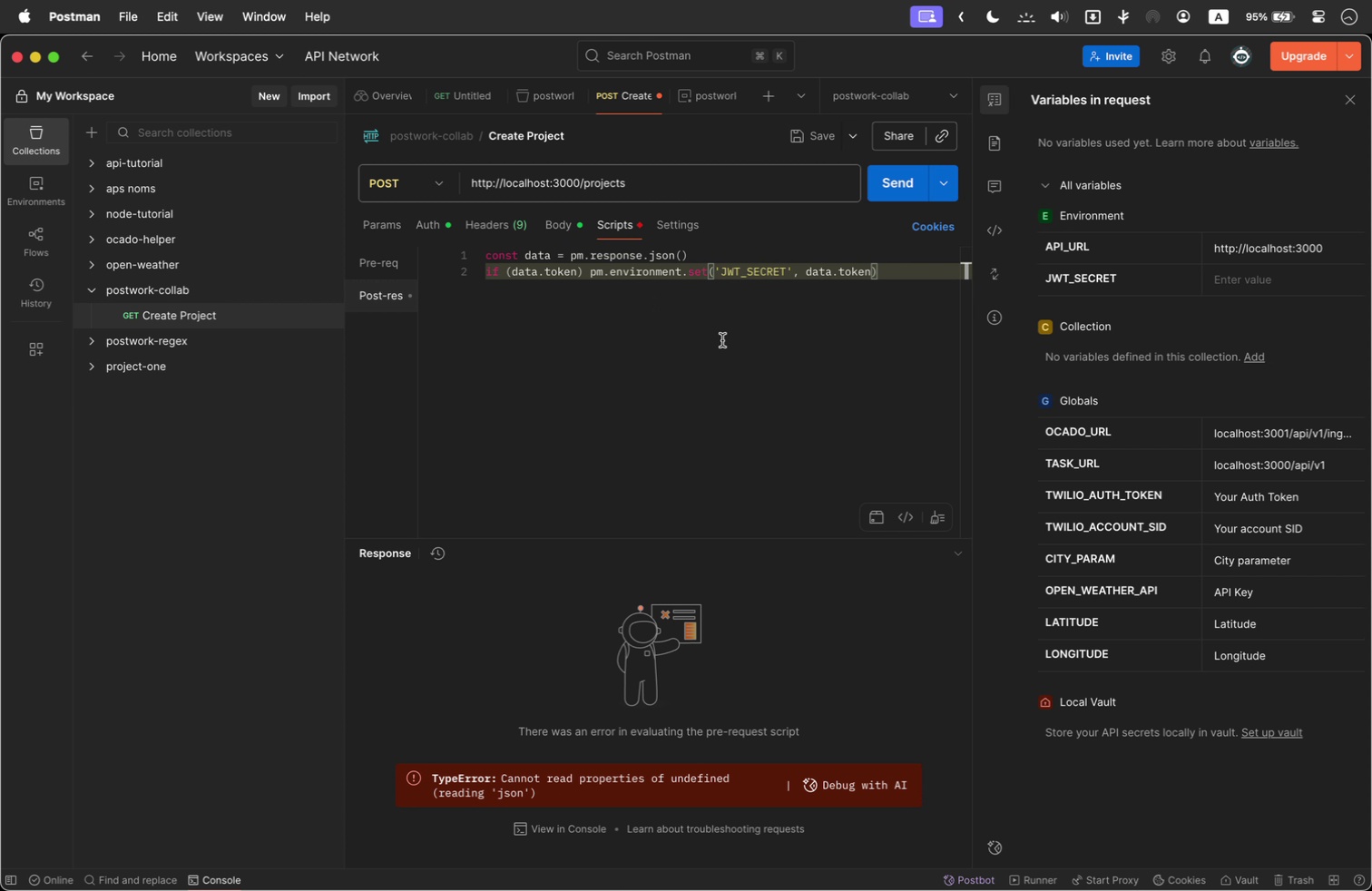 
left_click_drag(start_coordinate=[723, 338], to_coordinate=[728, 337])
 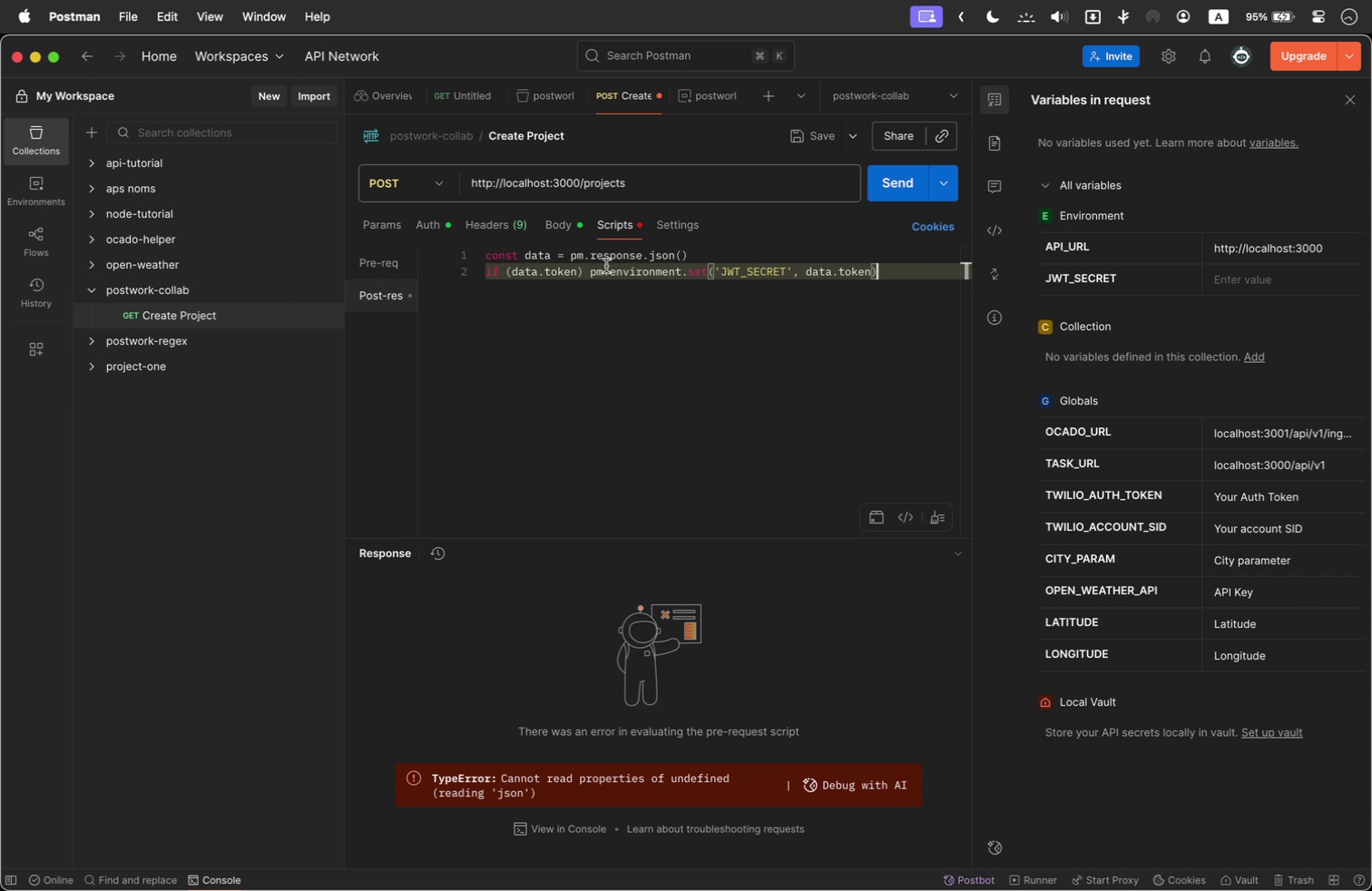 
left_click([582, 260])
 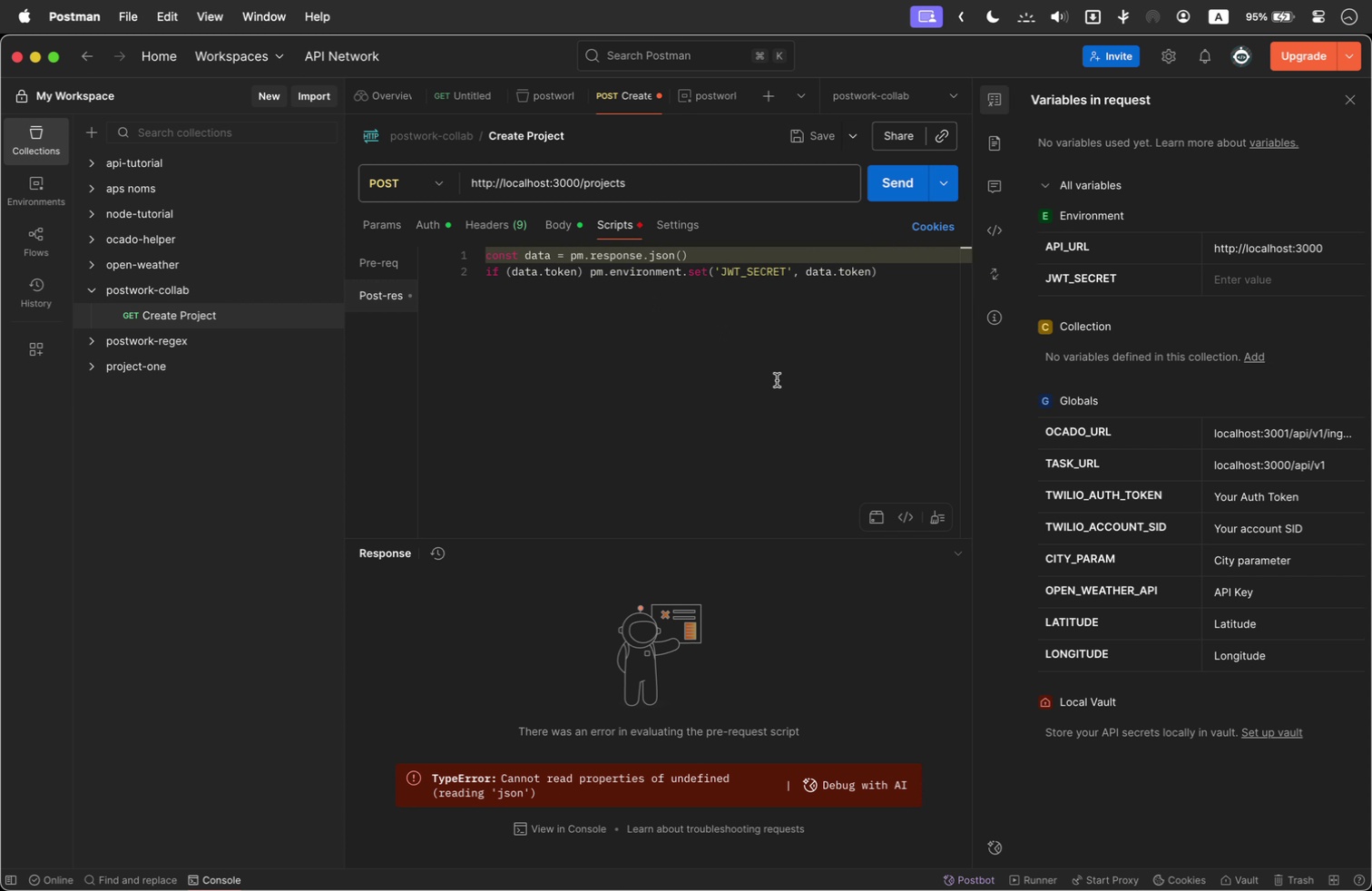 
key(Meta+A)
 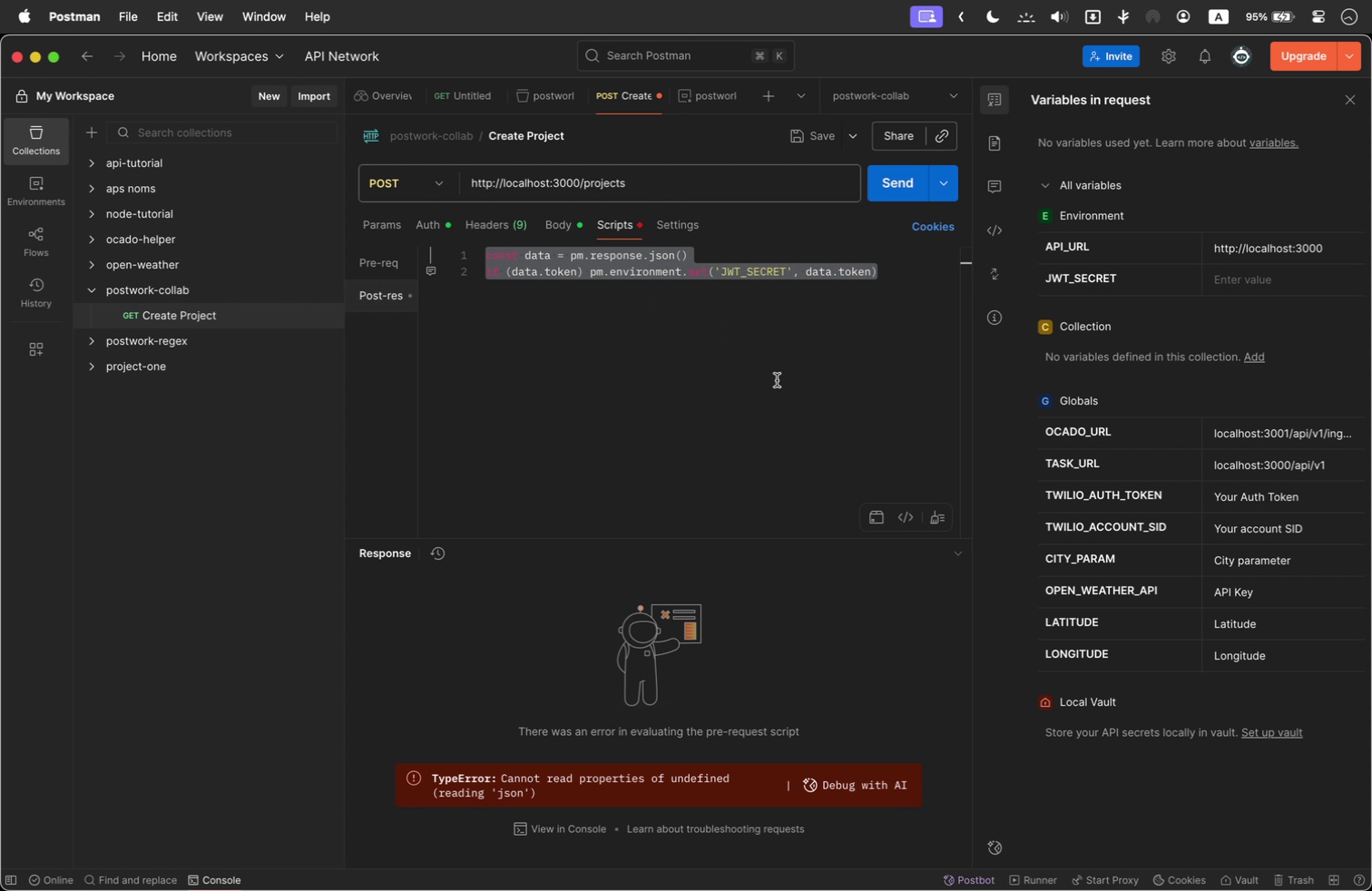 
key(Meta+C)
 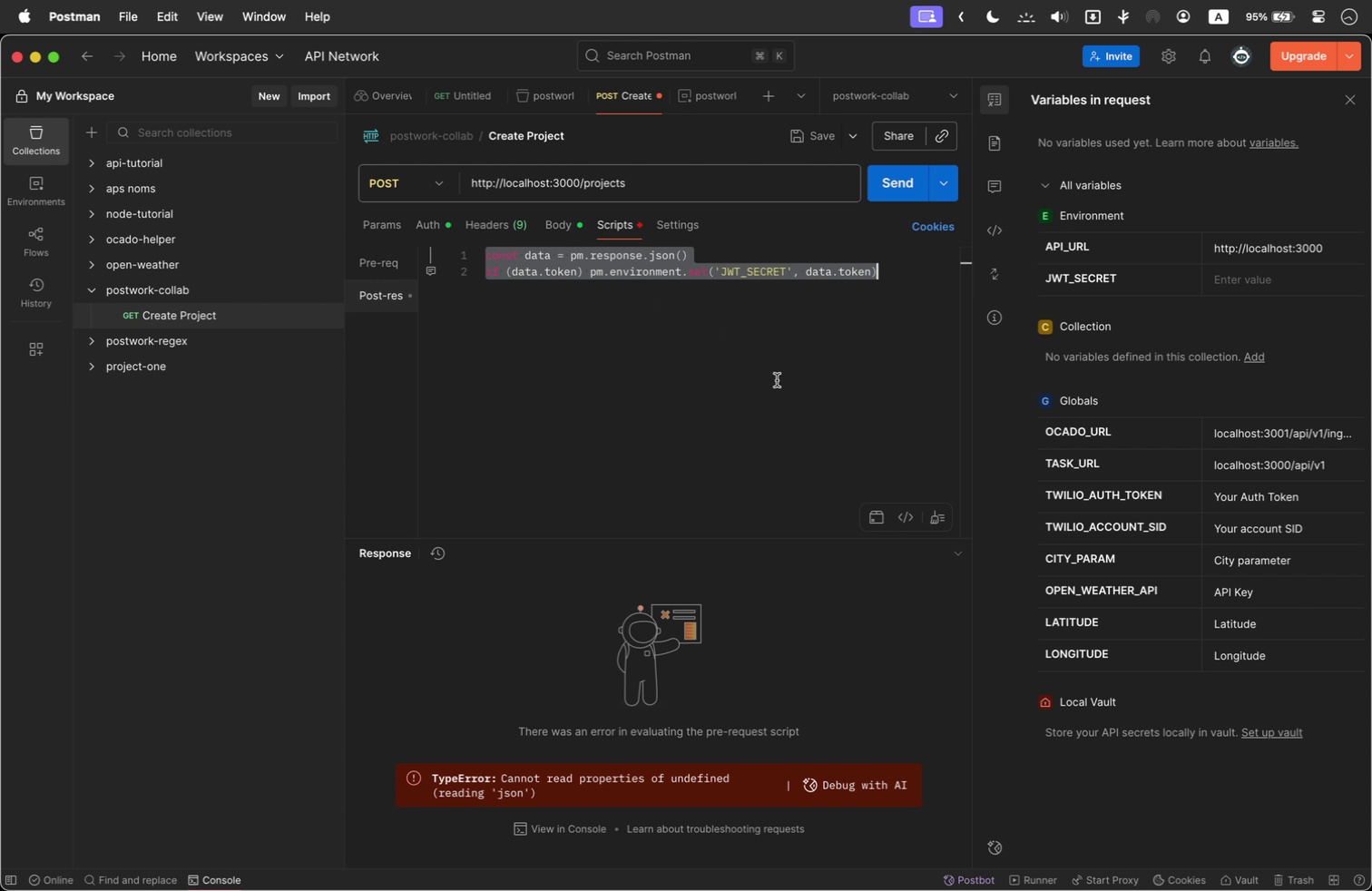 
key(Meta+Tab)
 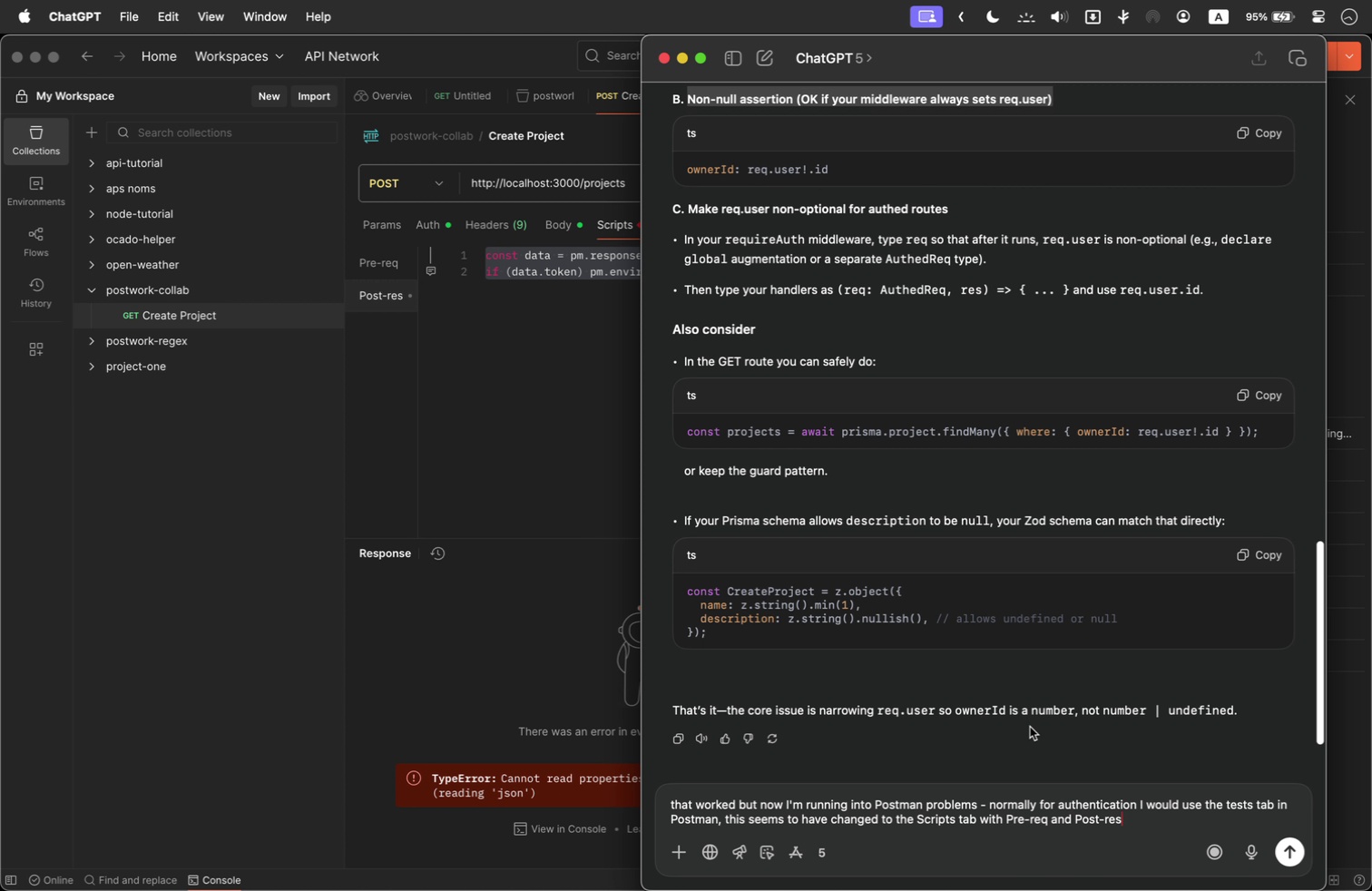 
type(. I have written the script )
 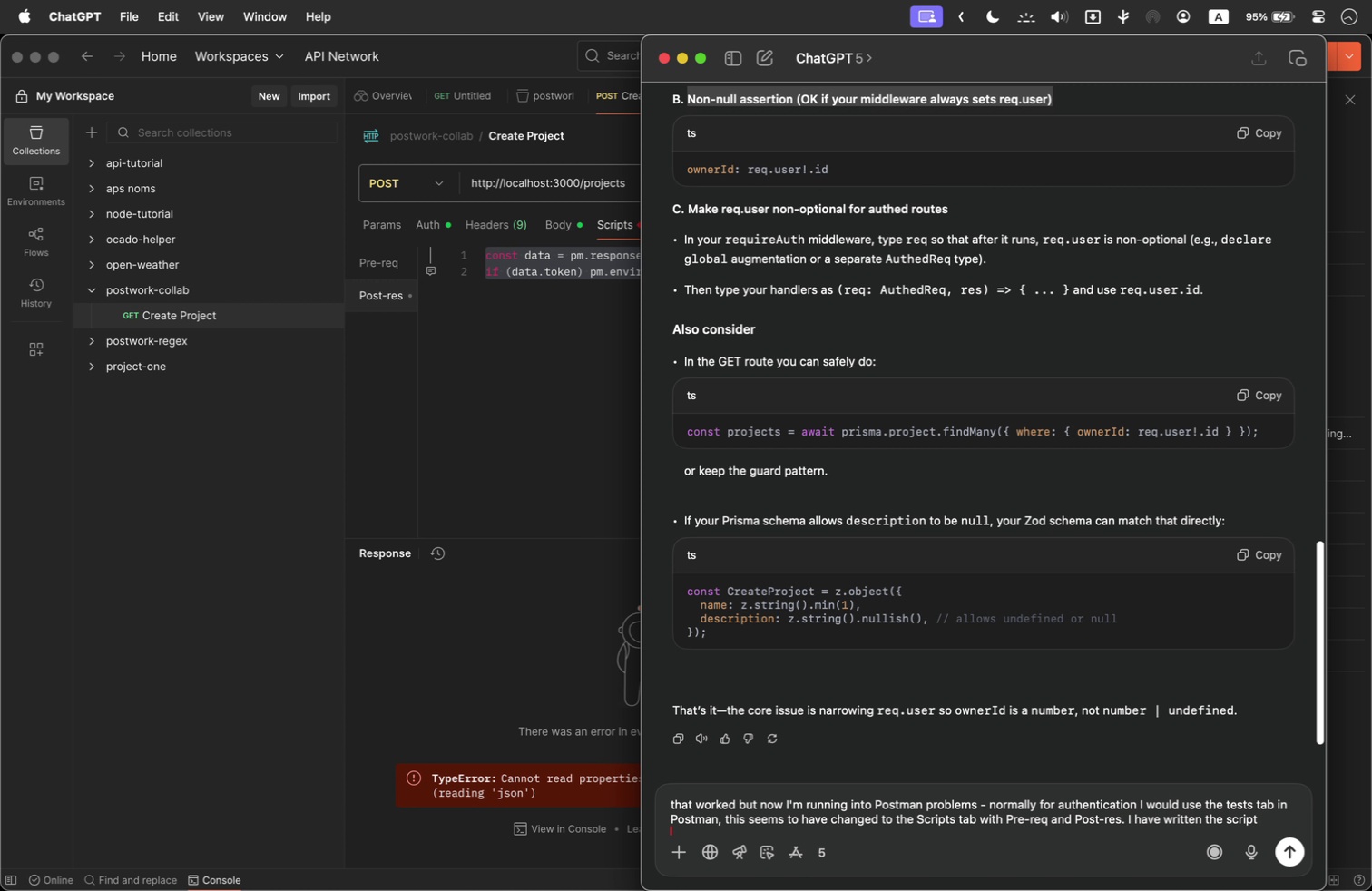 
key(Shift+Enter)
 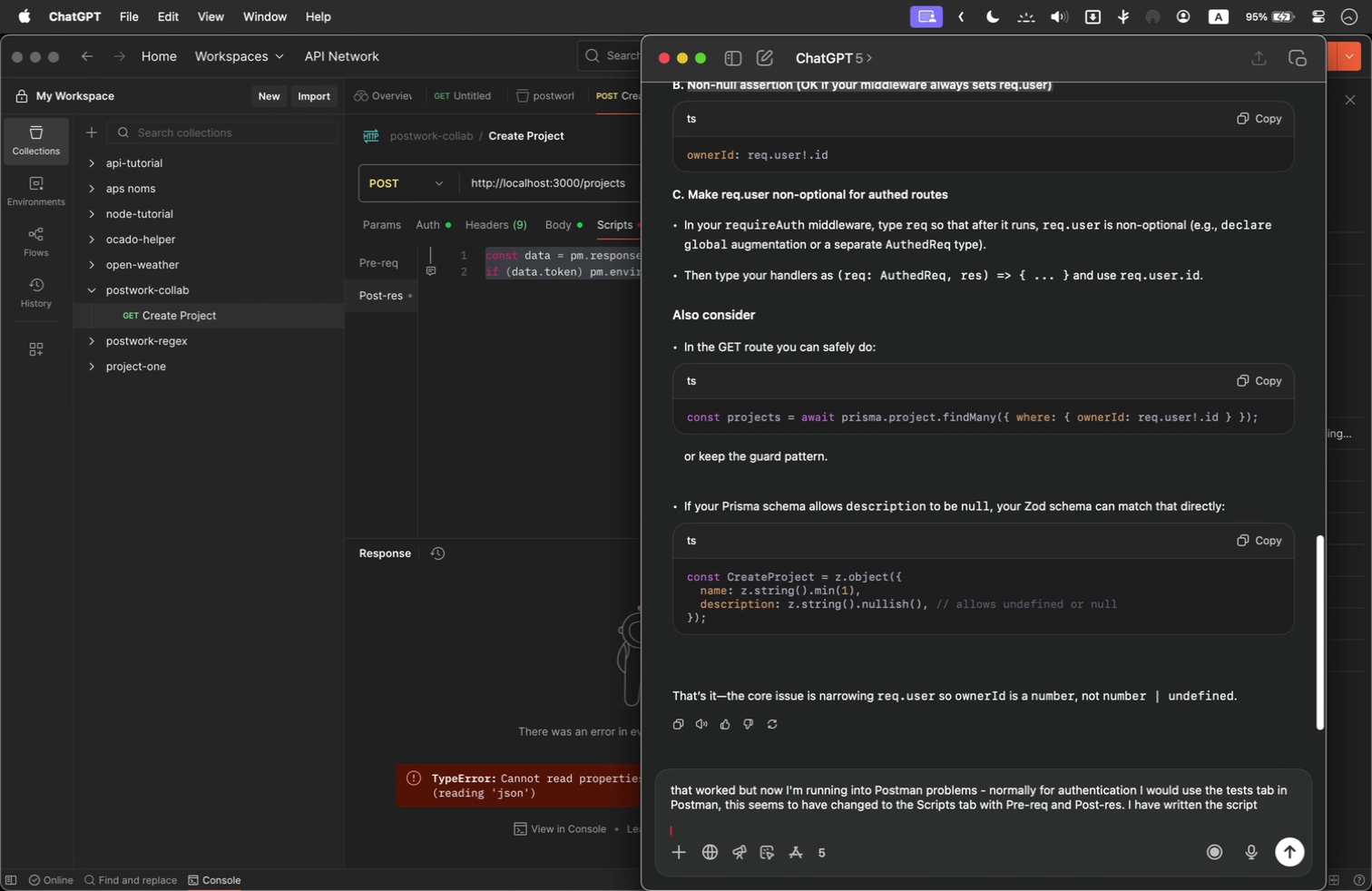 
key(Shift+Enter)
 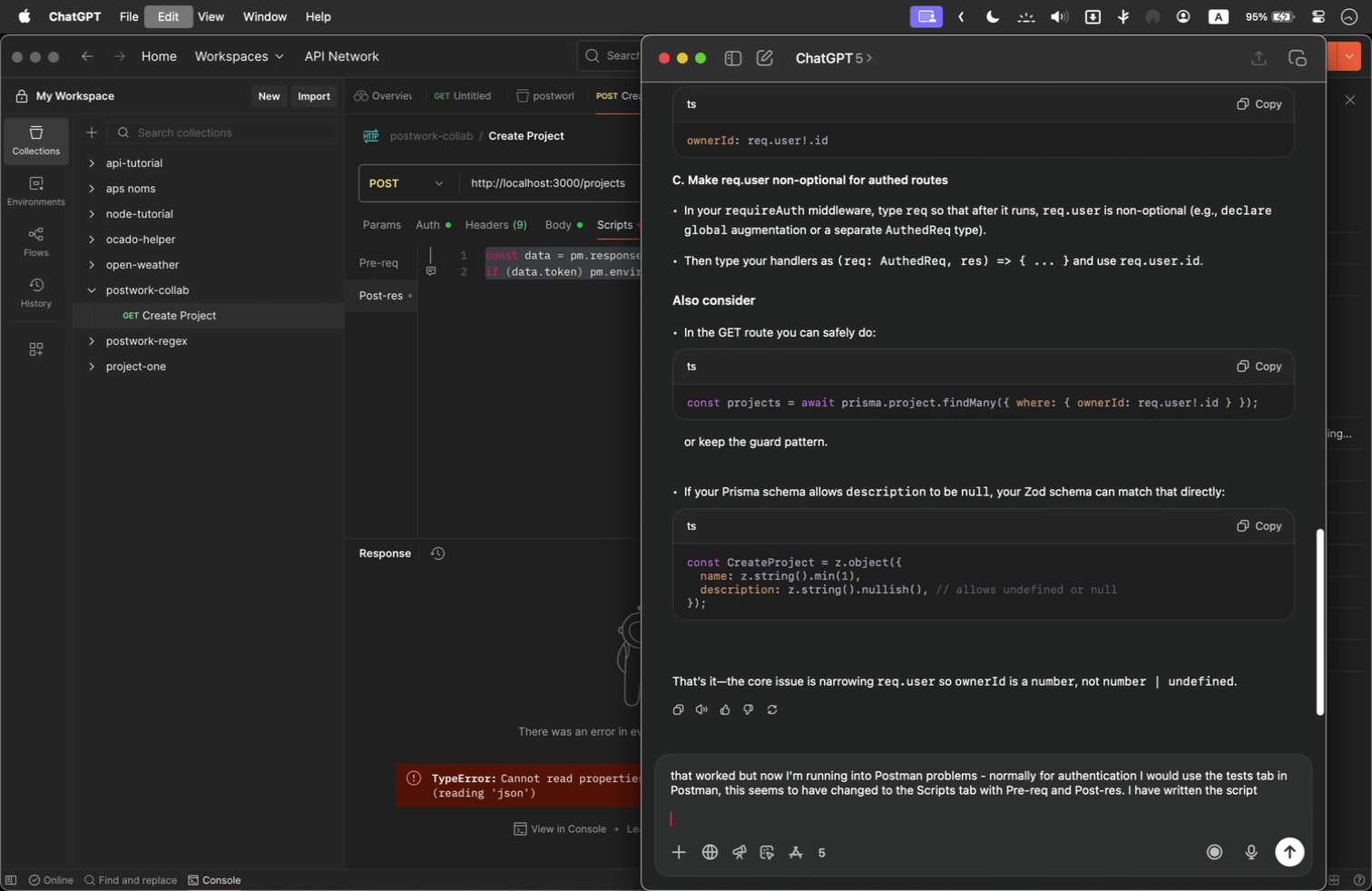 
key(Meta+V)
 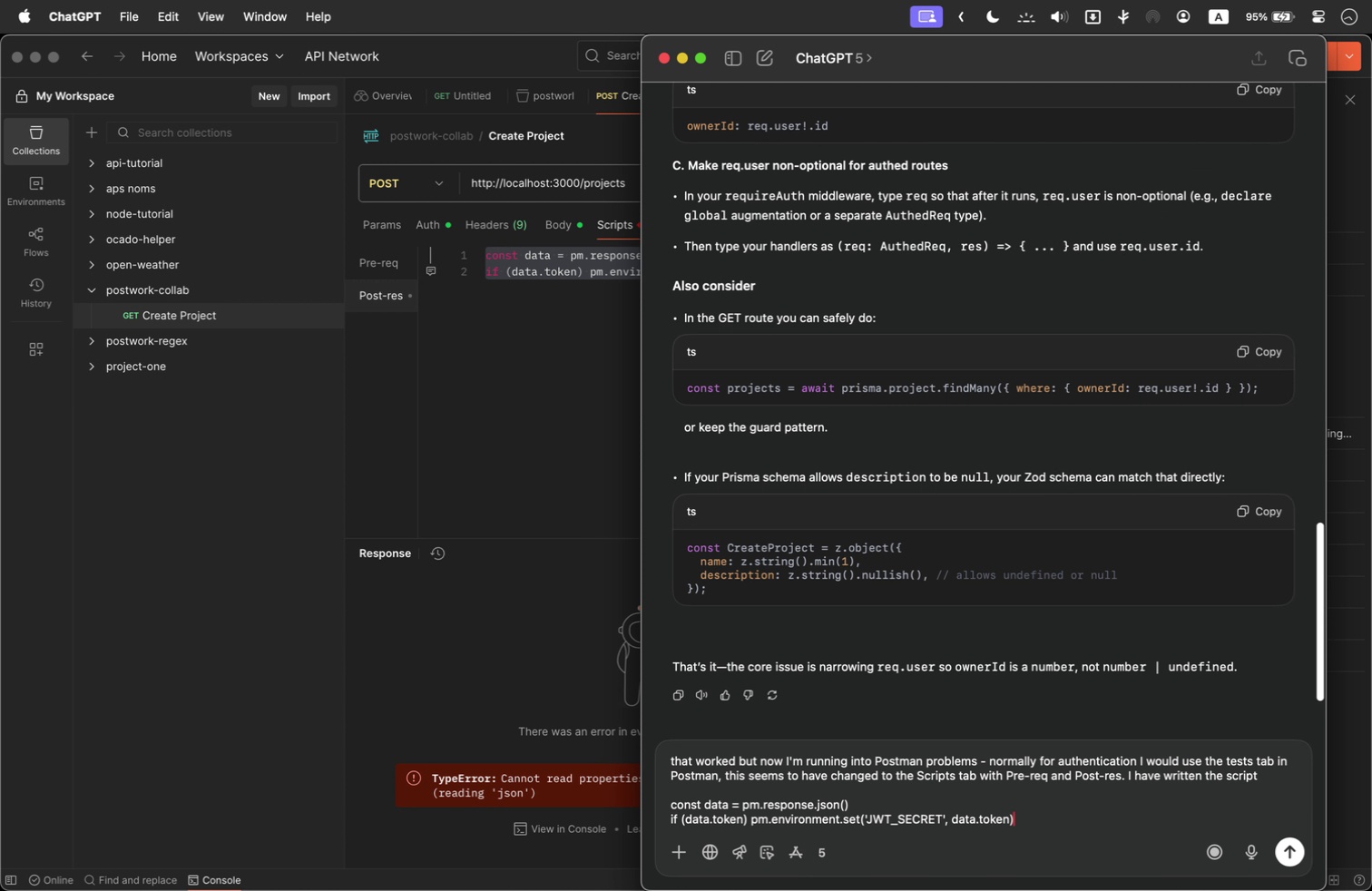 
key(Shift+Enter)
 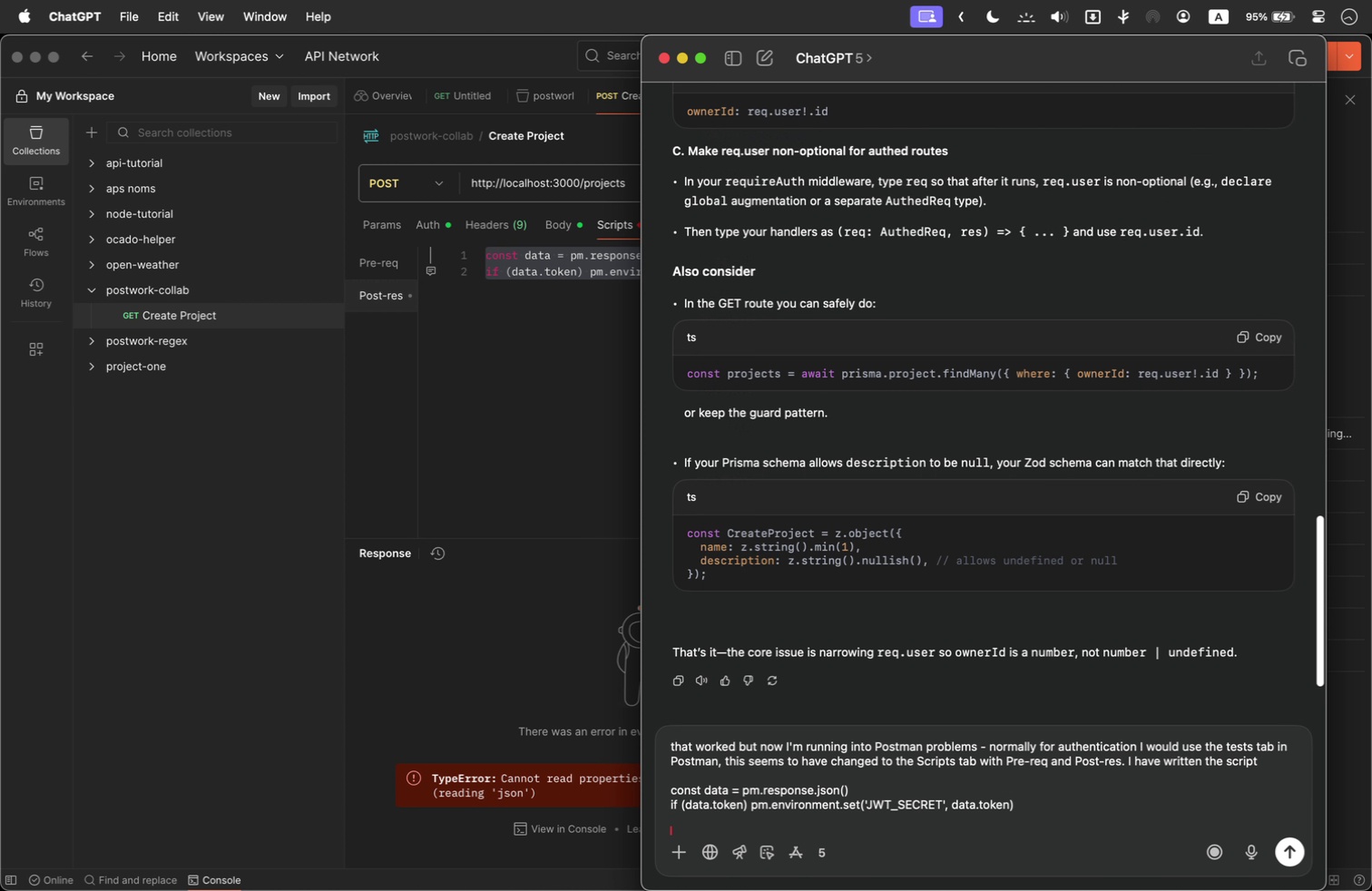 
key(Shift+Enter)
 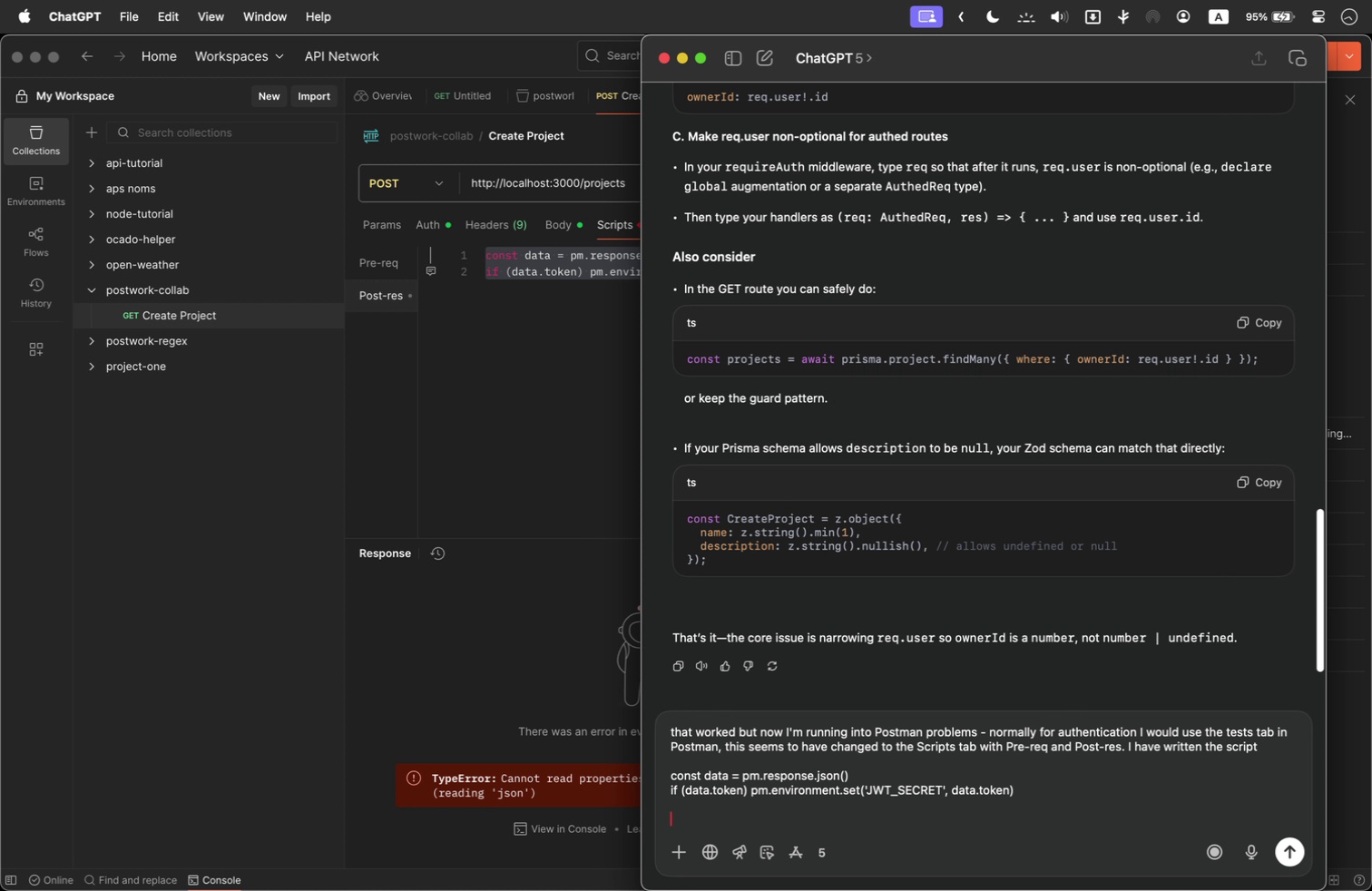 
type(In the Pre)
key(Backspace)
type(e-req )
 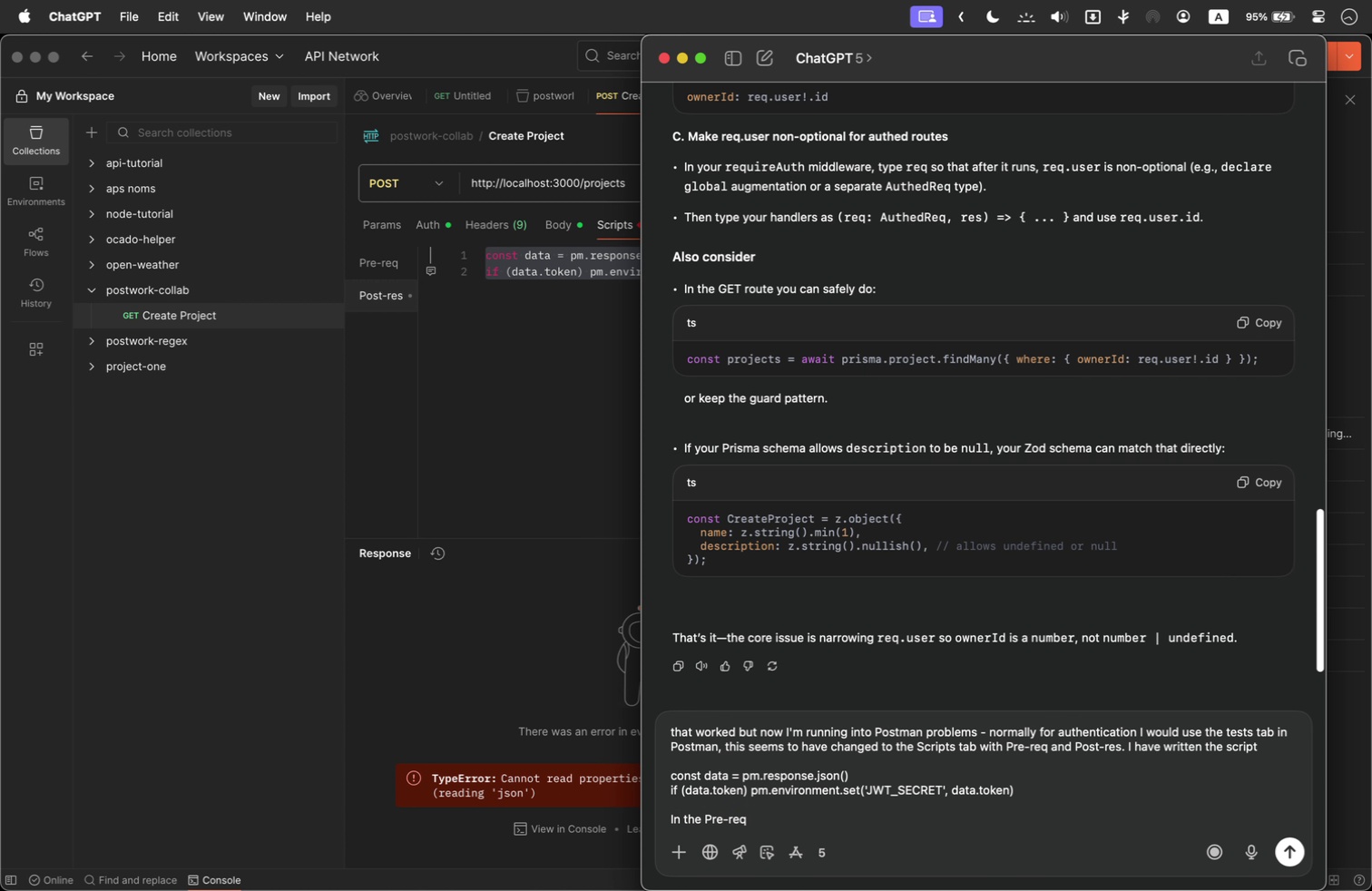 
type(script section in order to hopefully )
 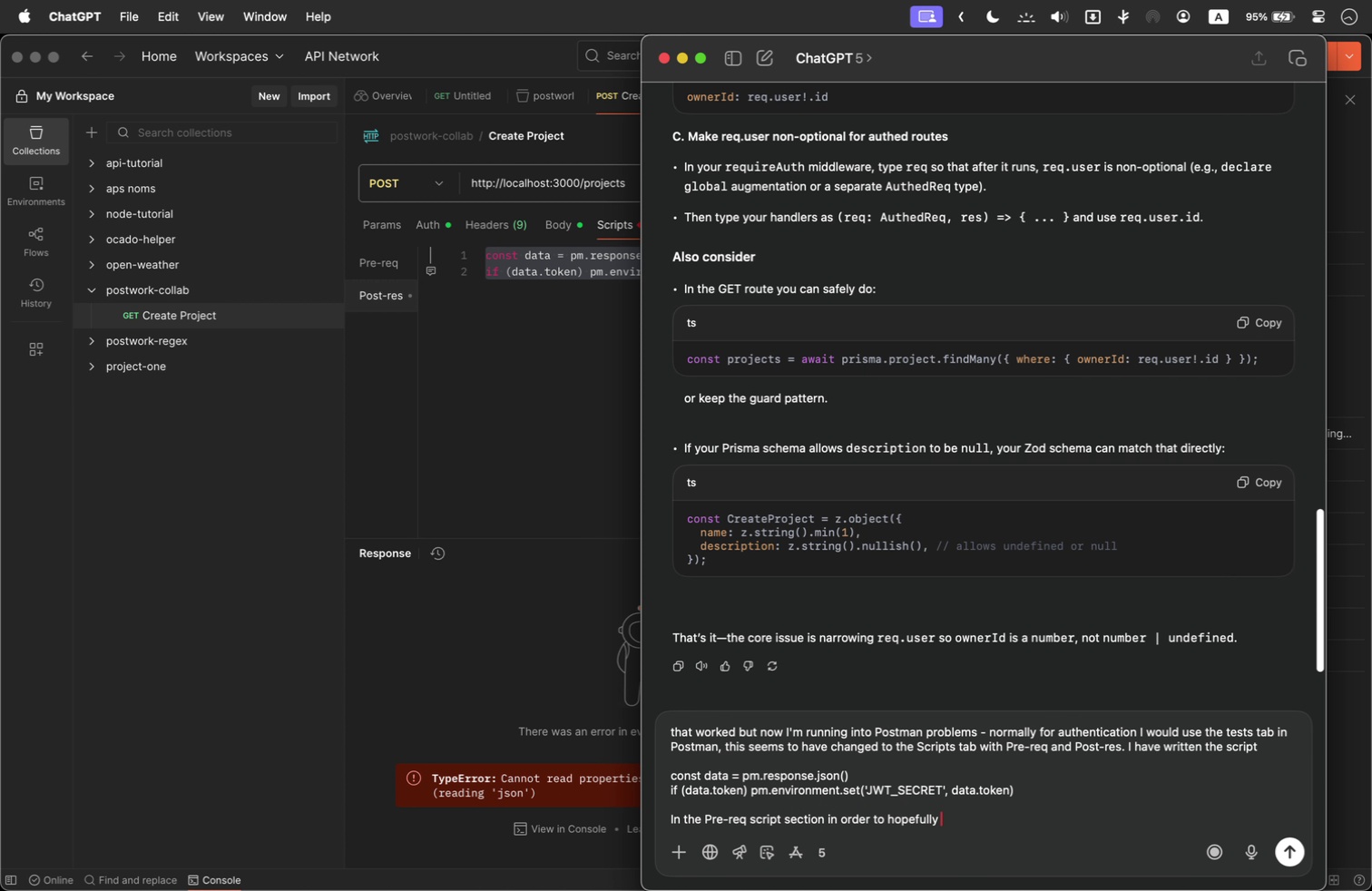 
key(Meta+Tab)
 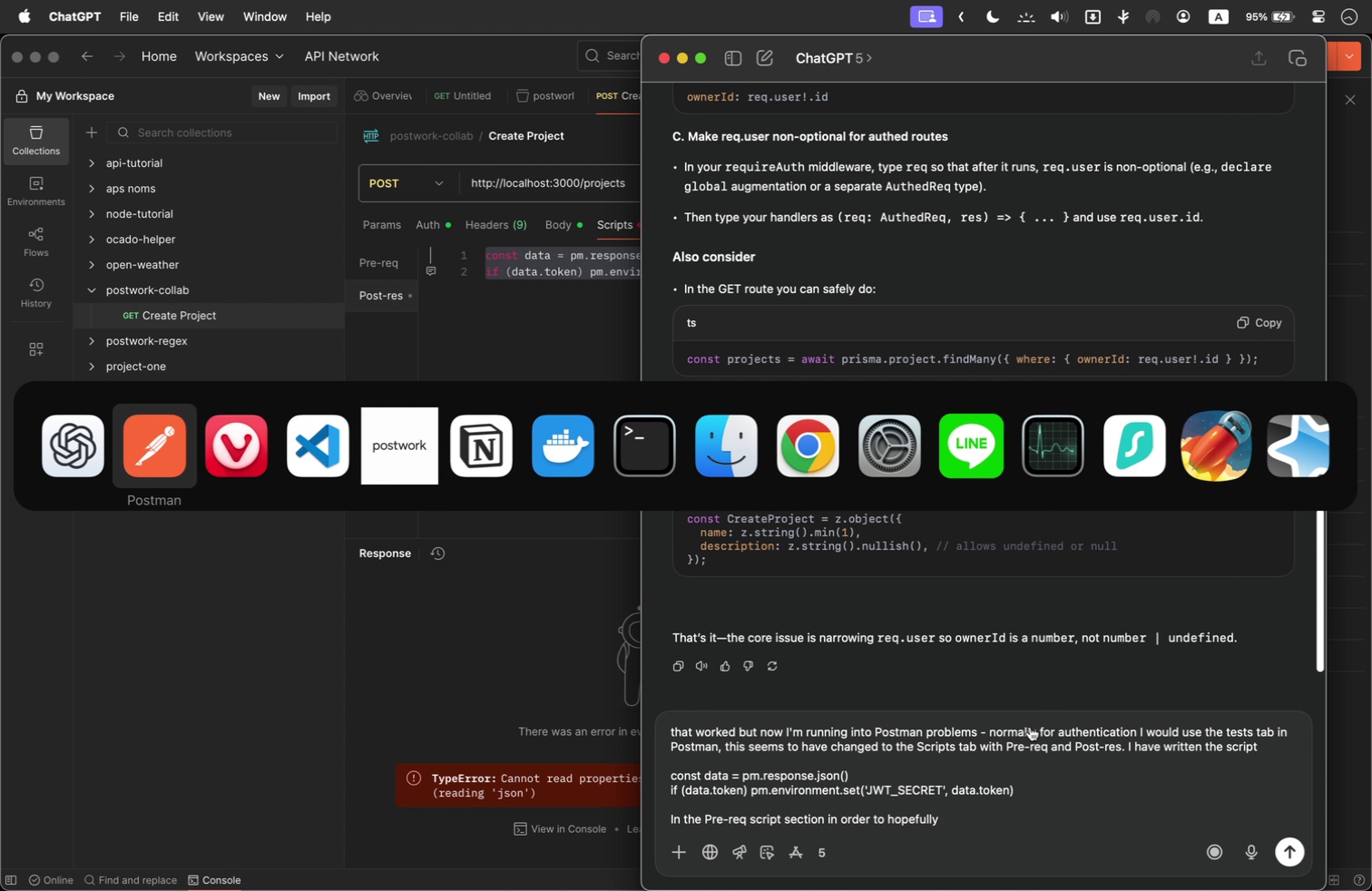 
key(Meta+Tab)
 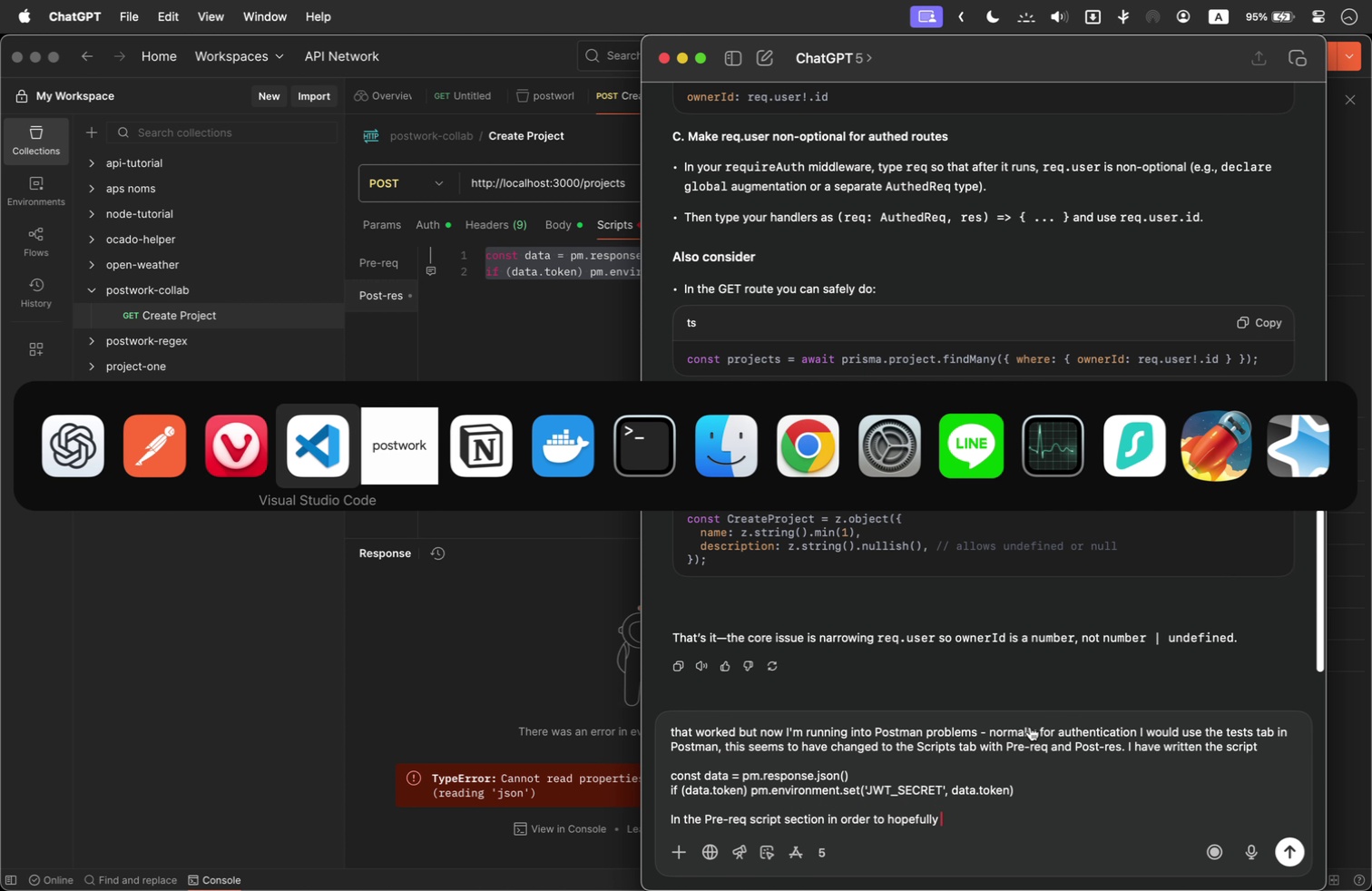 
key(Meta+Tab)
 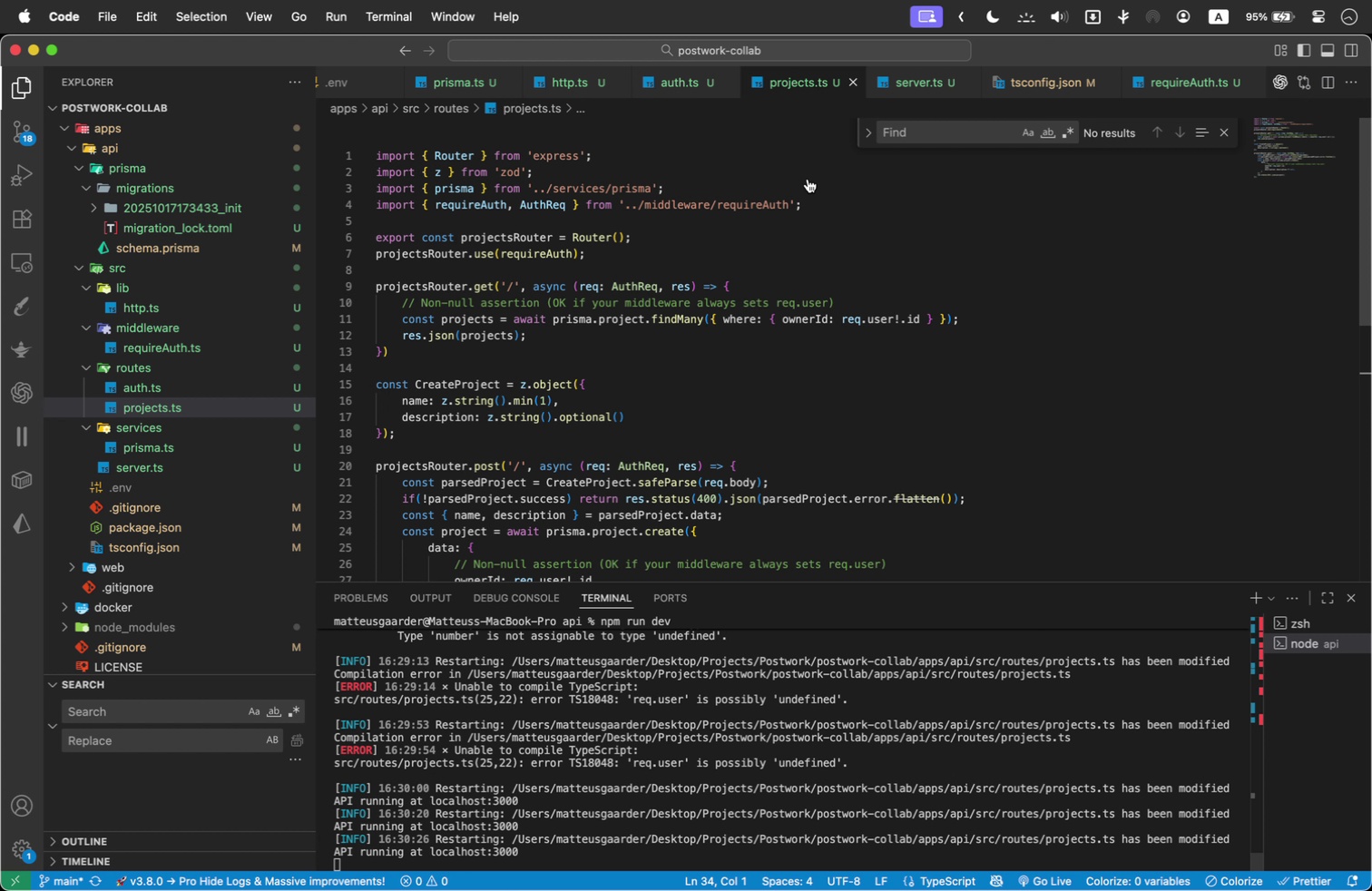 
scroll: coordinate [546, 215], scroll_direction: down, amount: 2.0
 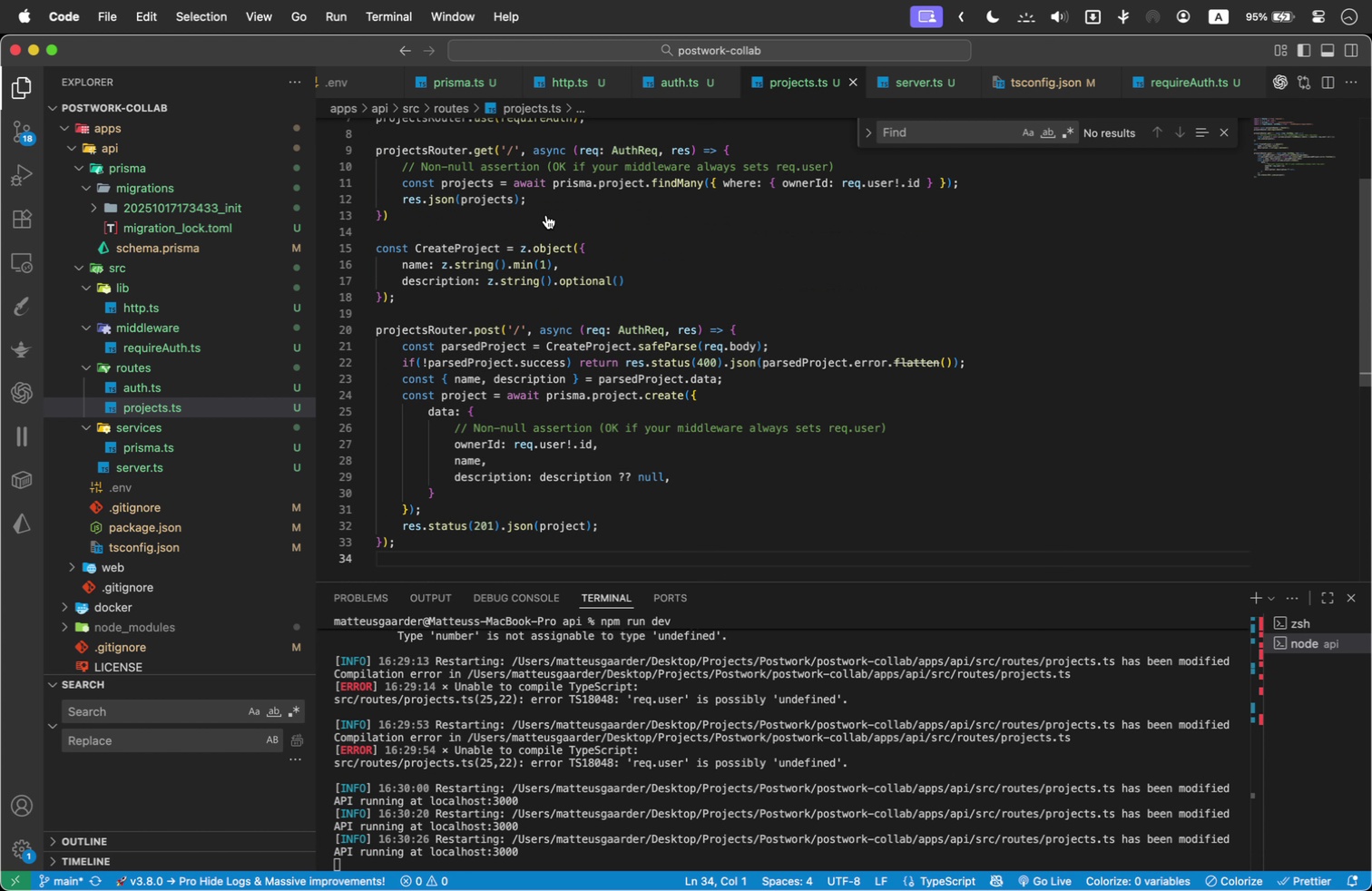 
scroll: coordinate [546, 215], scroll_direction: up, amount: 1.0
 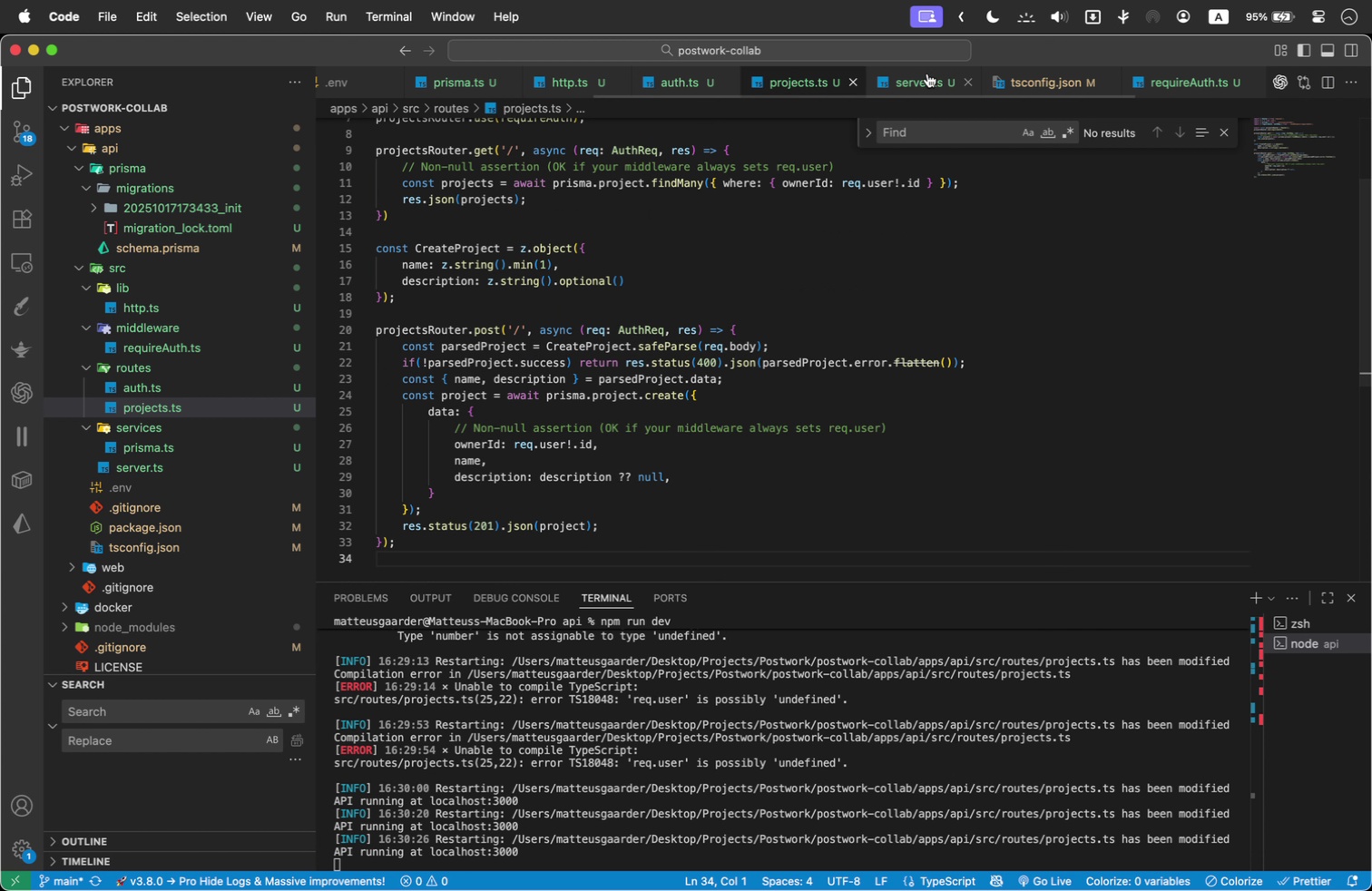 
left_click([922, 75])
 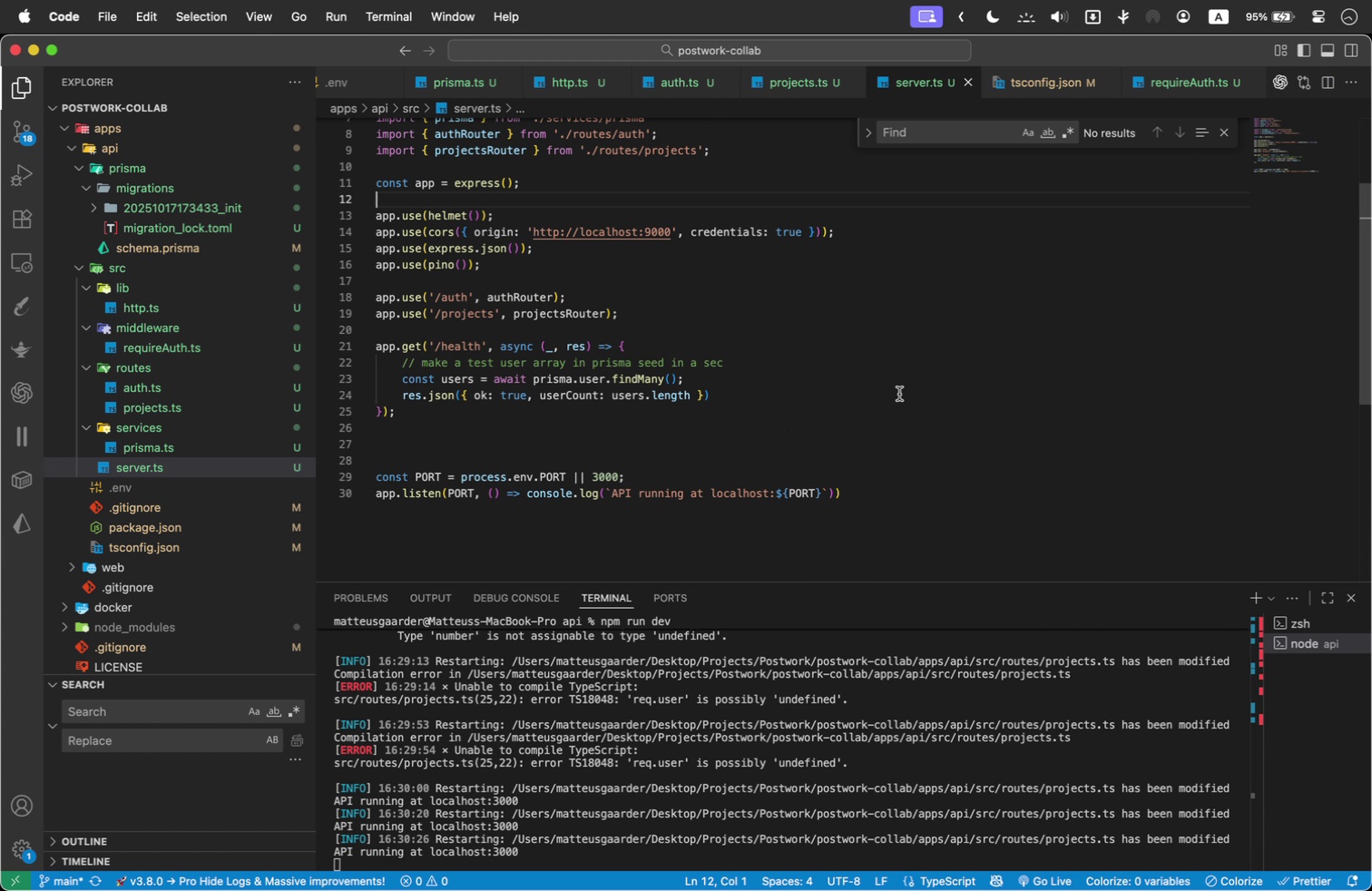 
scroll: coordinate [1001, 375], scroll_direction: up, amount: 1.0
 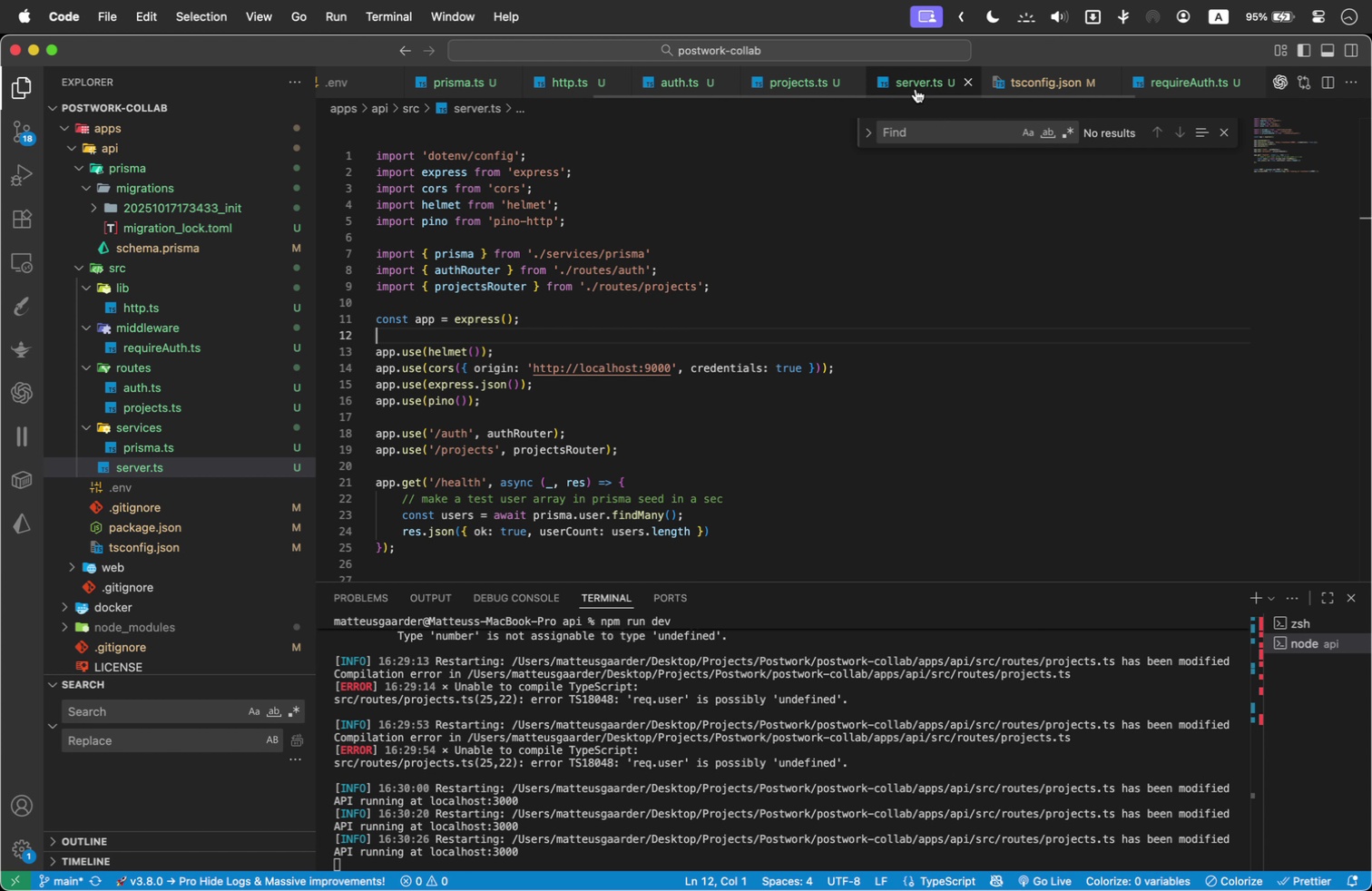 
wait(10.03)
 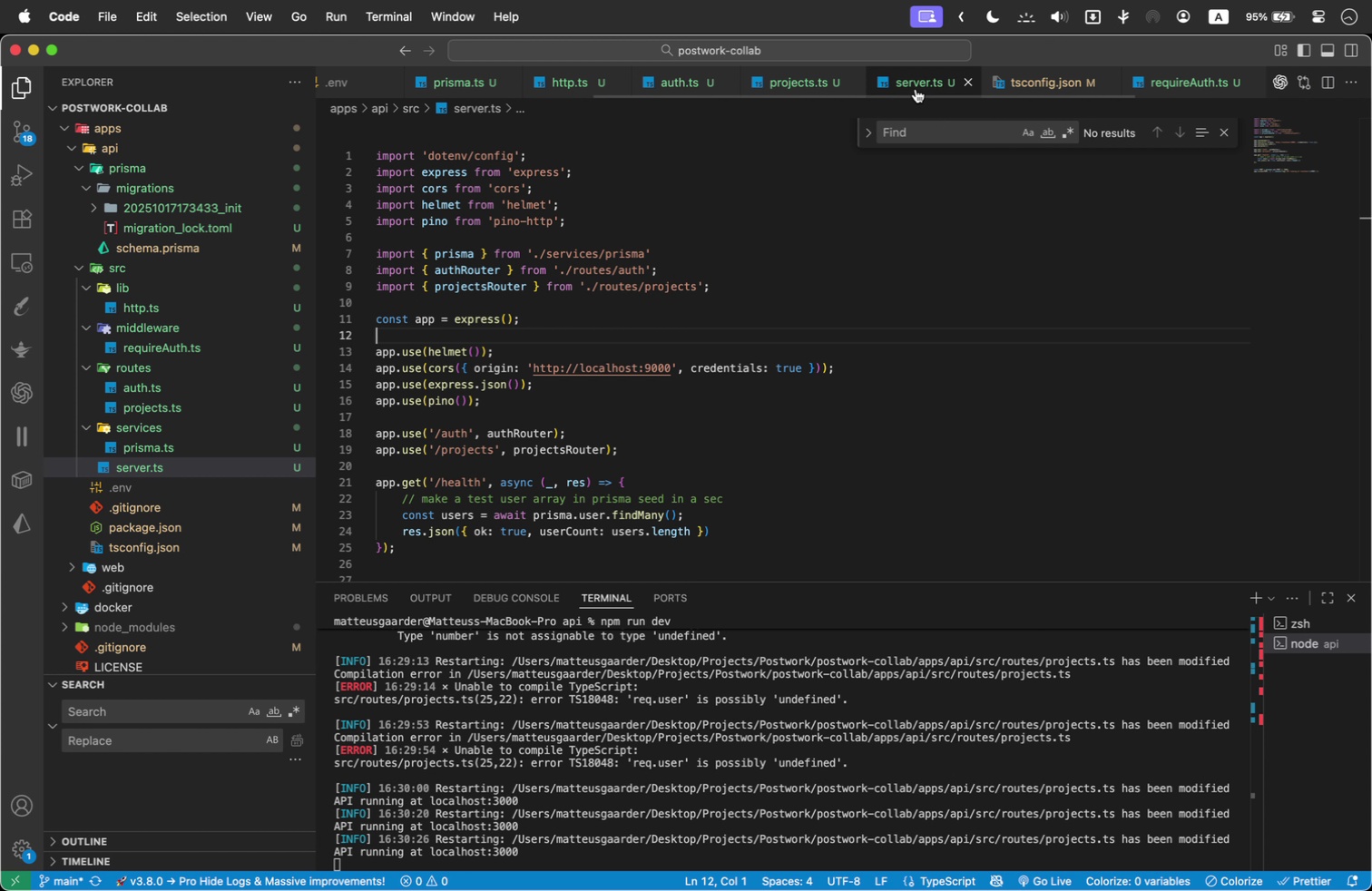 
left_click([680, 73])
 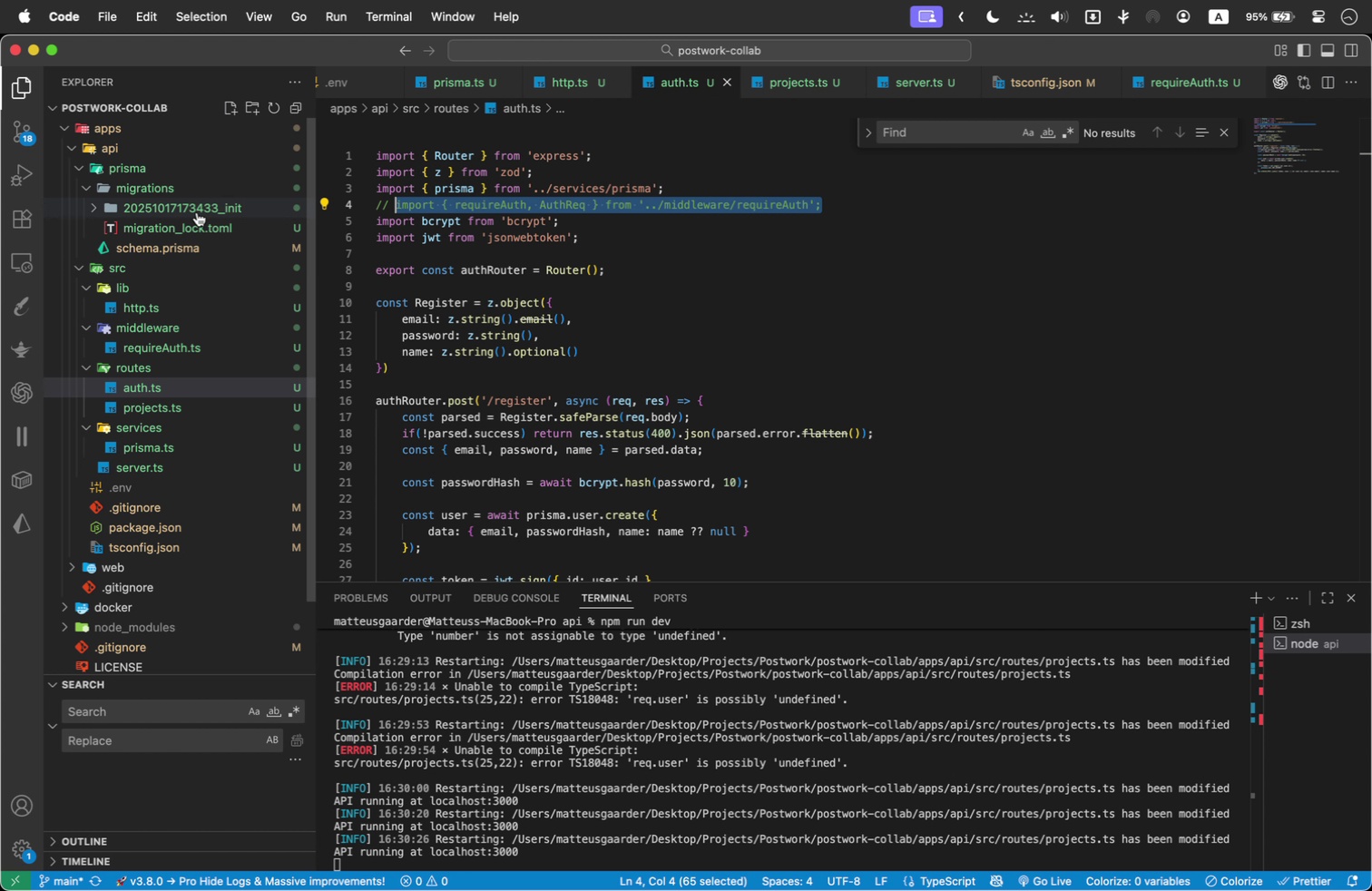 
wait(10.13)
 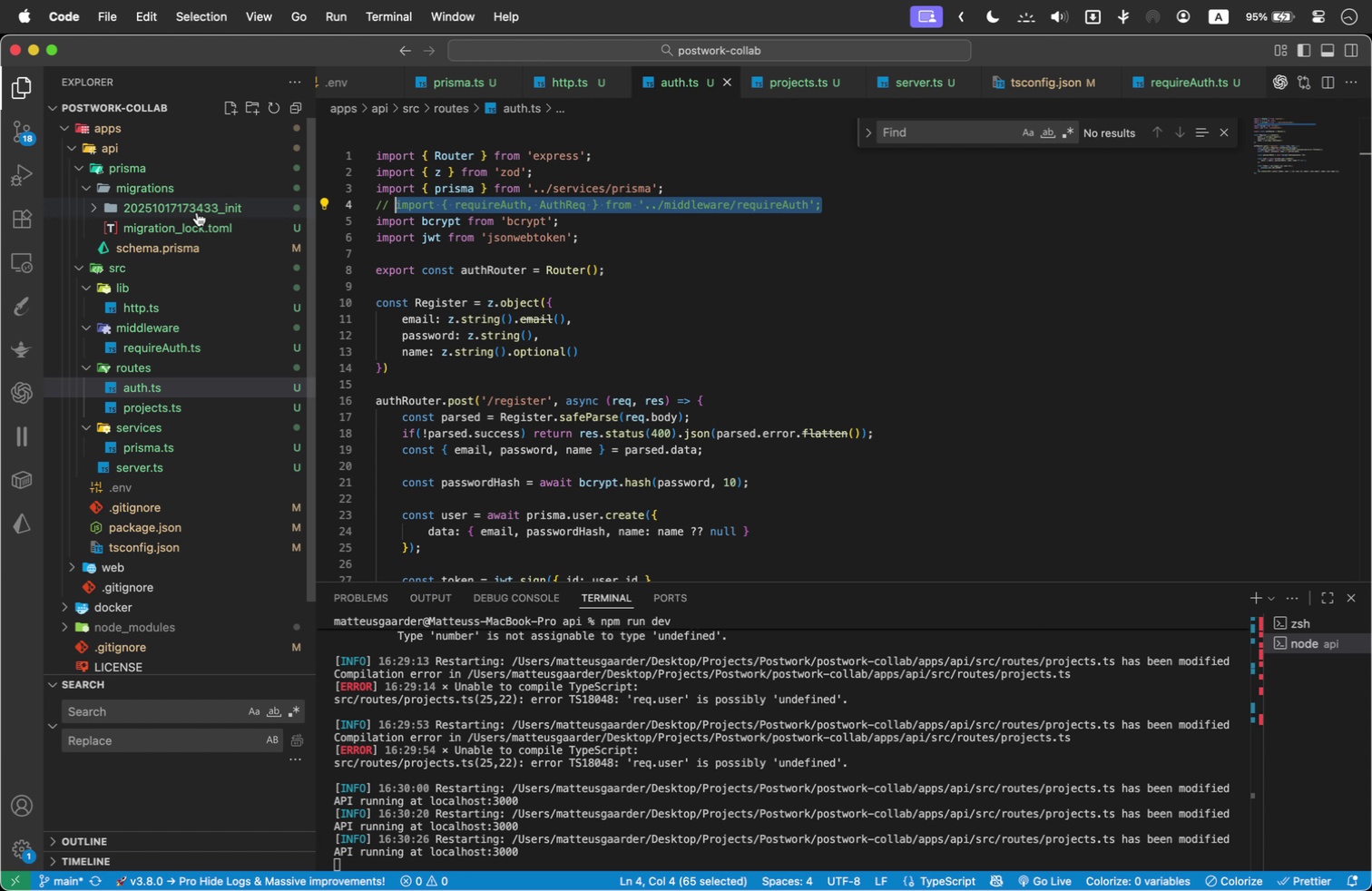 
left_click([159, 460])
 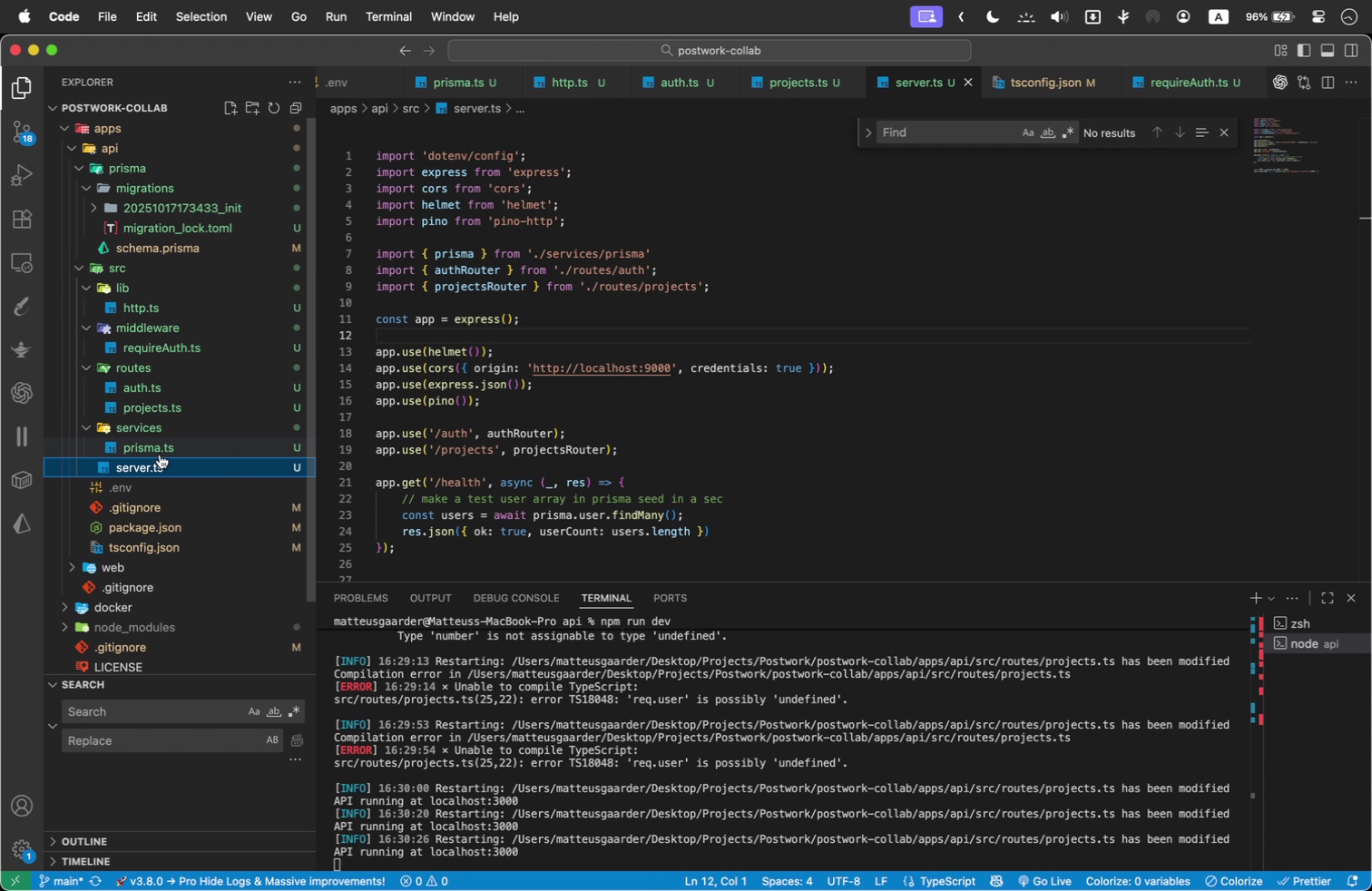 
left_click([162, 446])
 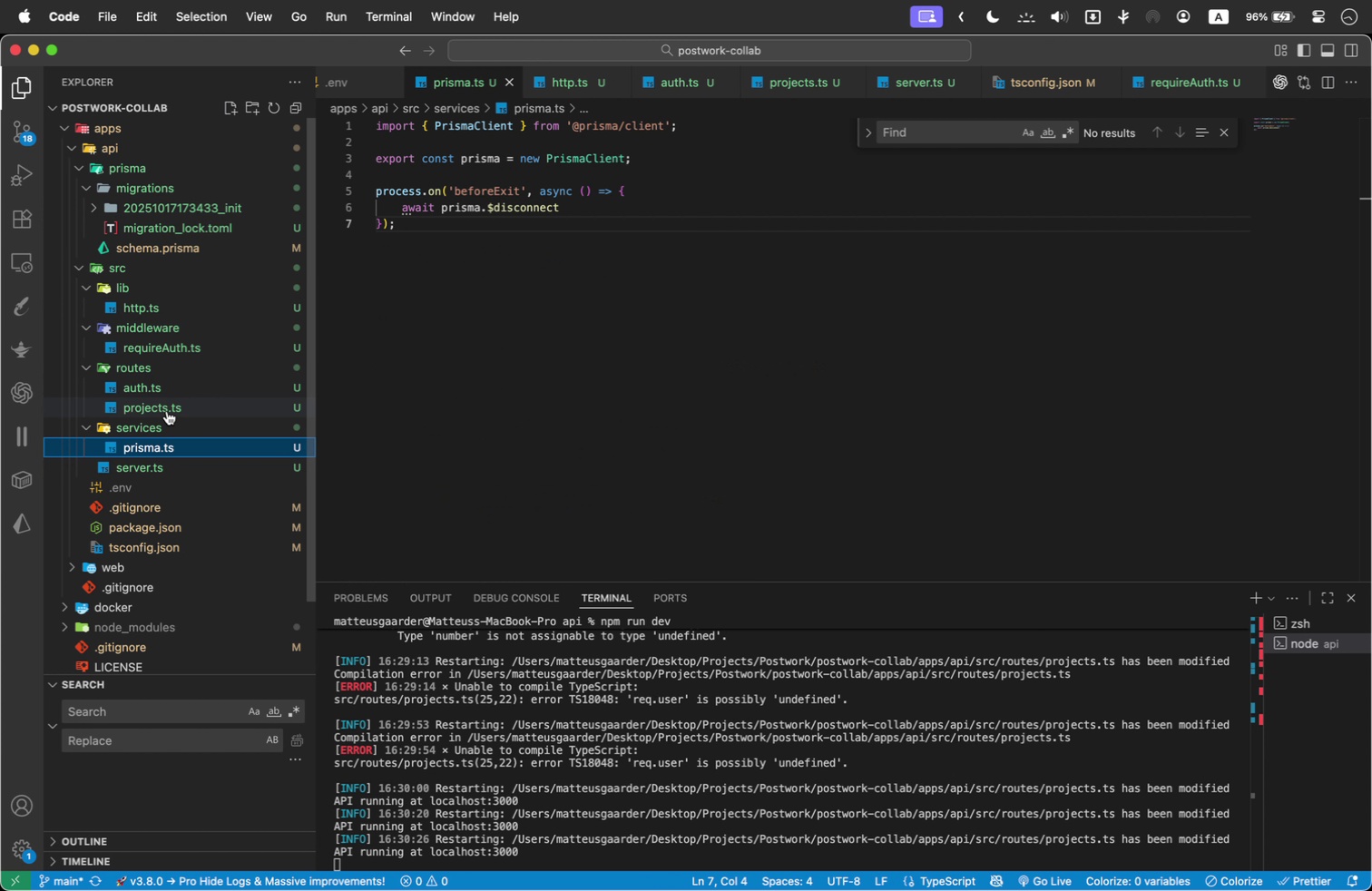 
left_click([167, 411])
 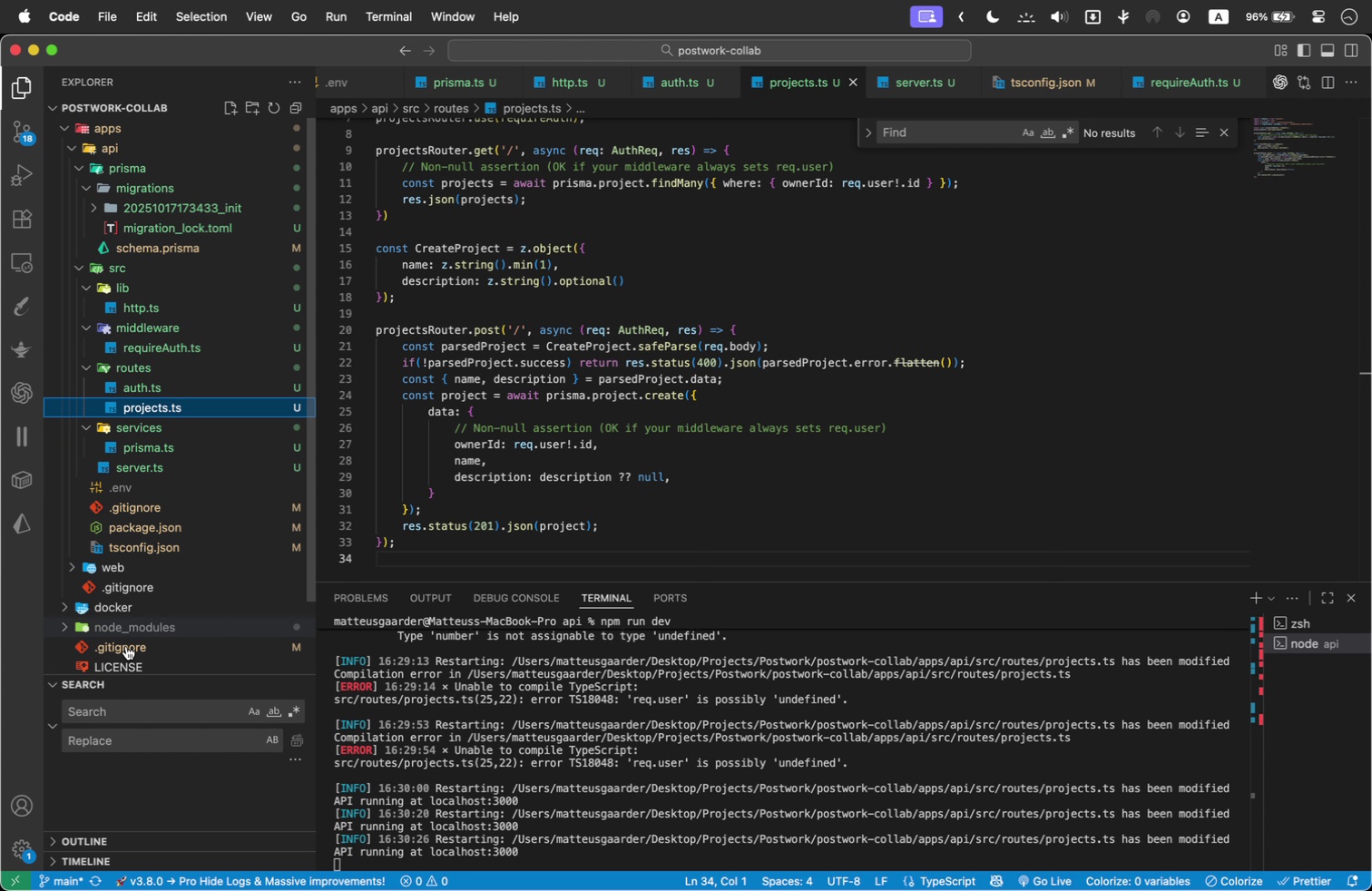 
left_click([135, 709])
 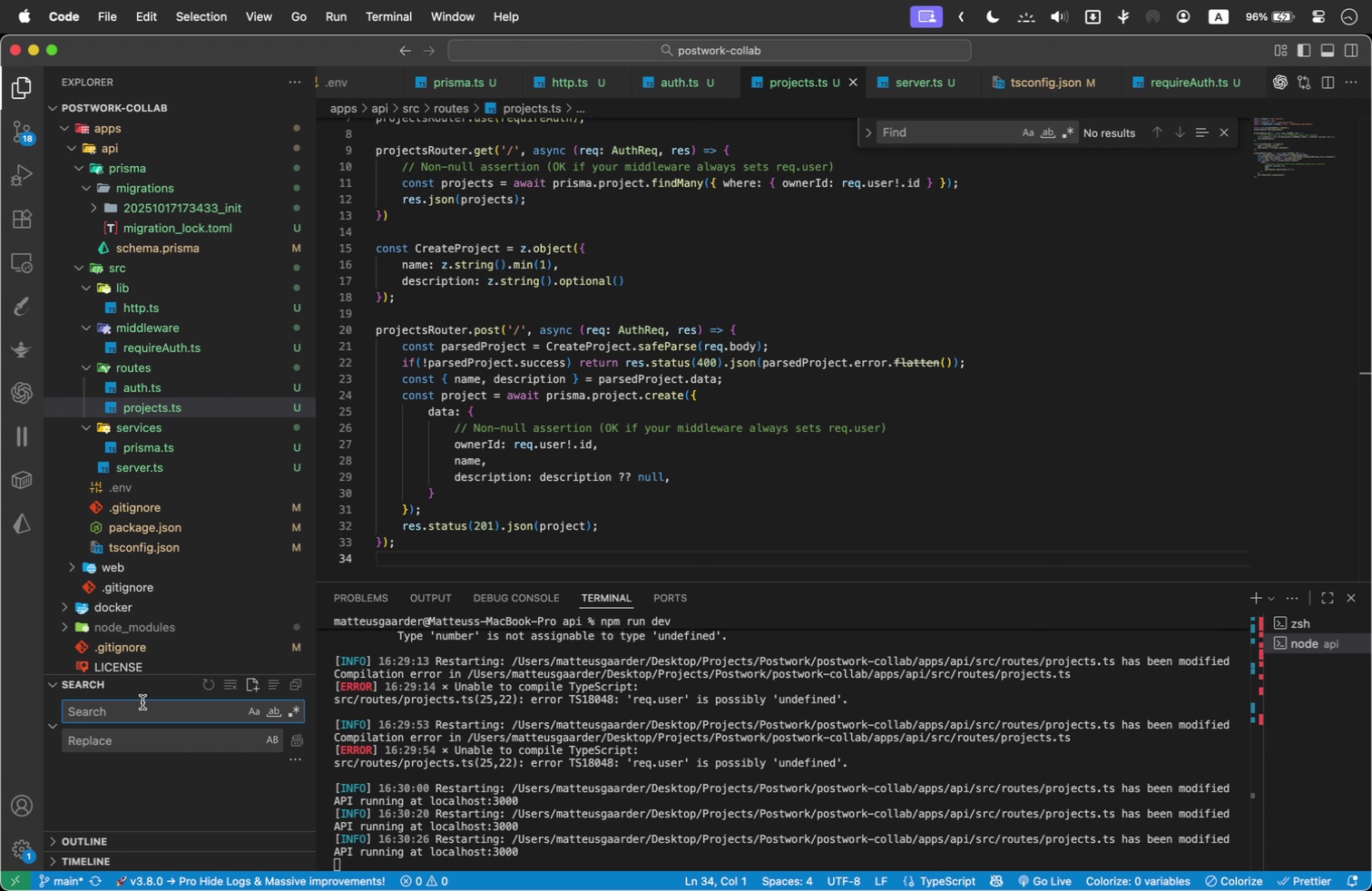 
type(token)
 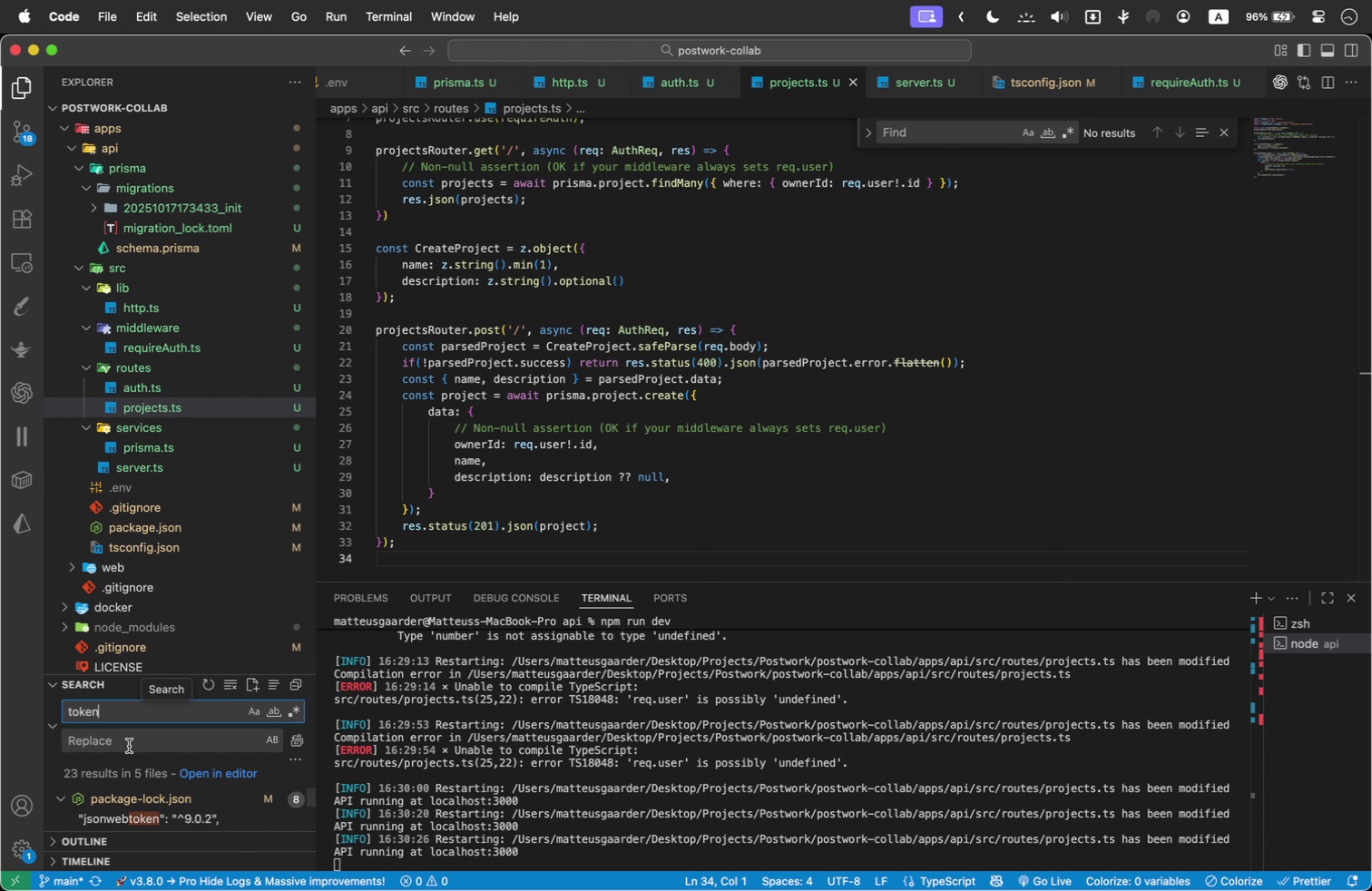 
scroll: coordinate [153, 774], scroll_direction: down, amount: 1.0
 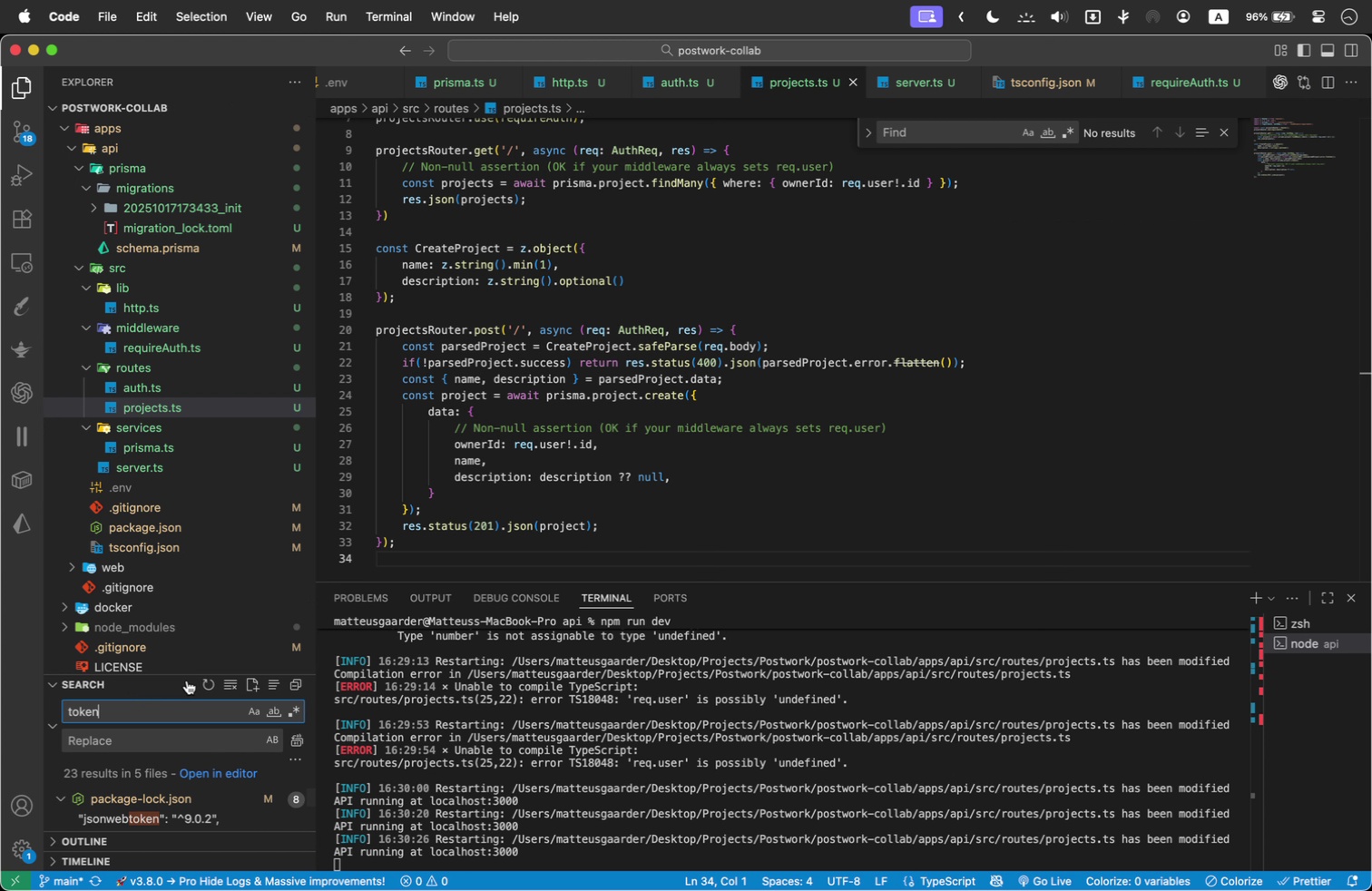 
left_click_drag(start_coordinate=[187, 673], to_coordinate=[211, 507])
 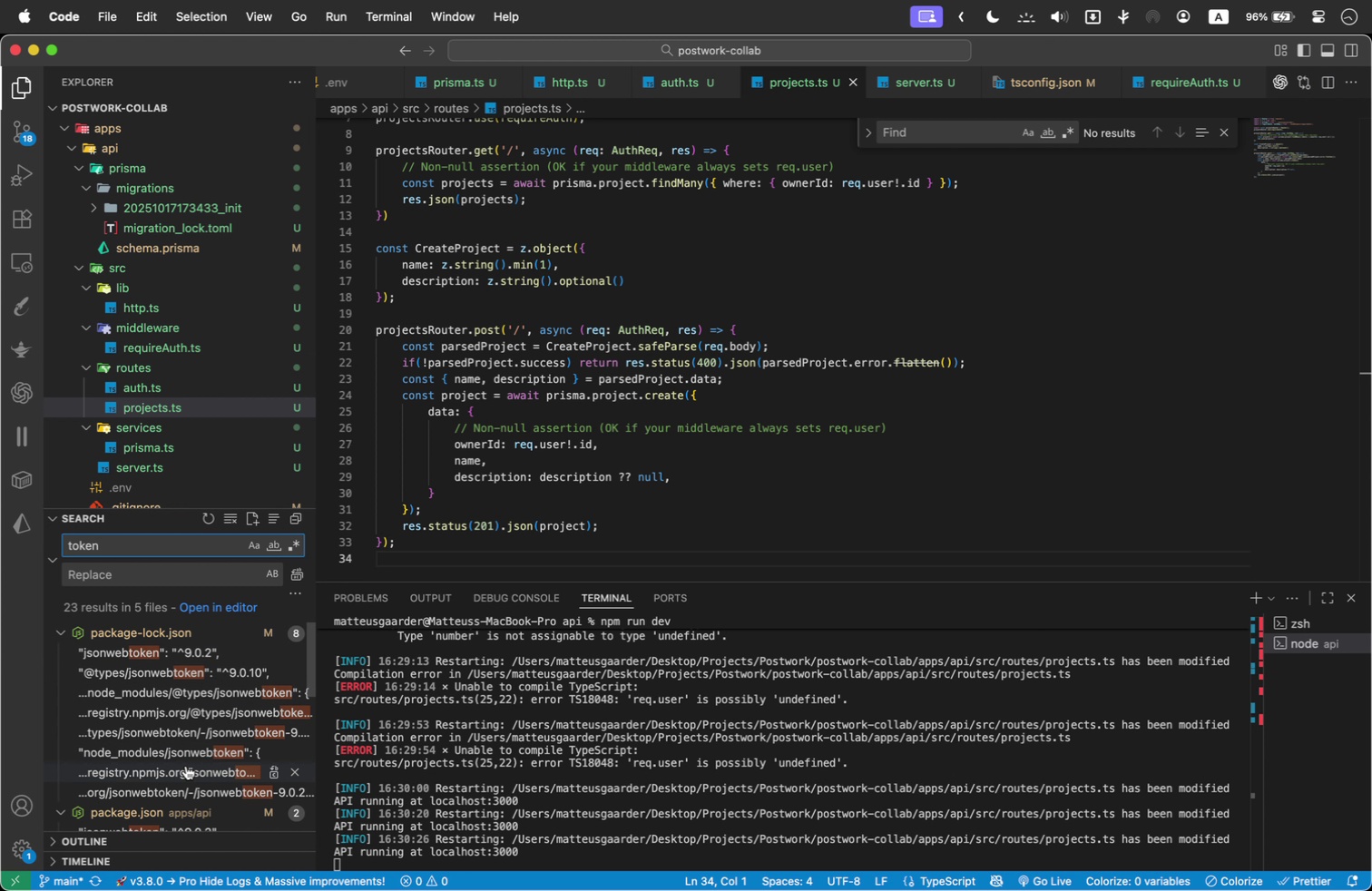 
scroll: coordinate [186, 766], scroll_direction: down, amount: 3.0
 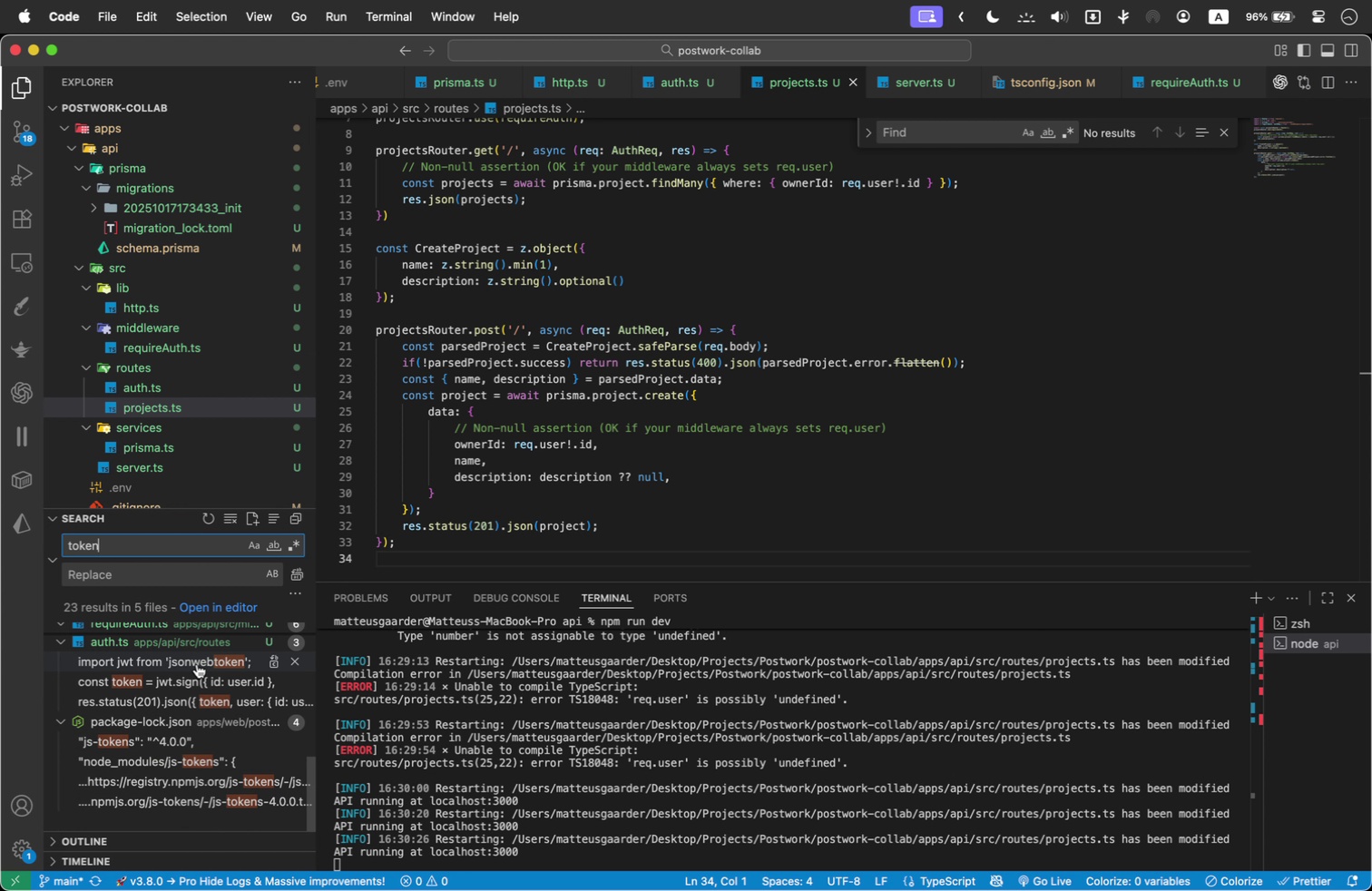 
scroll: coordinate [145, 703], scroll_direction: up, amount: 1.0
 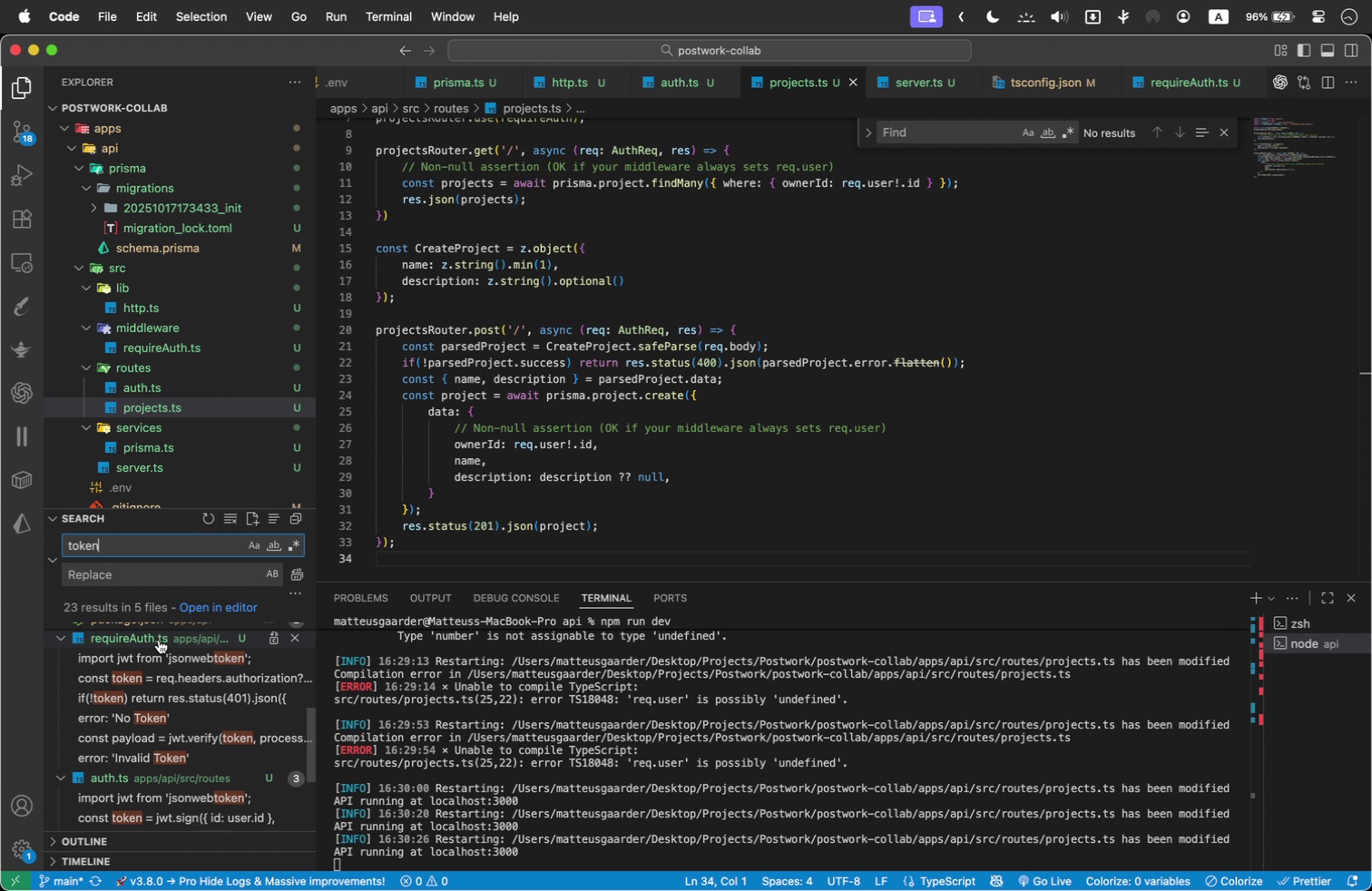 
left_click([159, 640])
 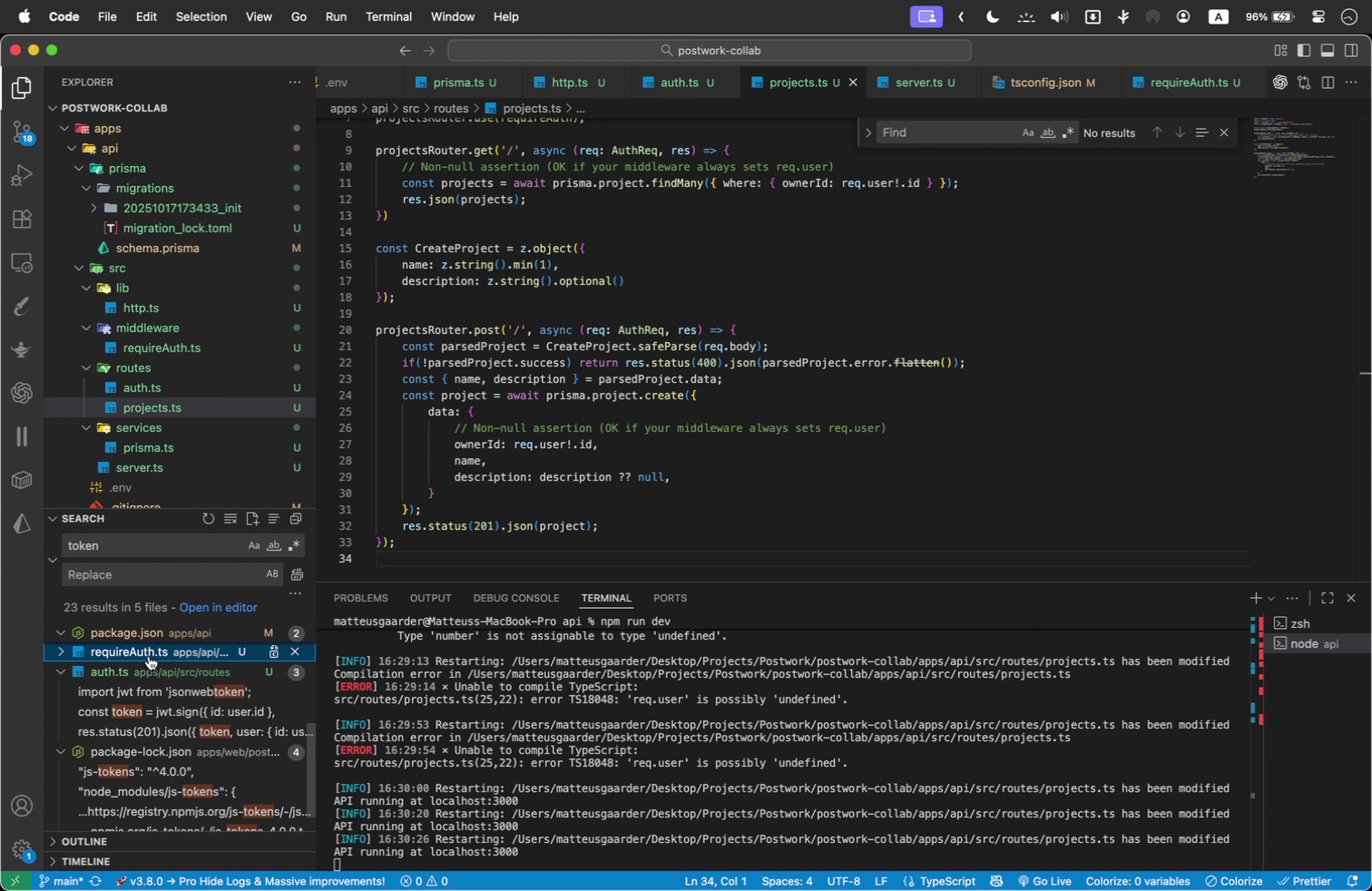 
double_click([134, 651])
 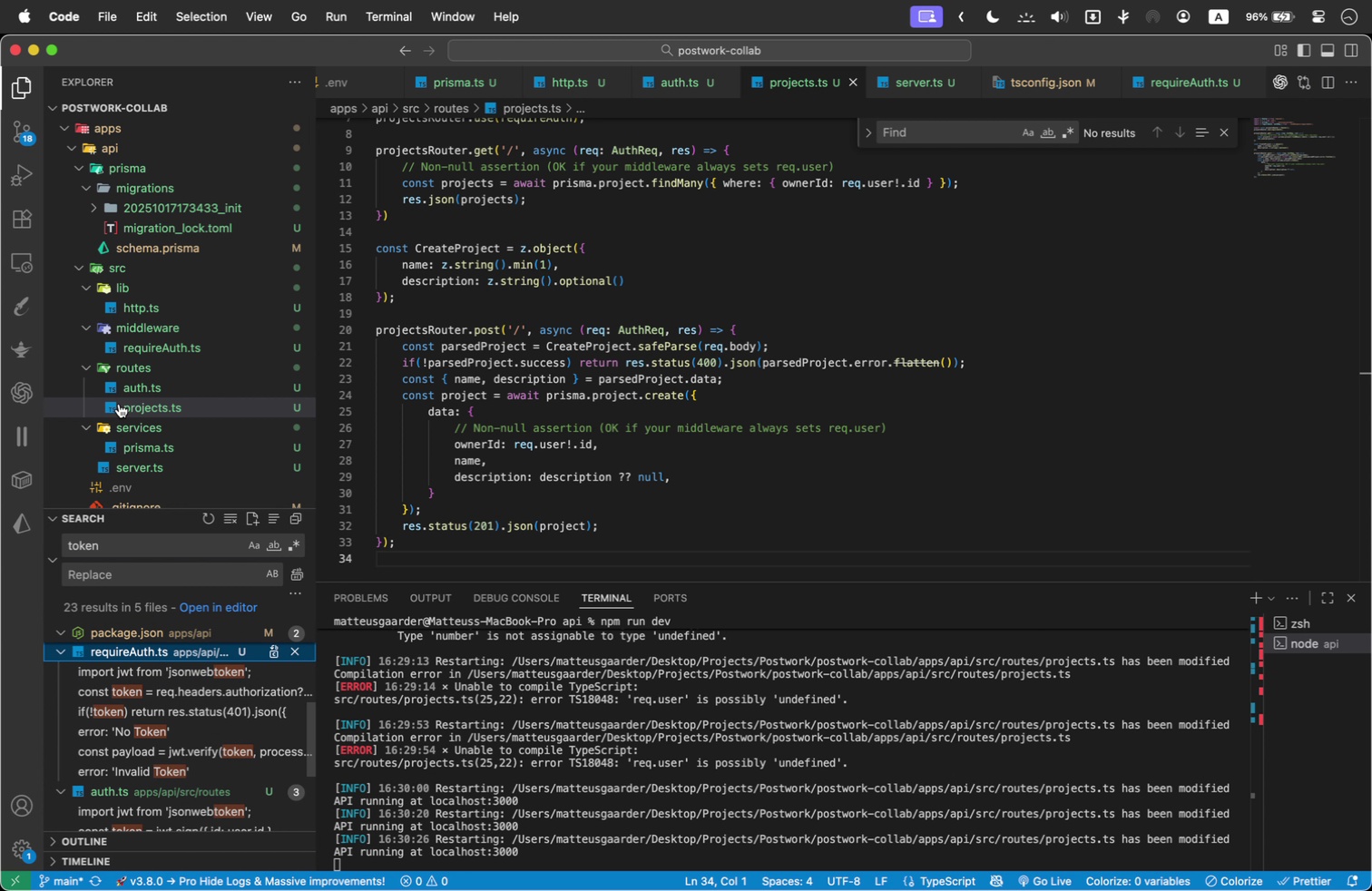 
left_click([160, 357])
 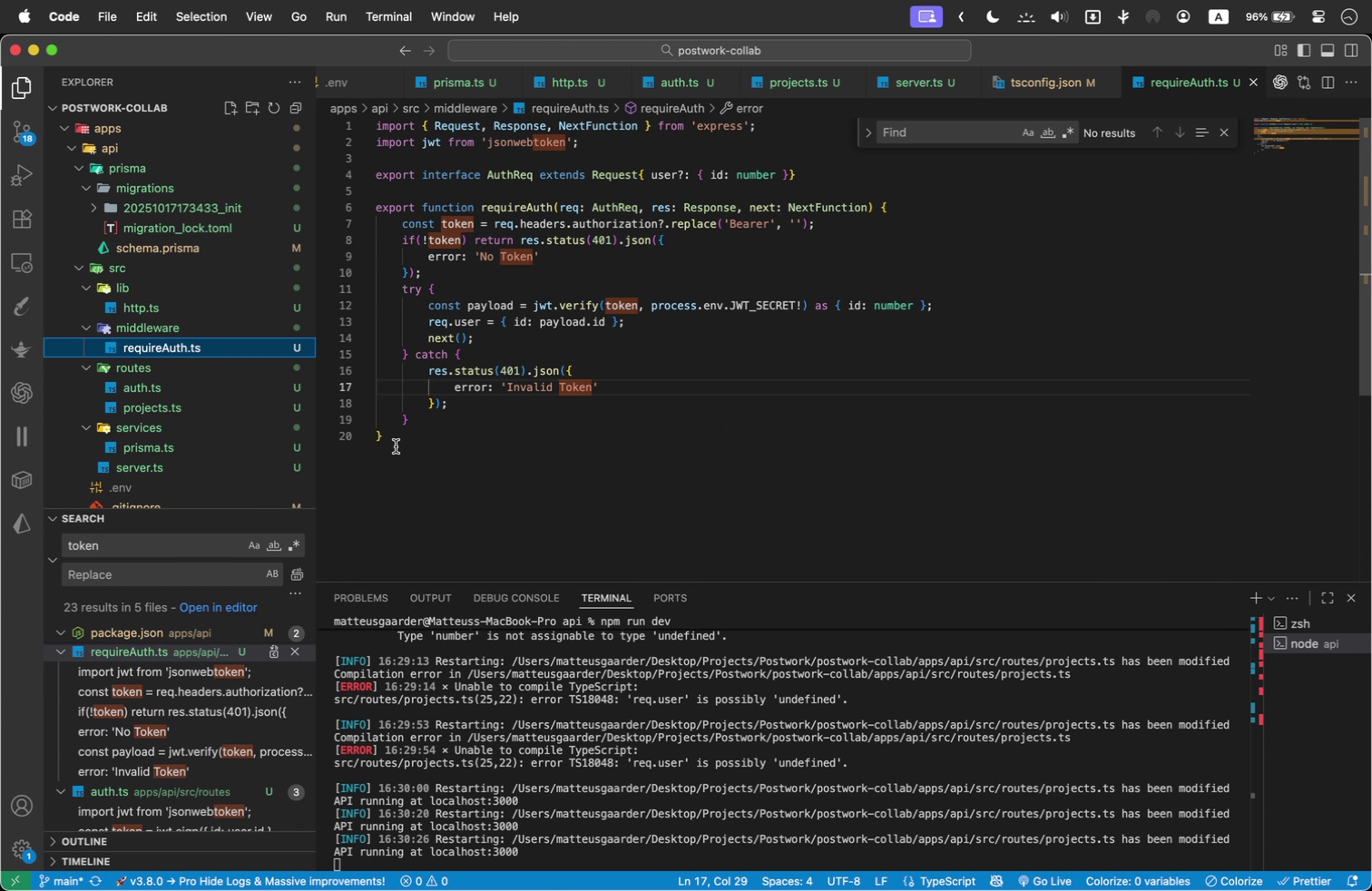 
left_click_drag(start_coordinate=[401, 441], to_coordinate=[350, 208])
 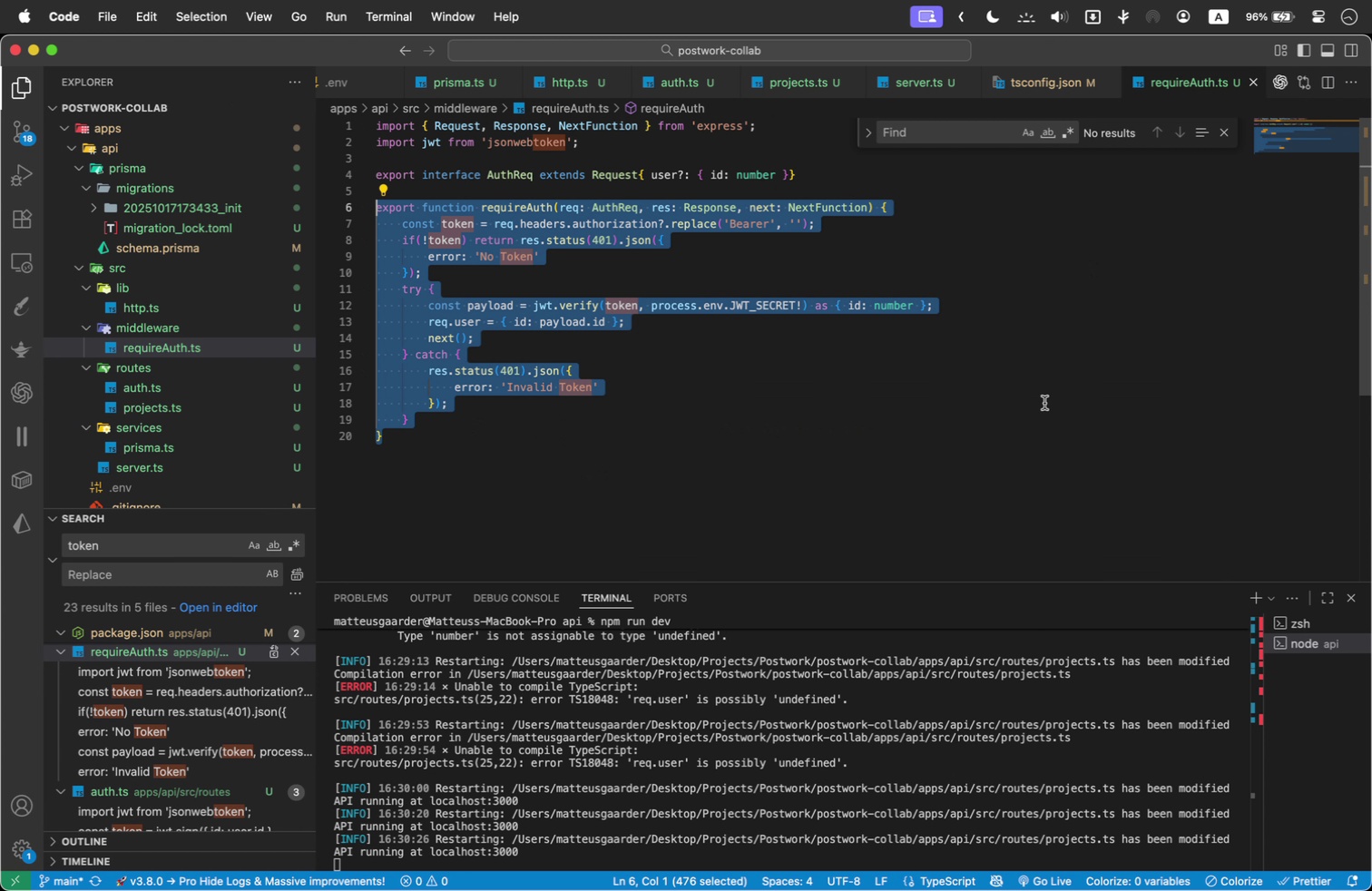 
key(Meta+C)
 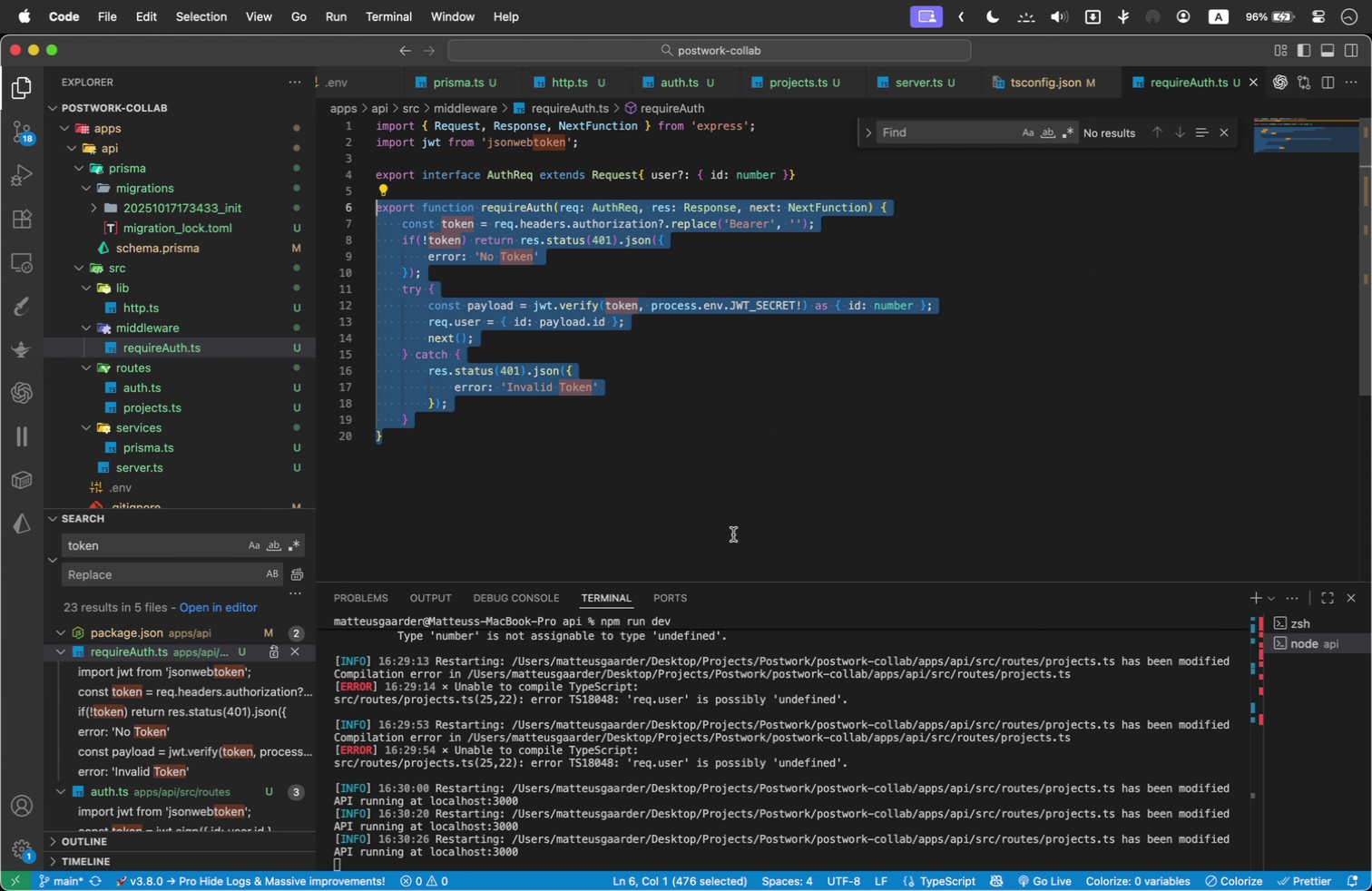 
key(Meta+Tab)
 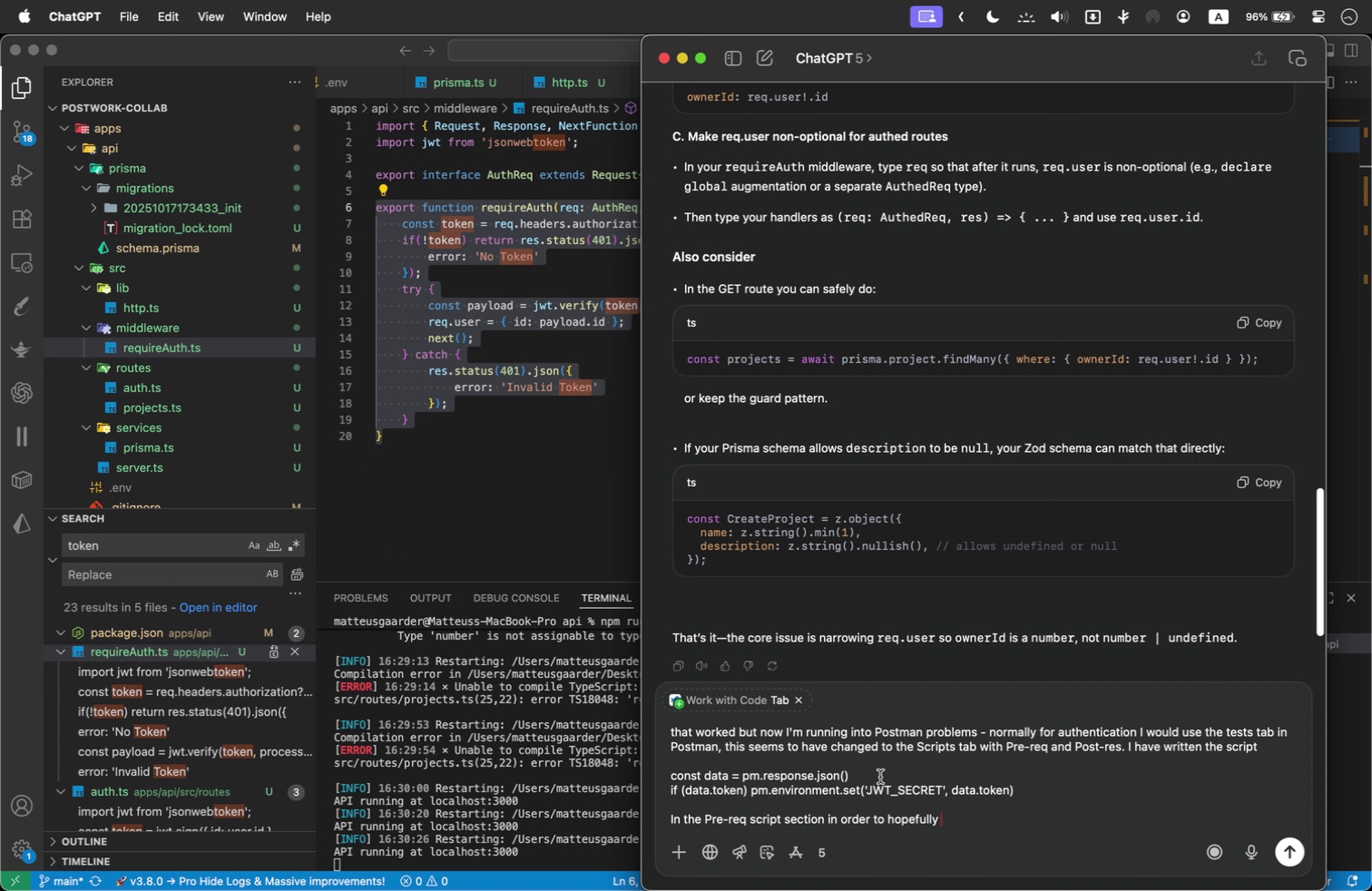 
wait(8.28)
 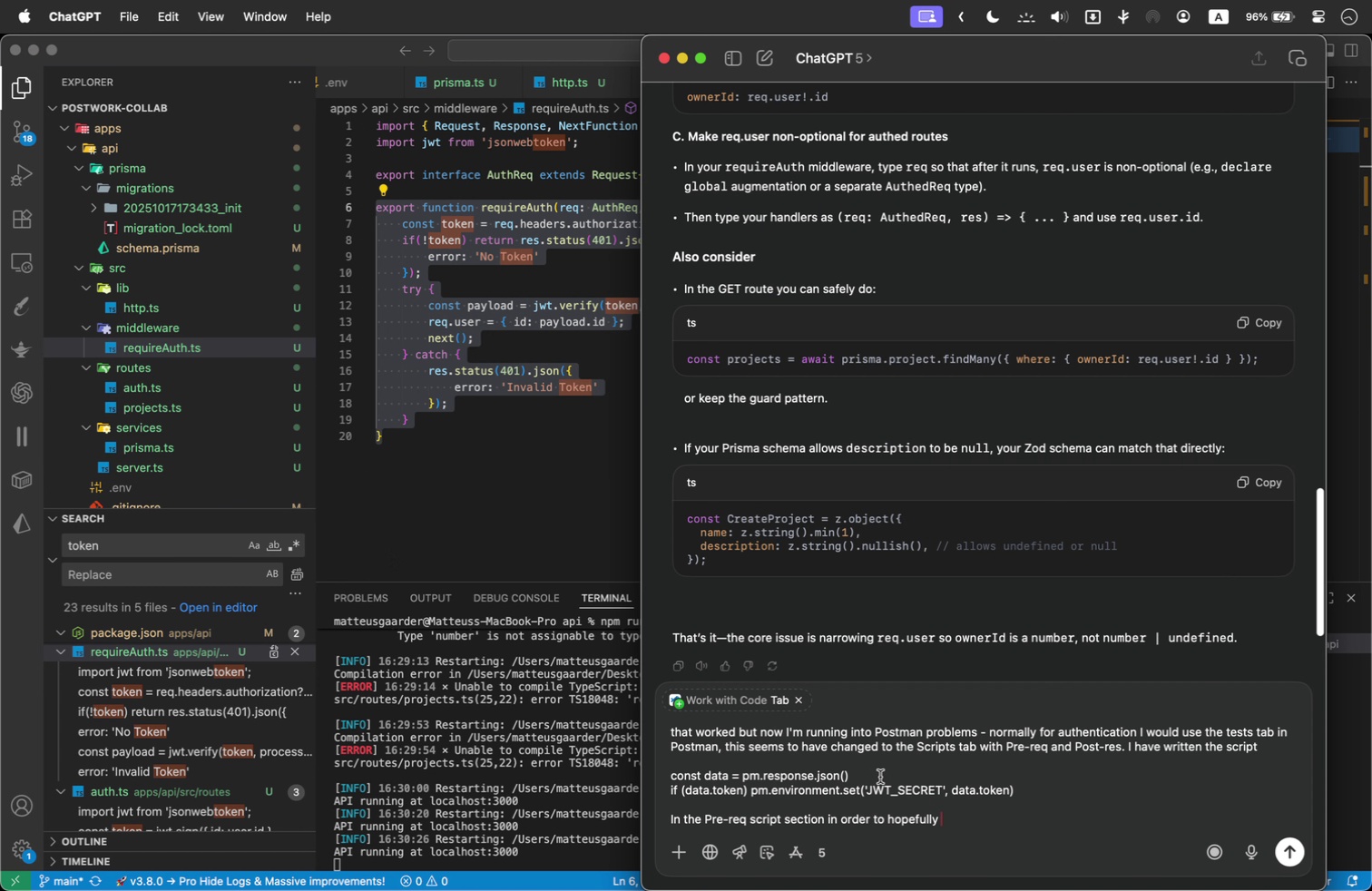 
type(replace the Bearer header with the JWT token for user authentication)
 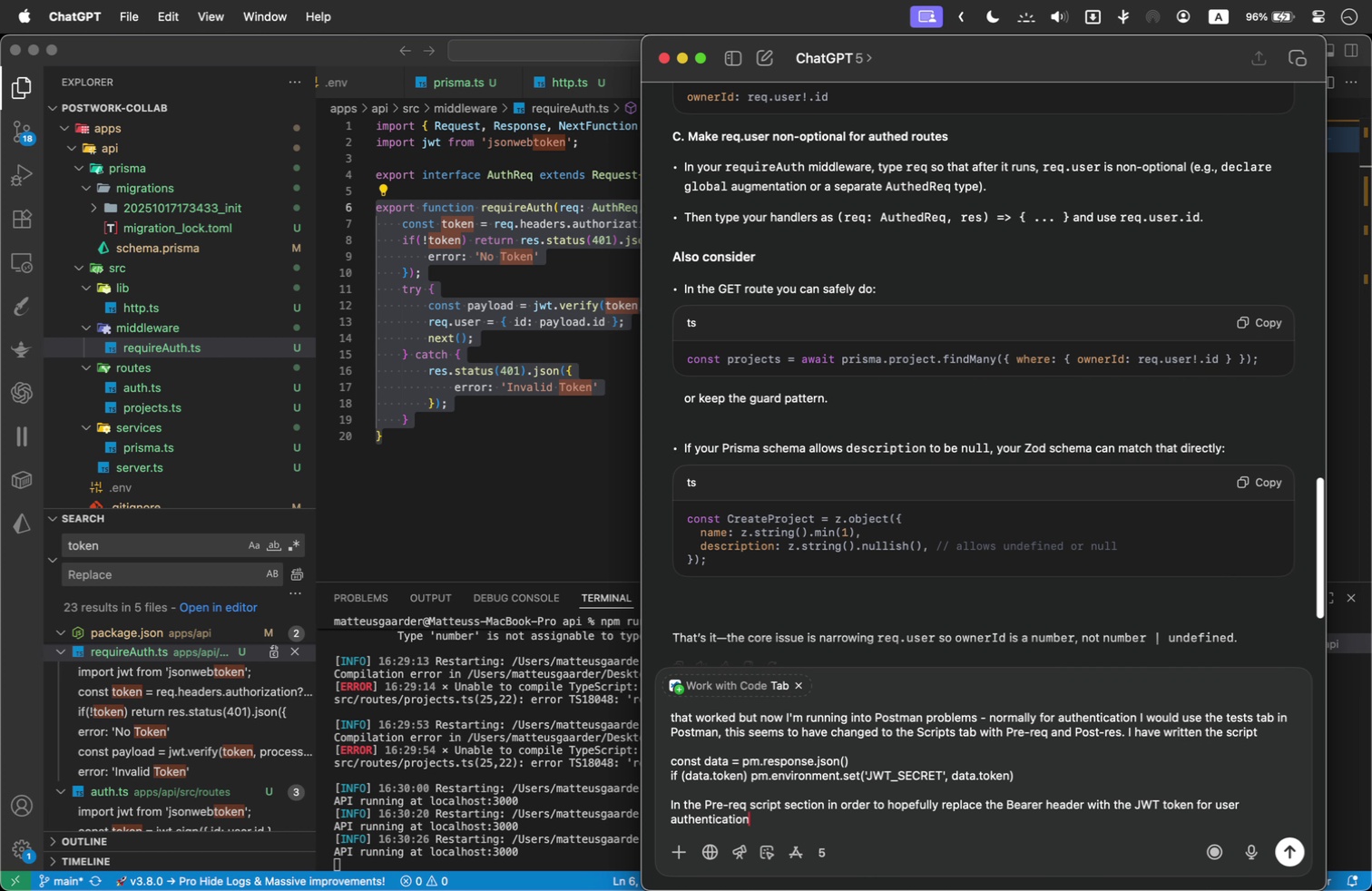 
key(Shift+Enter)
 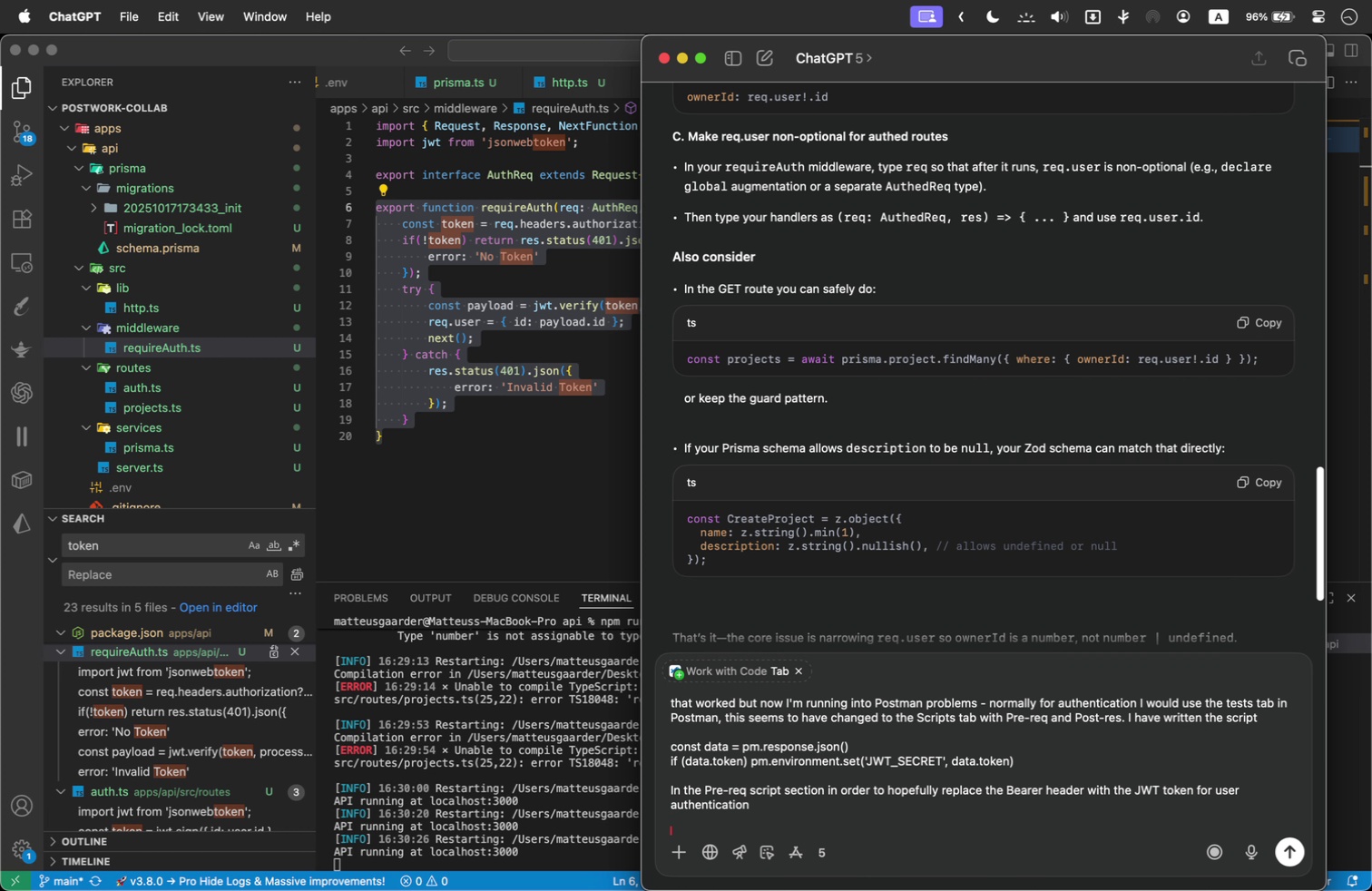 
key(Shift+Enter)
 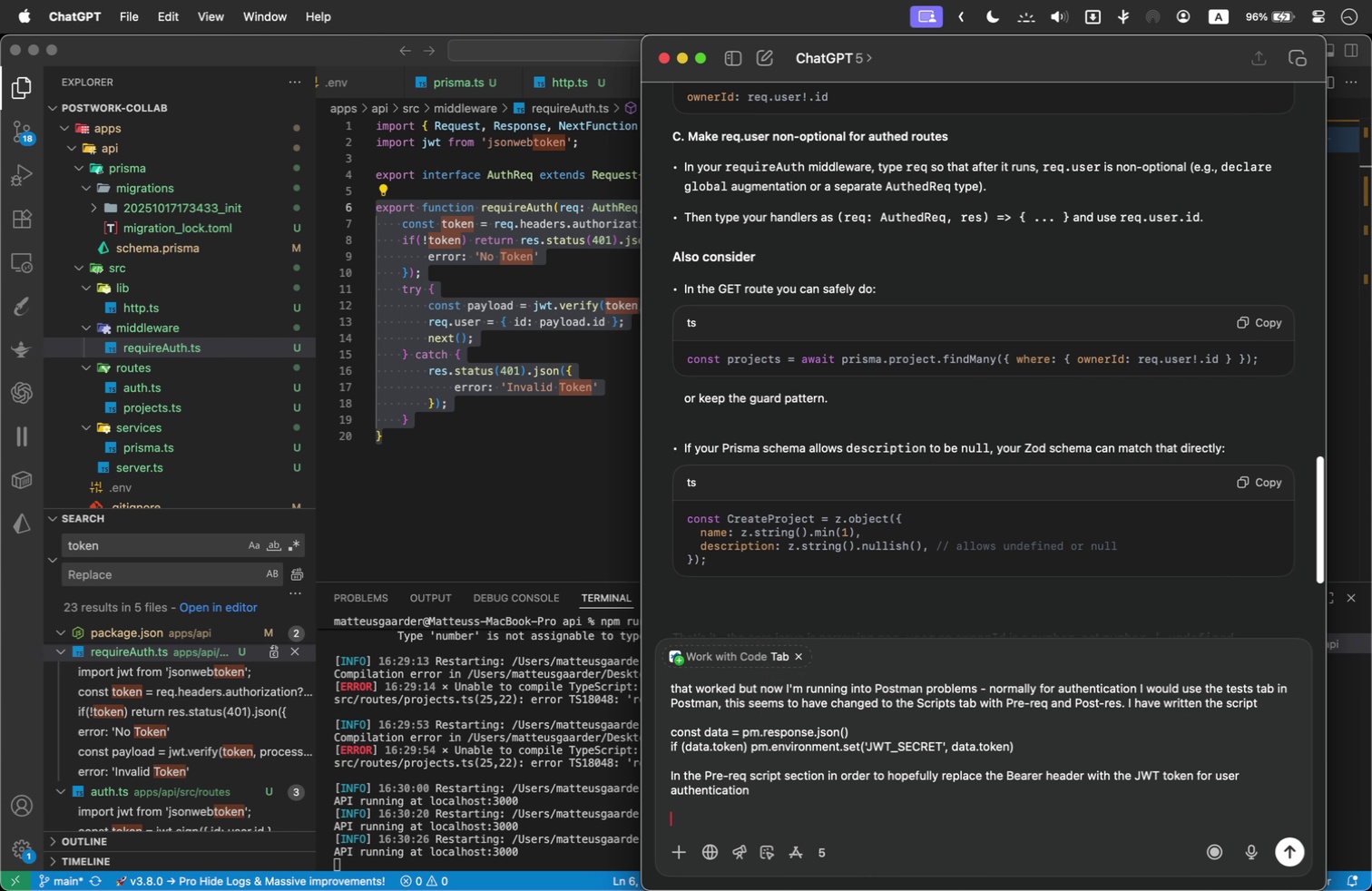 
key(Meta+V)
 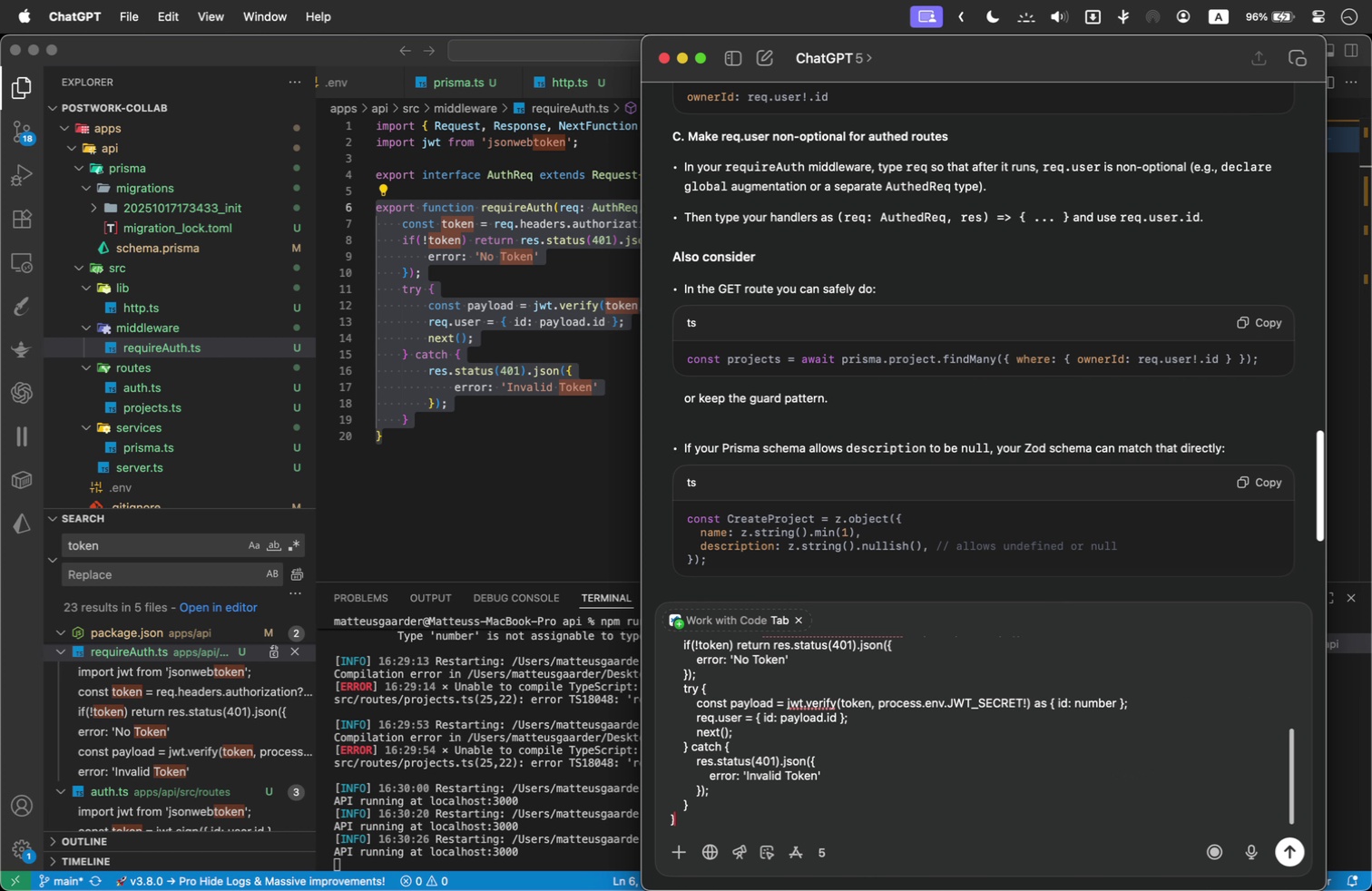 
key(Shift+Enter)
 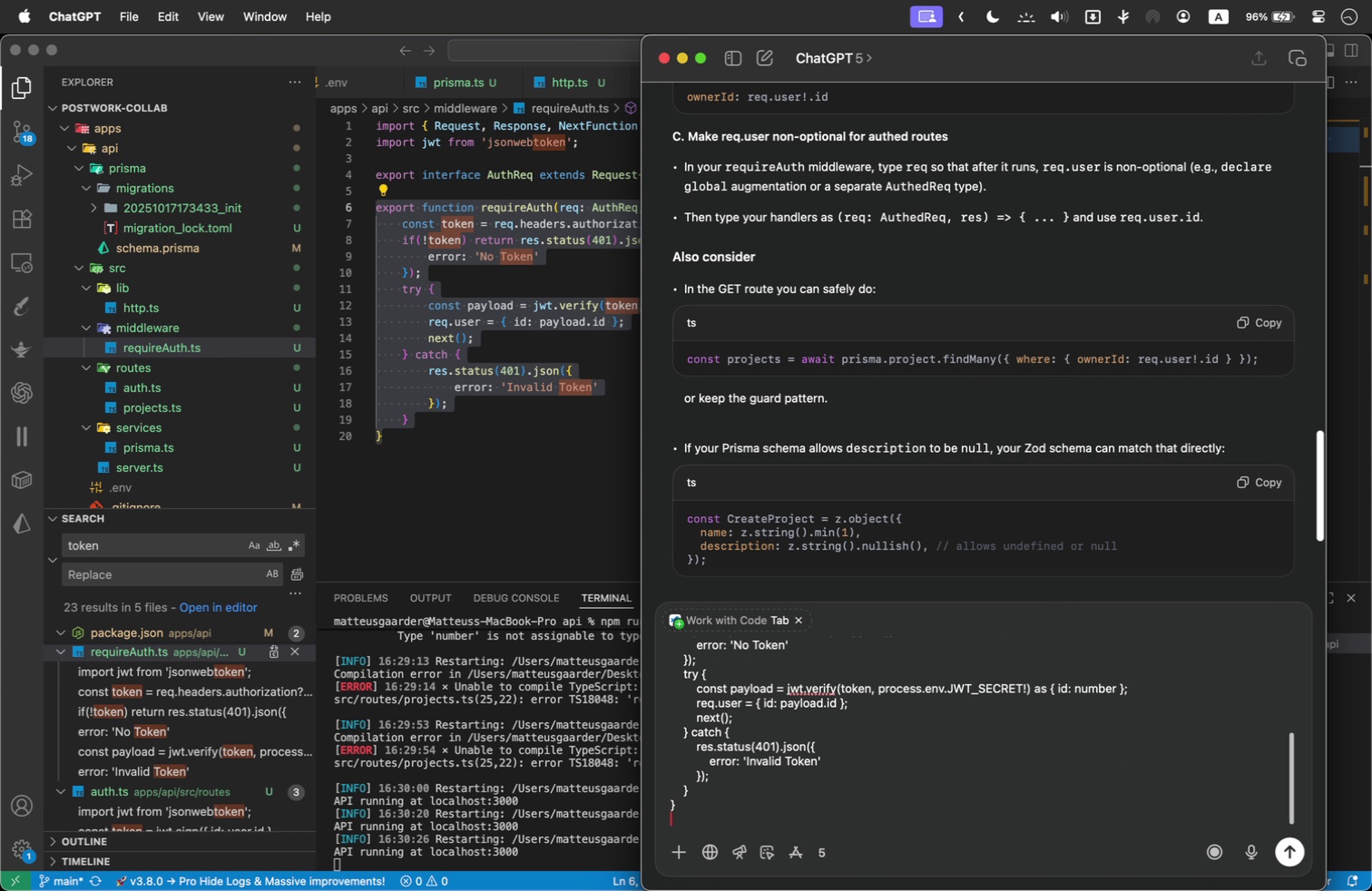 
key(Shift+Enter)
 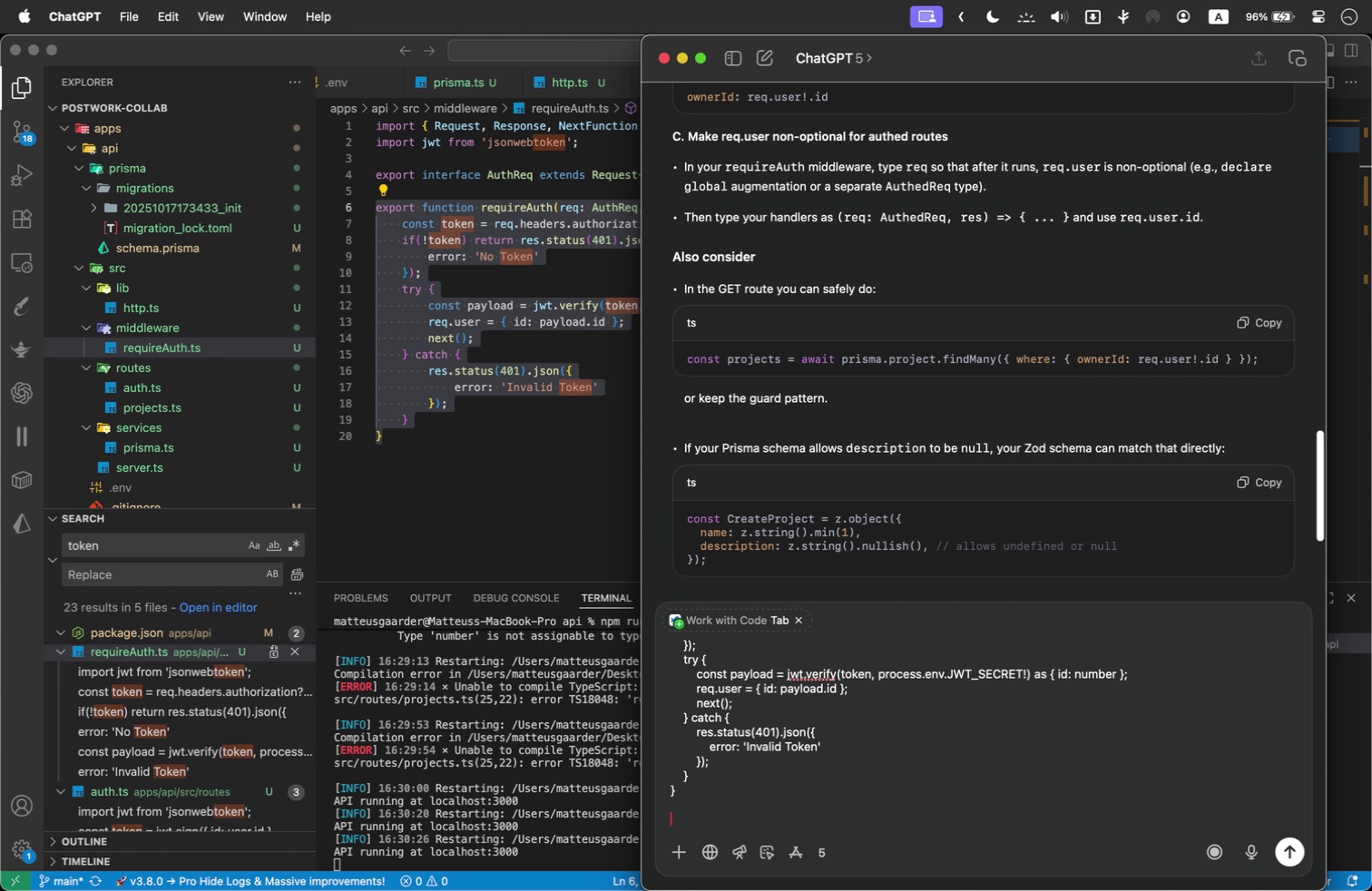 
type(What is it I am doing wrong?)
 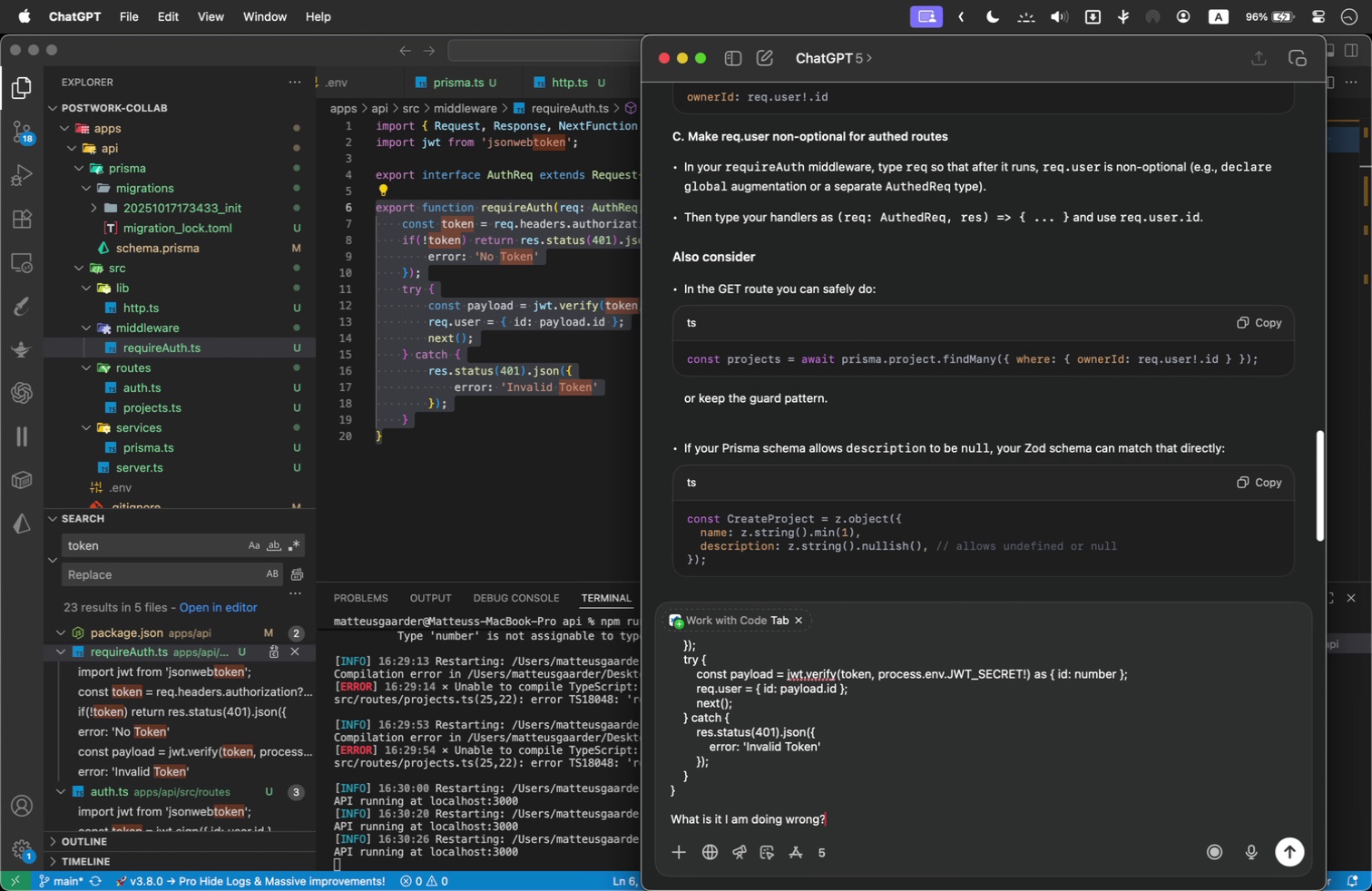 
key(Meta+Tab)
 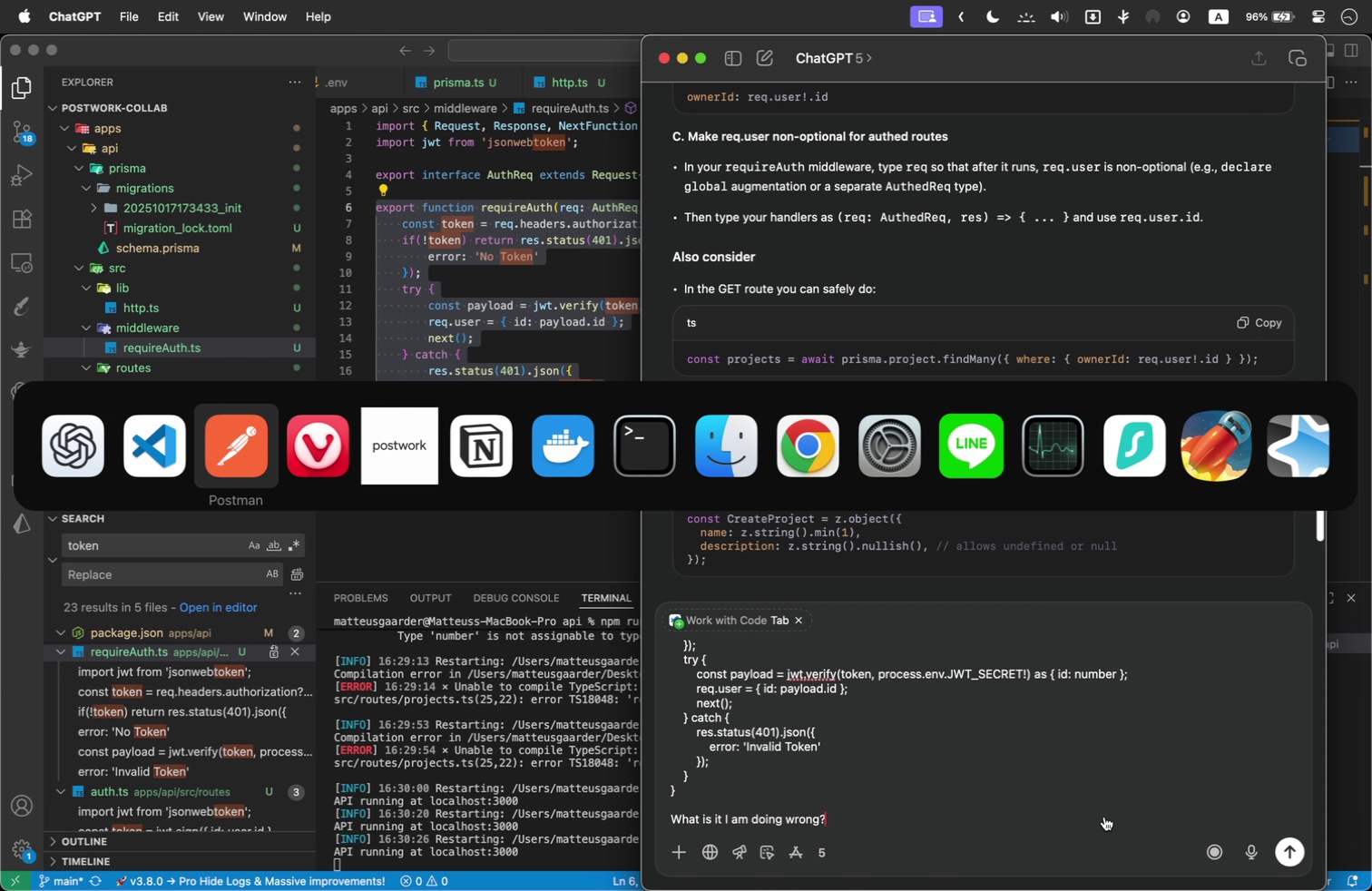 
key(Meta+Tab)
 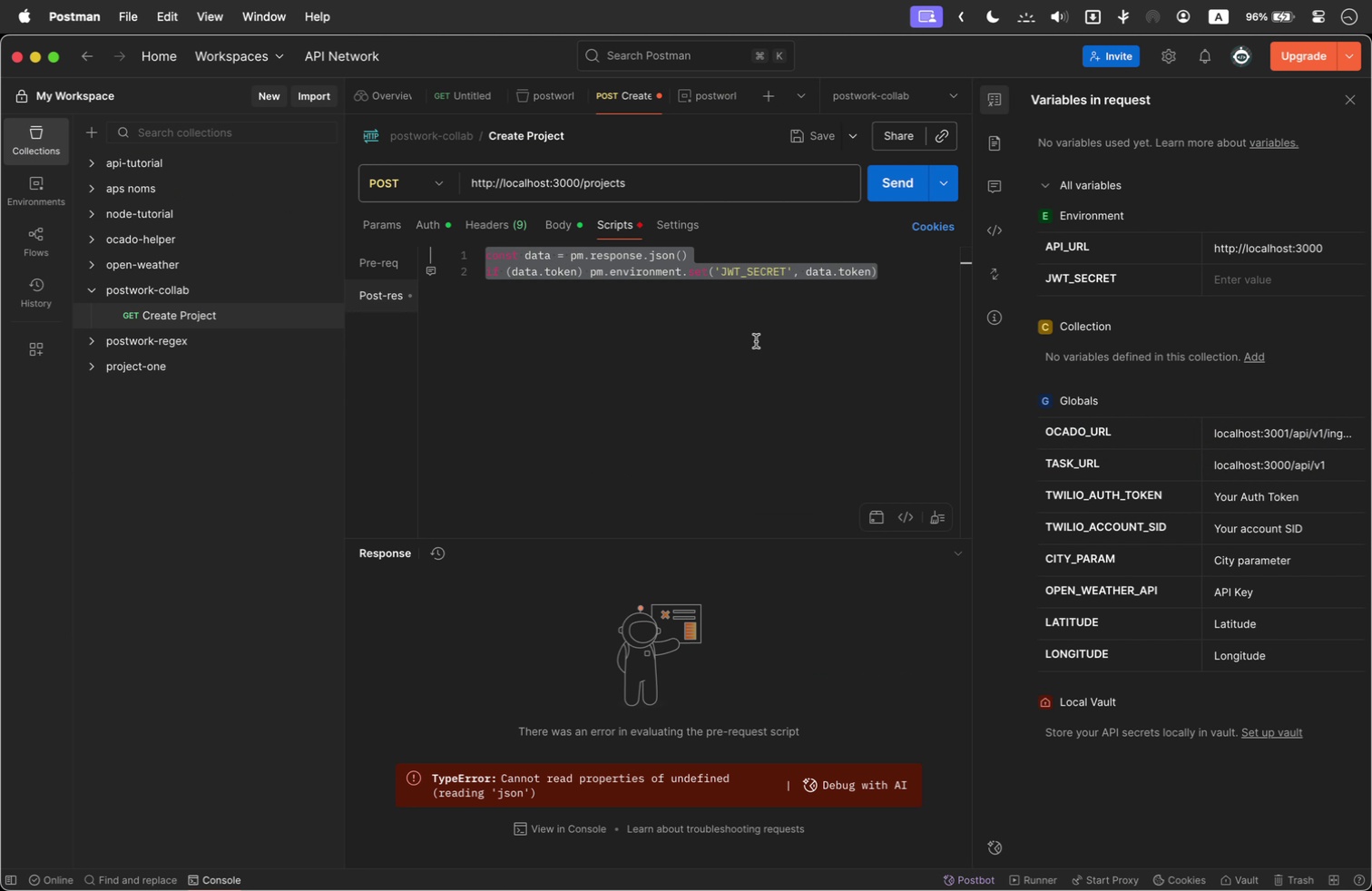 
left_click([635, 317])
 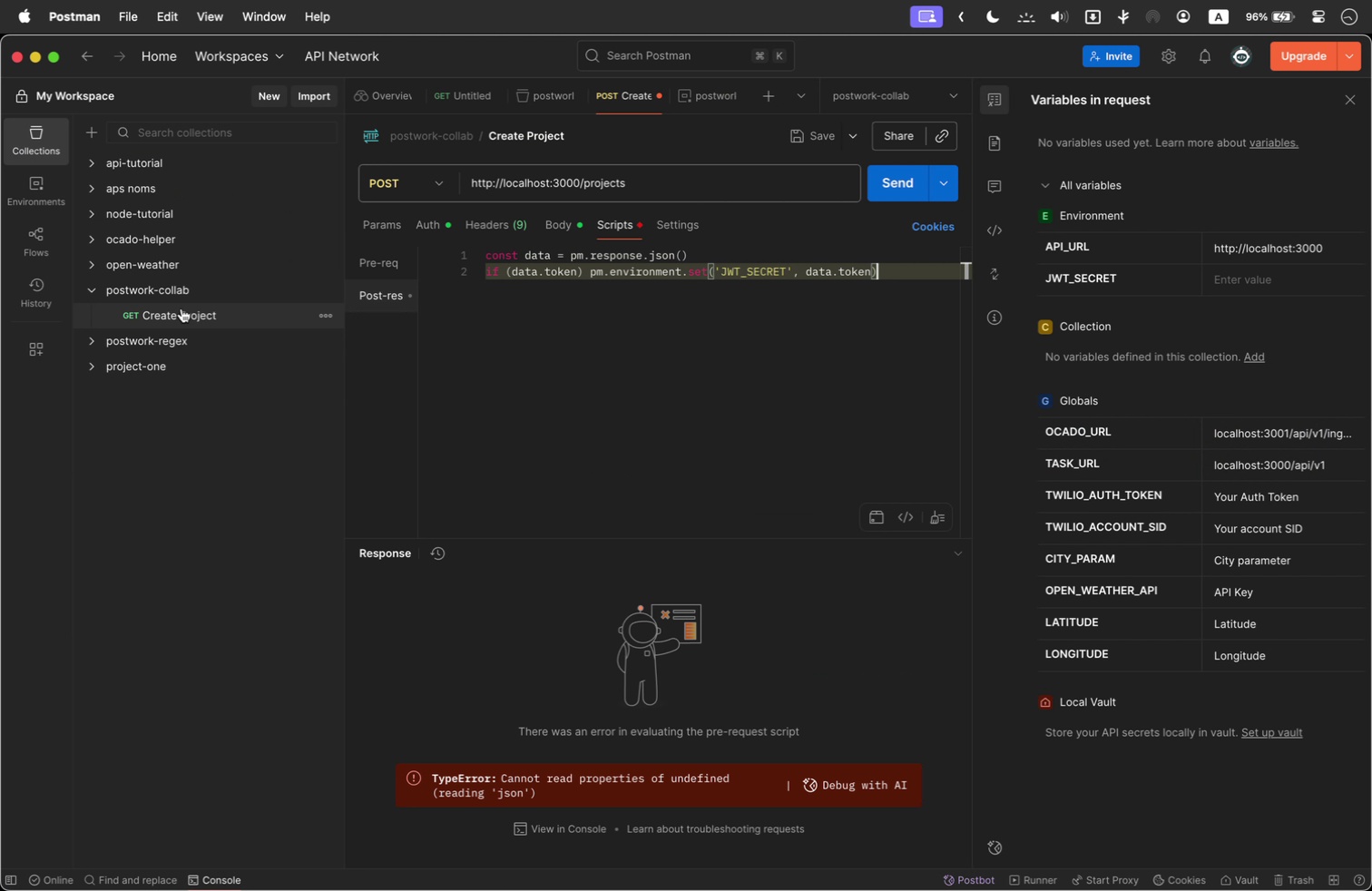 
left_click([181, 308])
 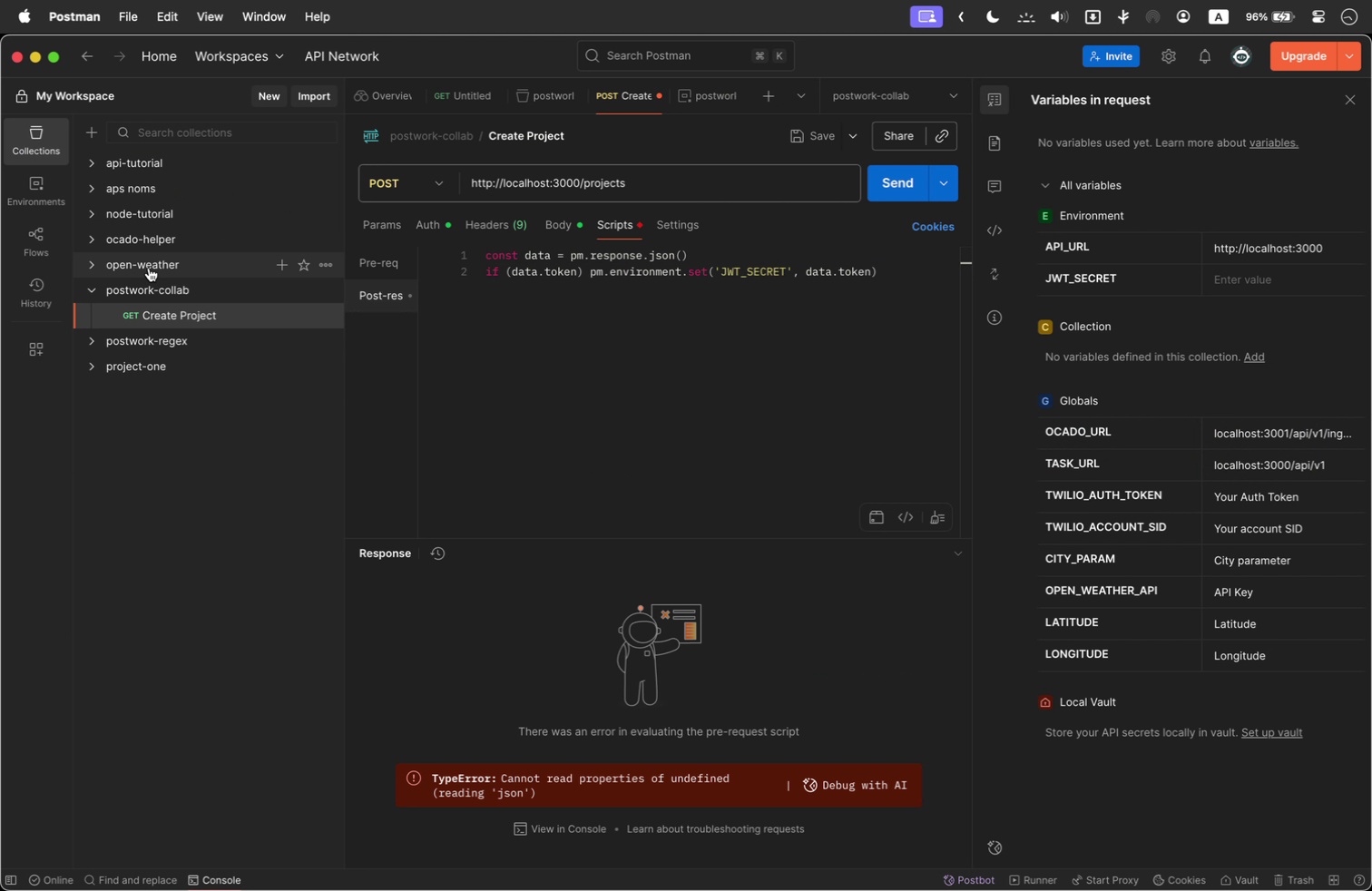 
key(Meta+Tab)
 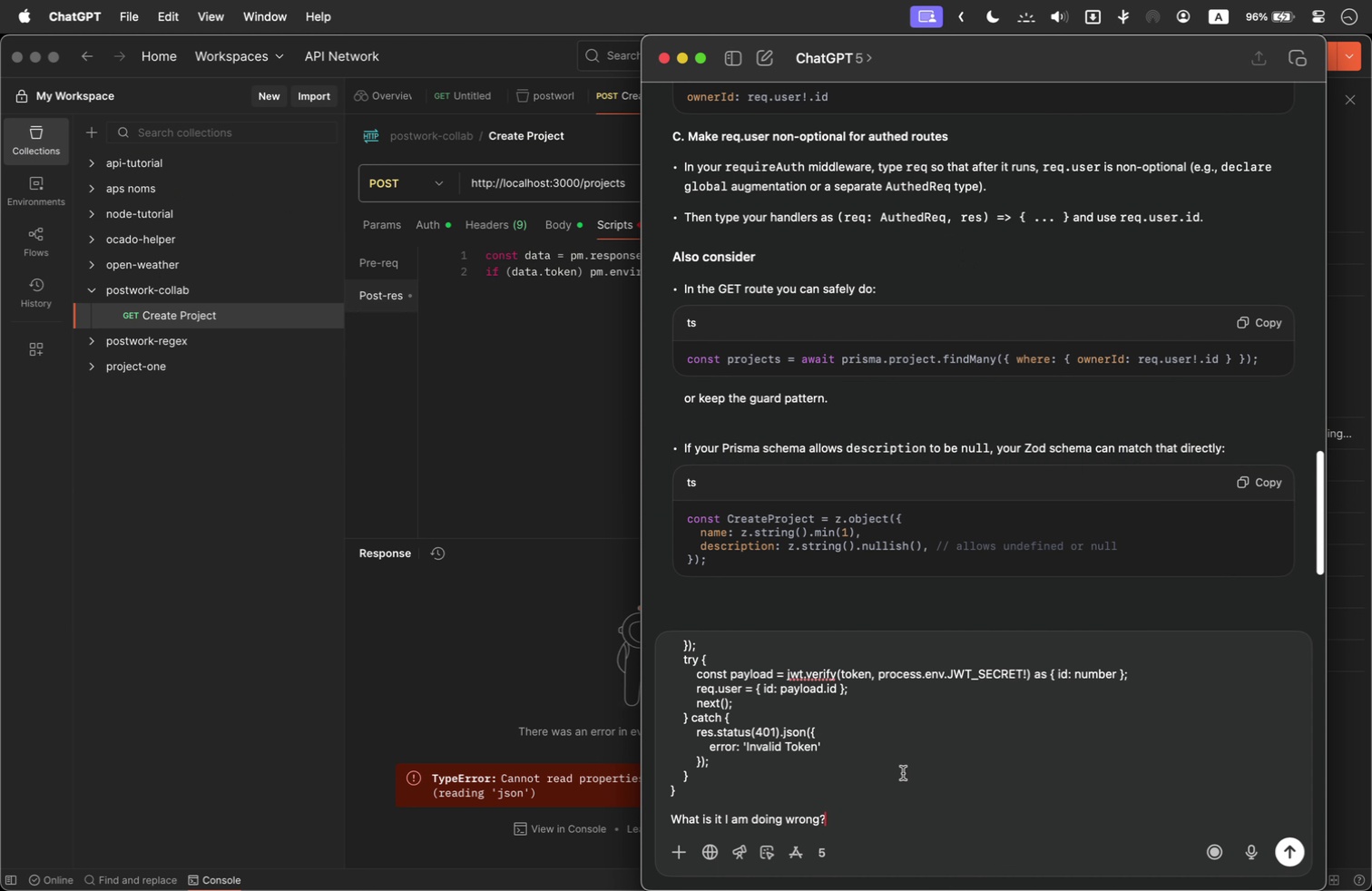 
type( Is it because I'm not )
 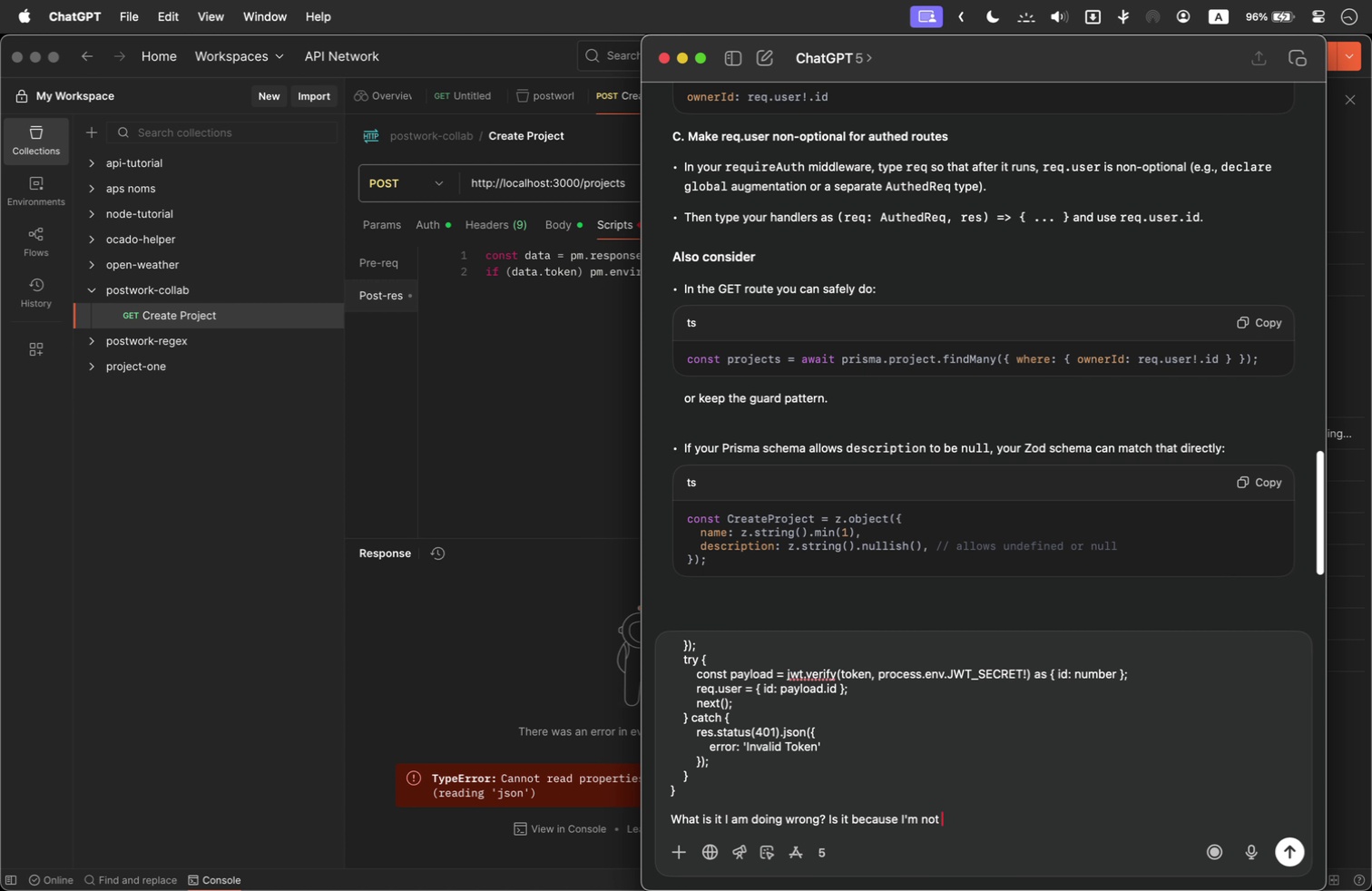 
type(registered yet or something?)
 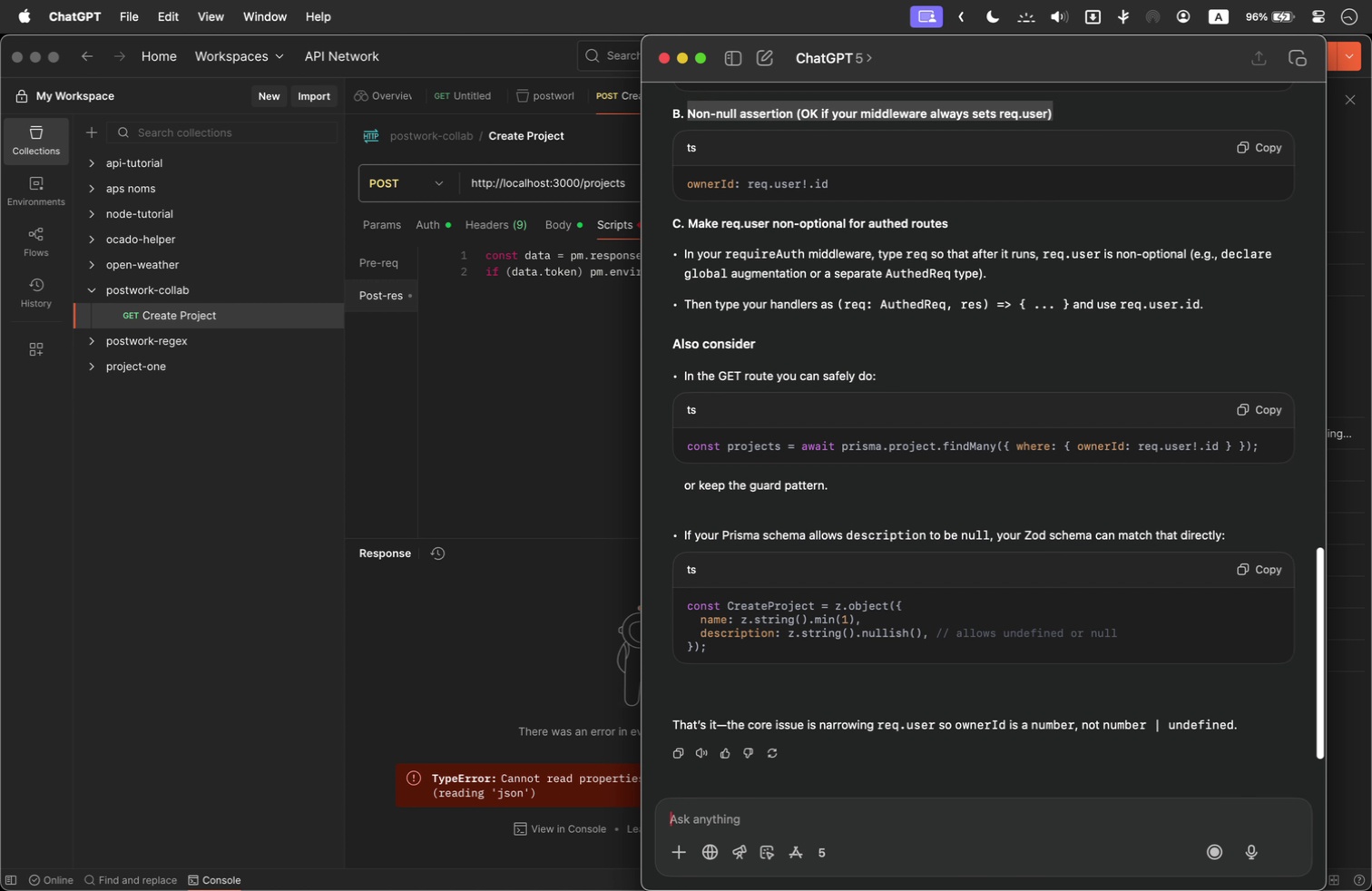 
key(Enter)
 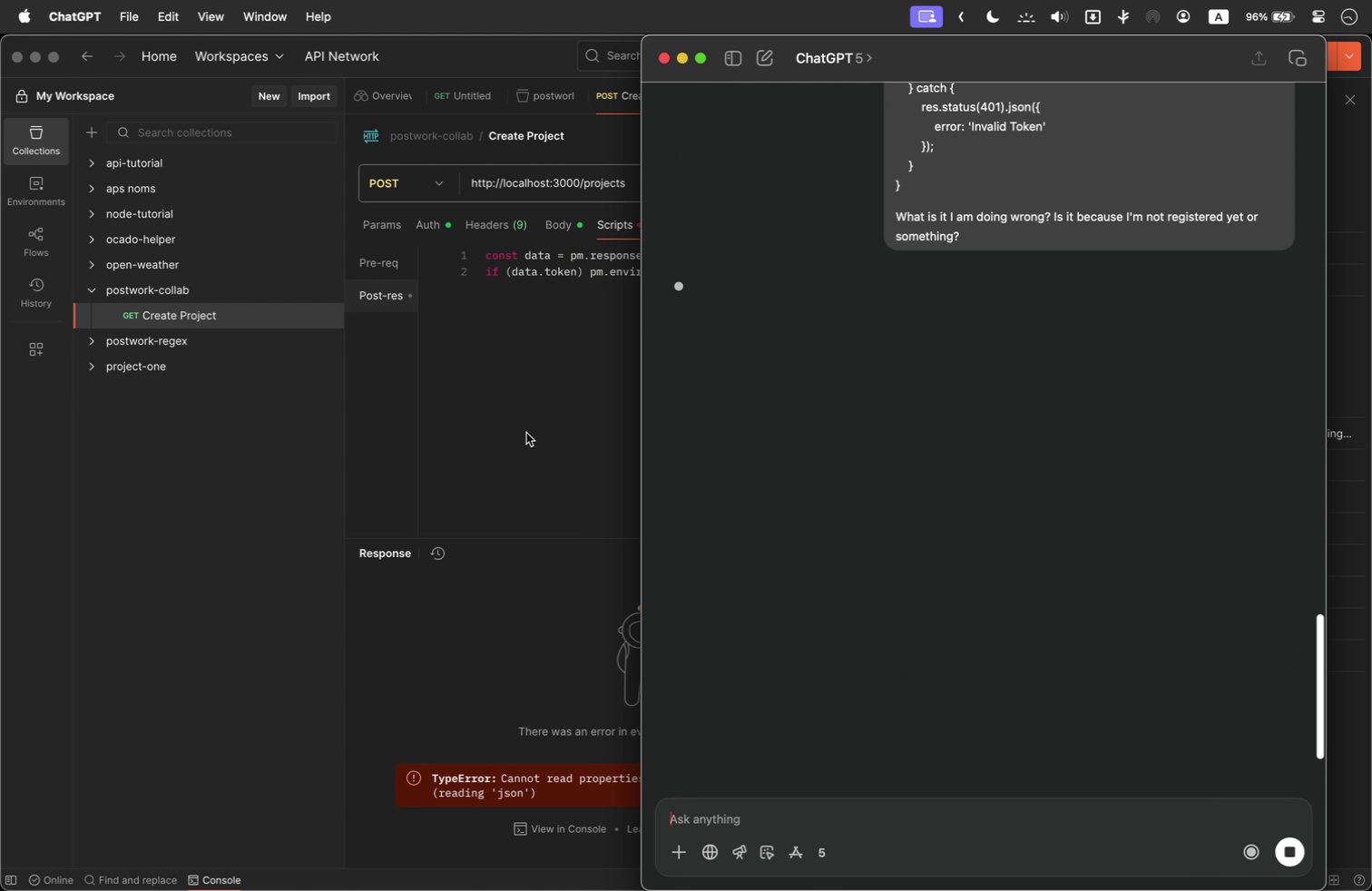 
wait(8.12)
 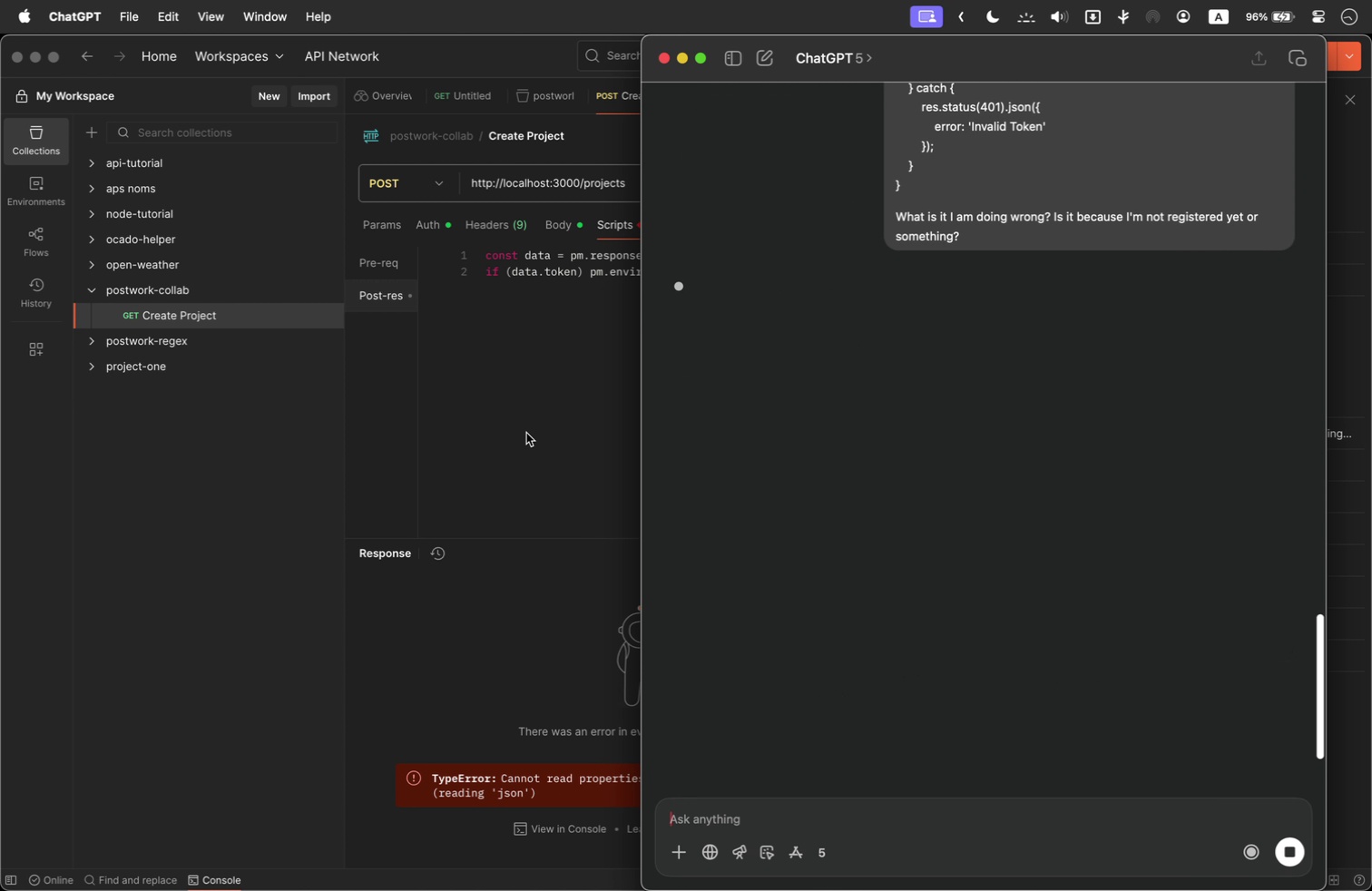 
left_click([554, 433])
 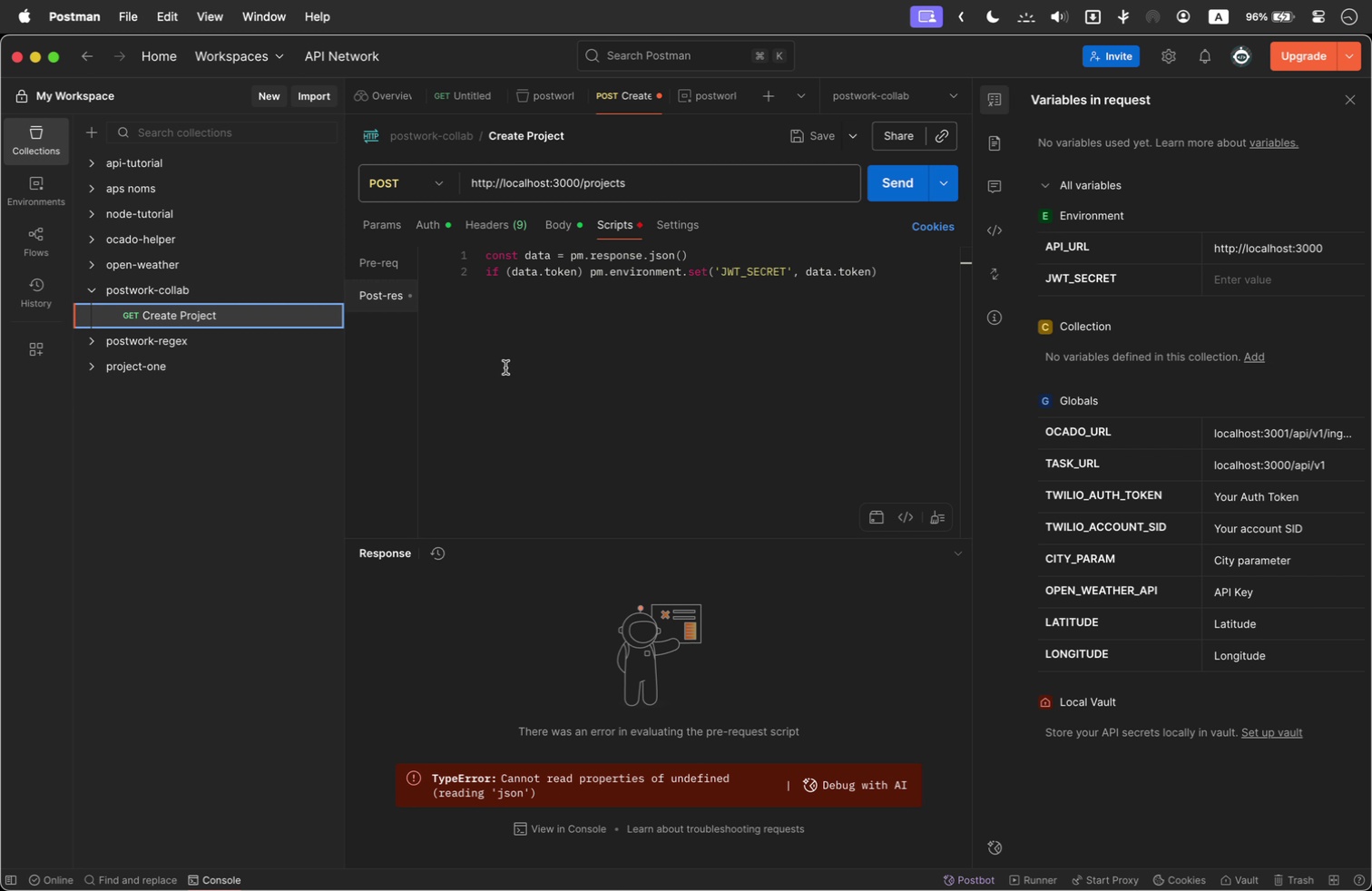 
wait(9.32)
 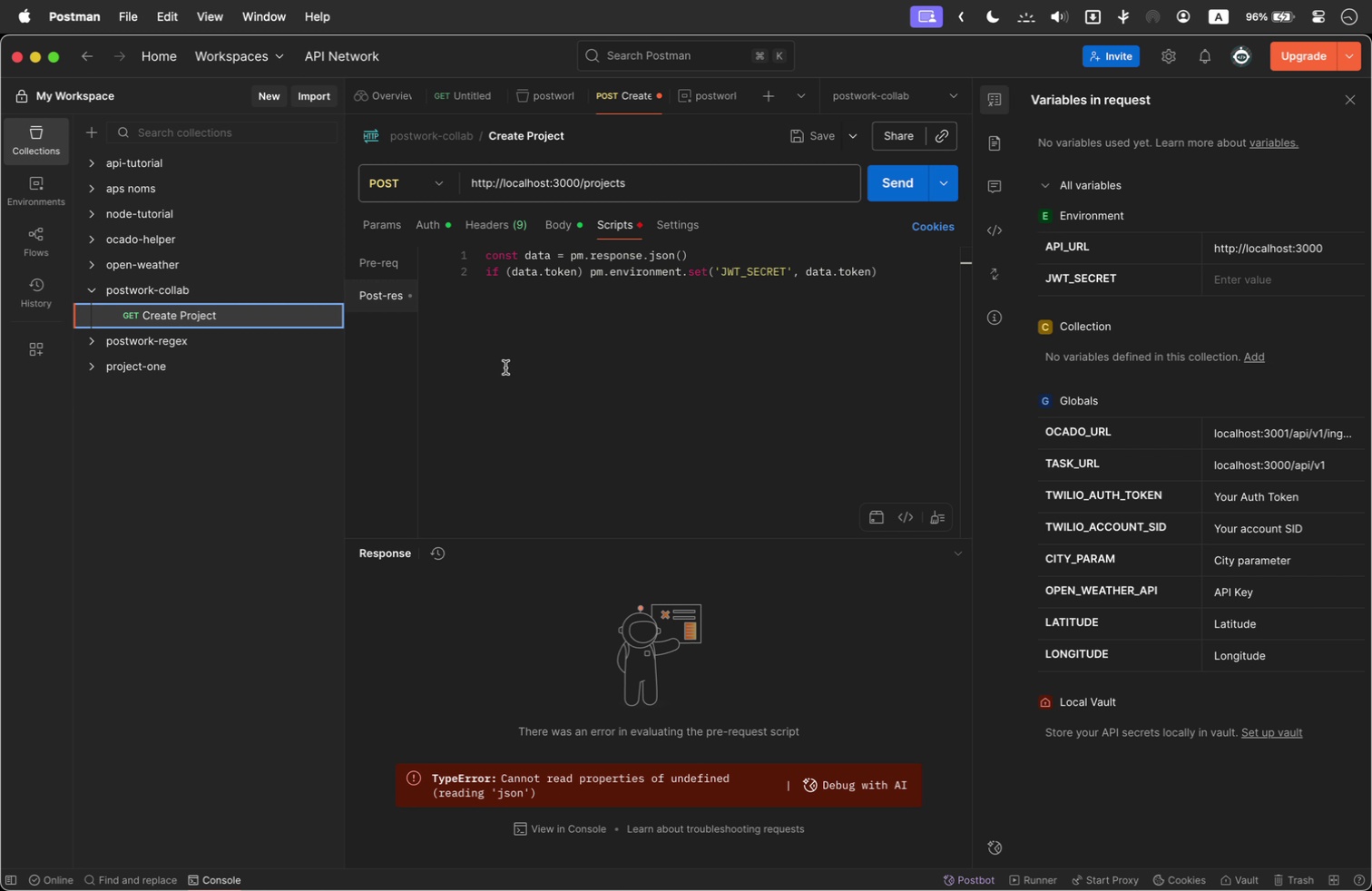 
mouse_move([671, 707])
 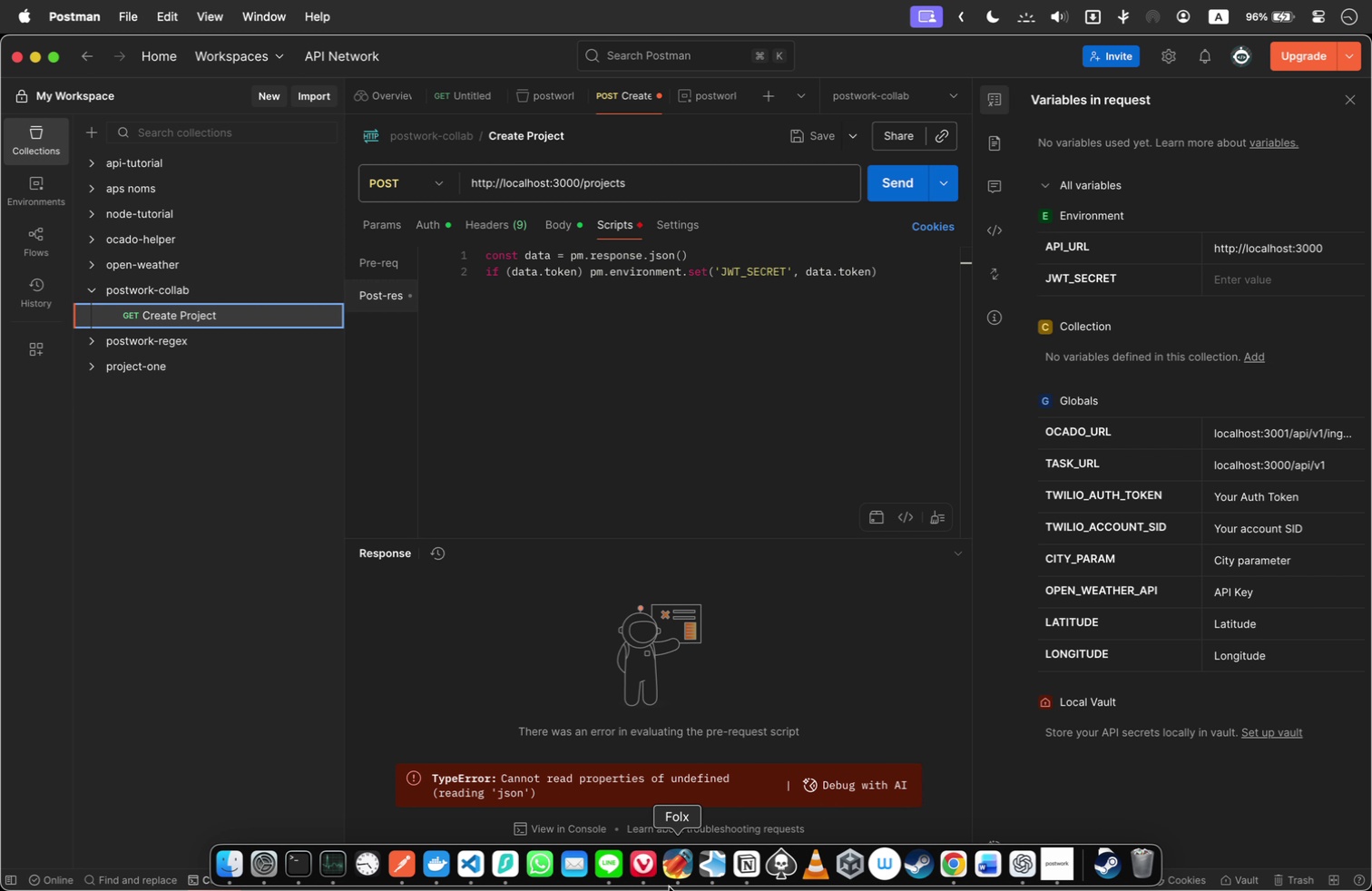 
left_click([475, 874])
 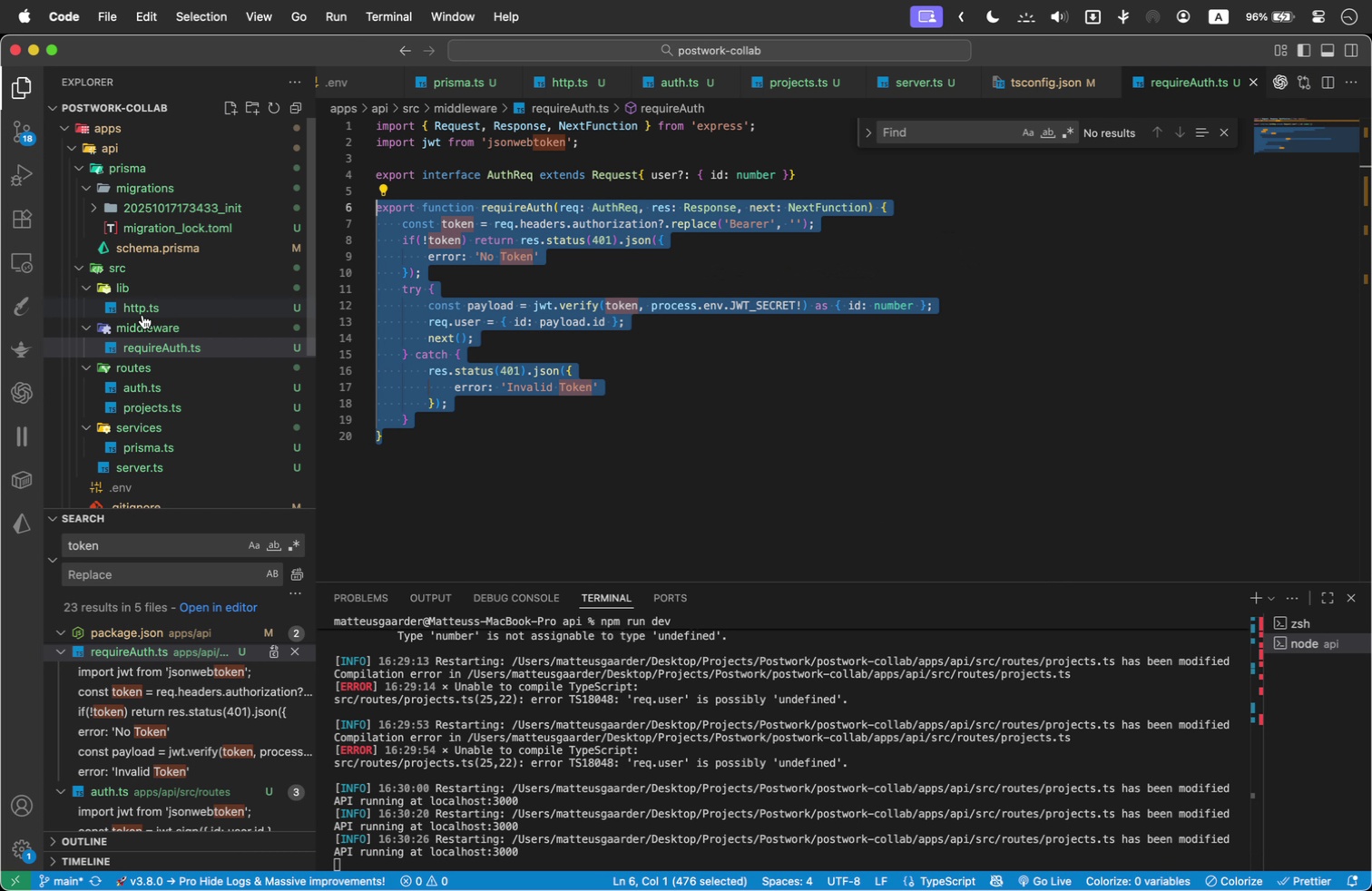 
left_click([151, 384])
 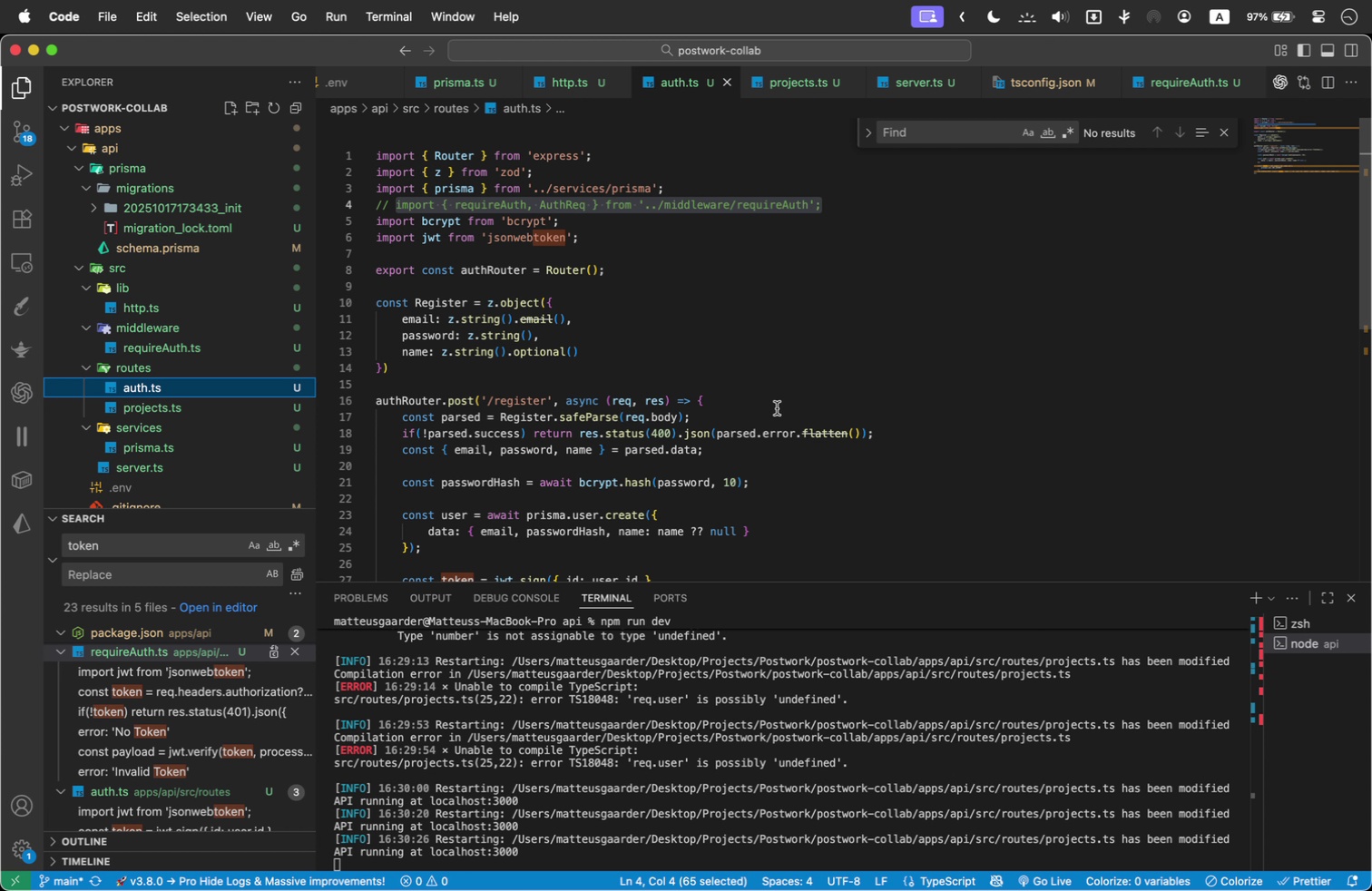 
left_click([777, 408])
 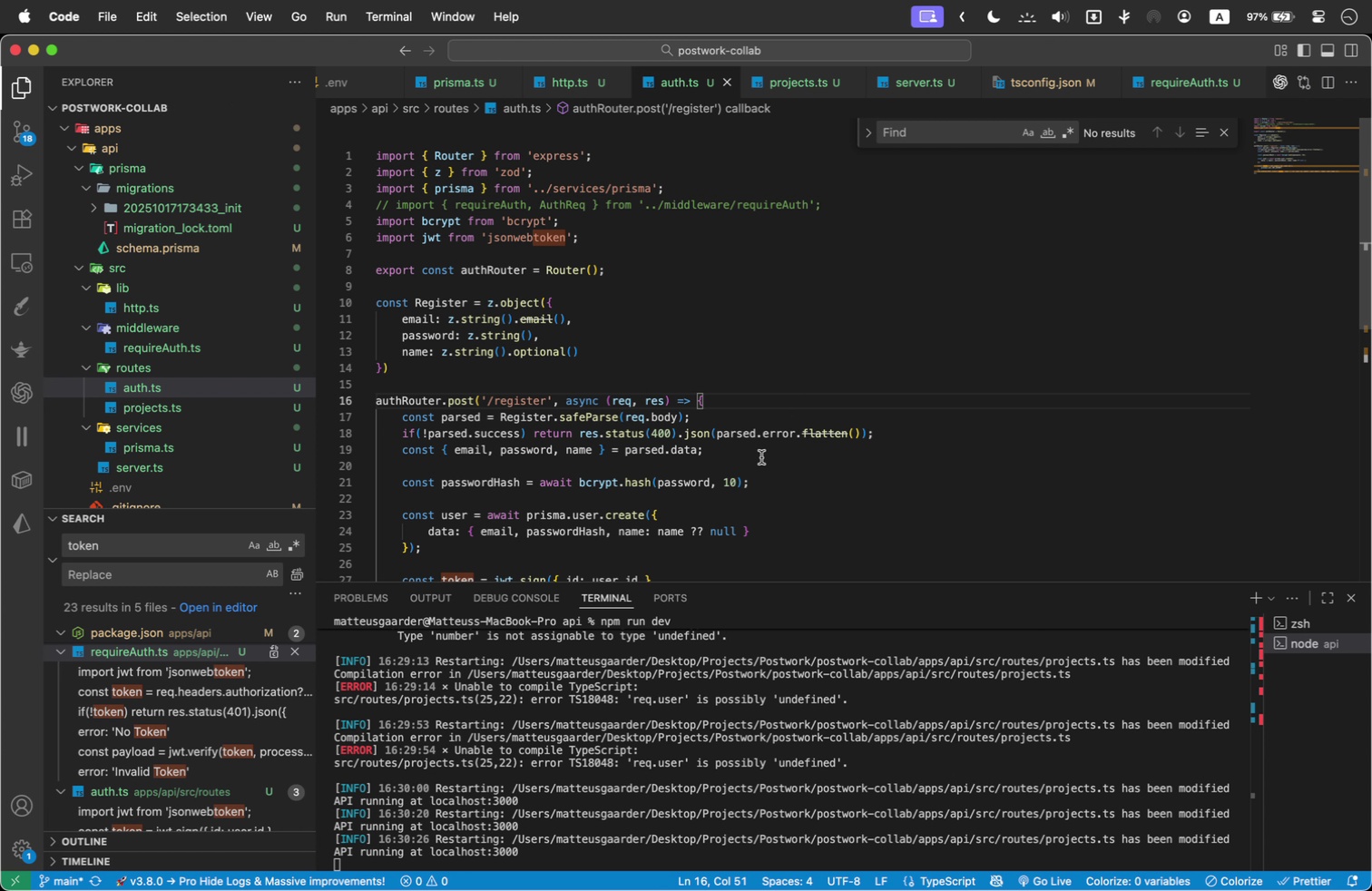 
key(Meta+Tab)
 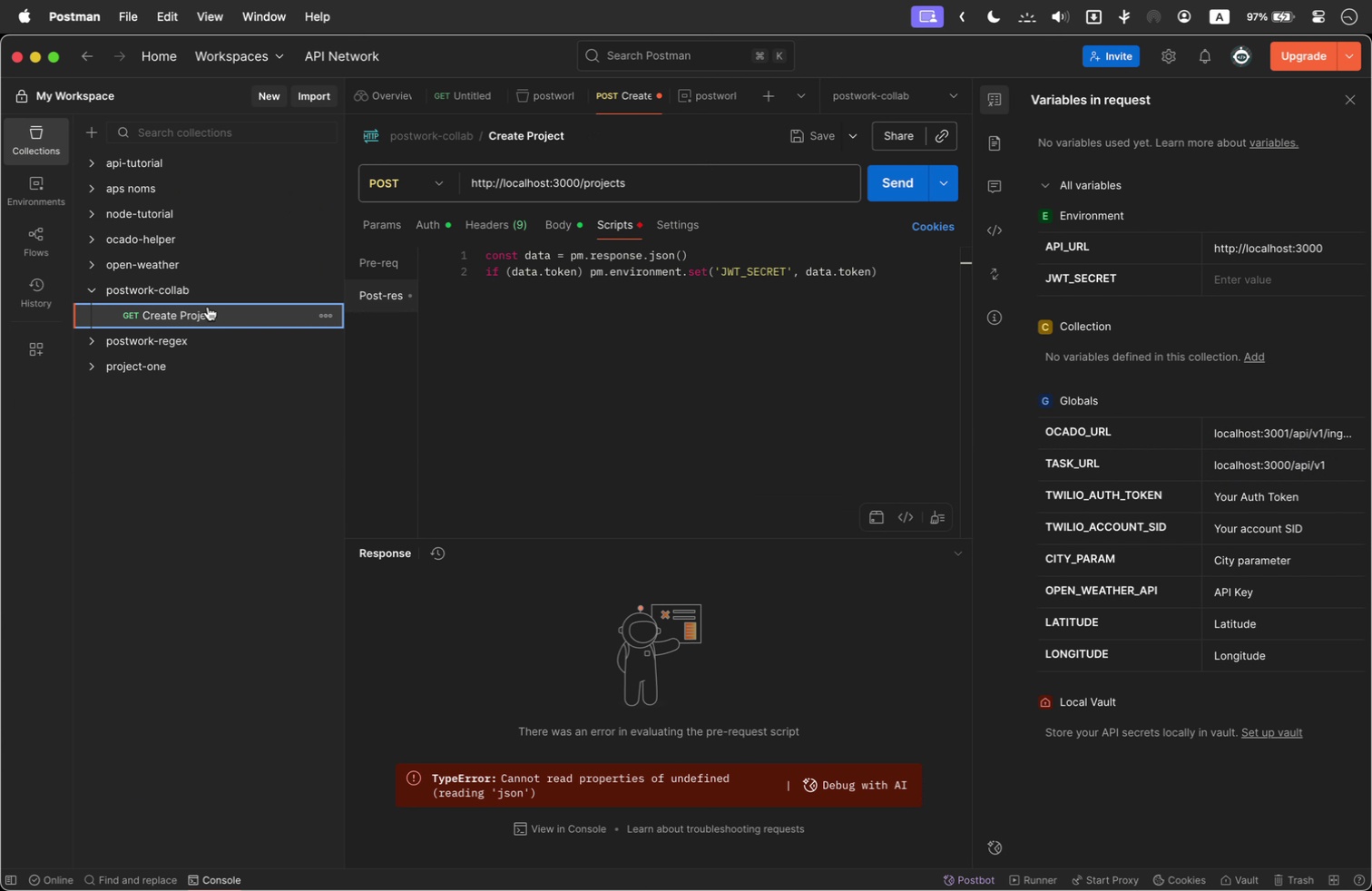 
wait(6.05)
 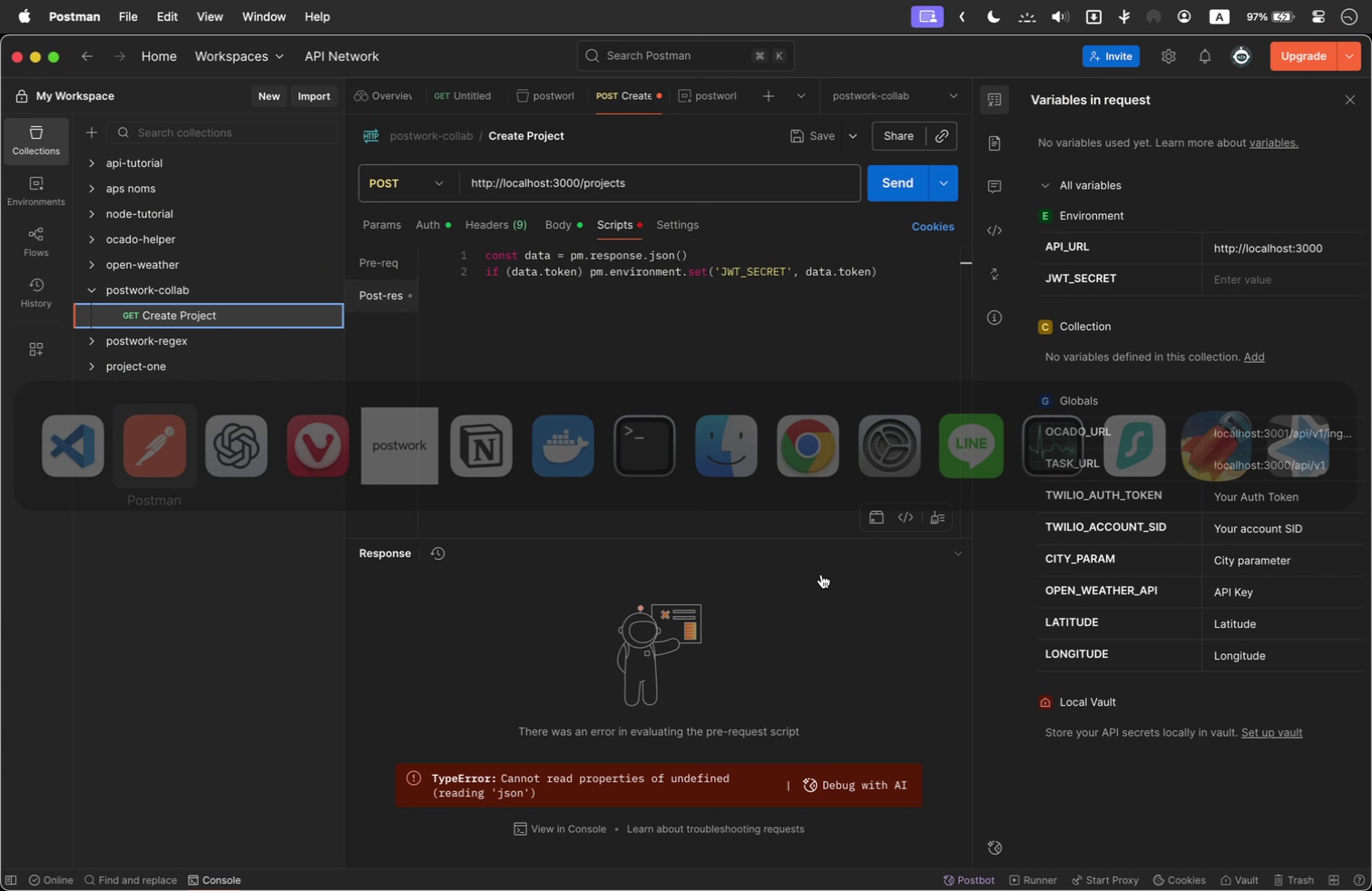 
left_click([284, 285])
 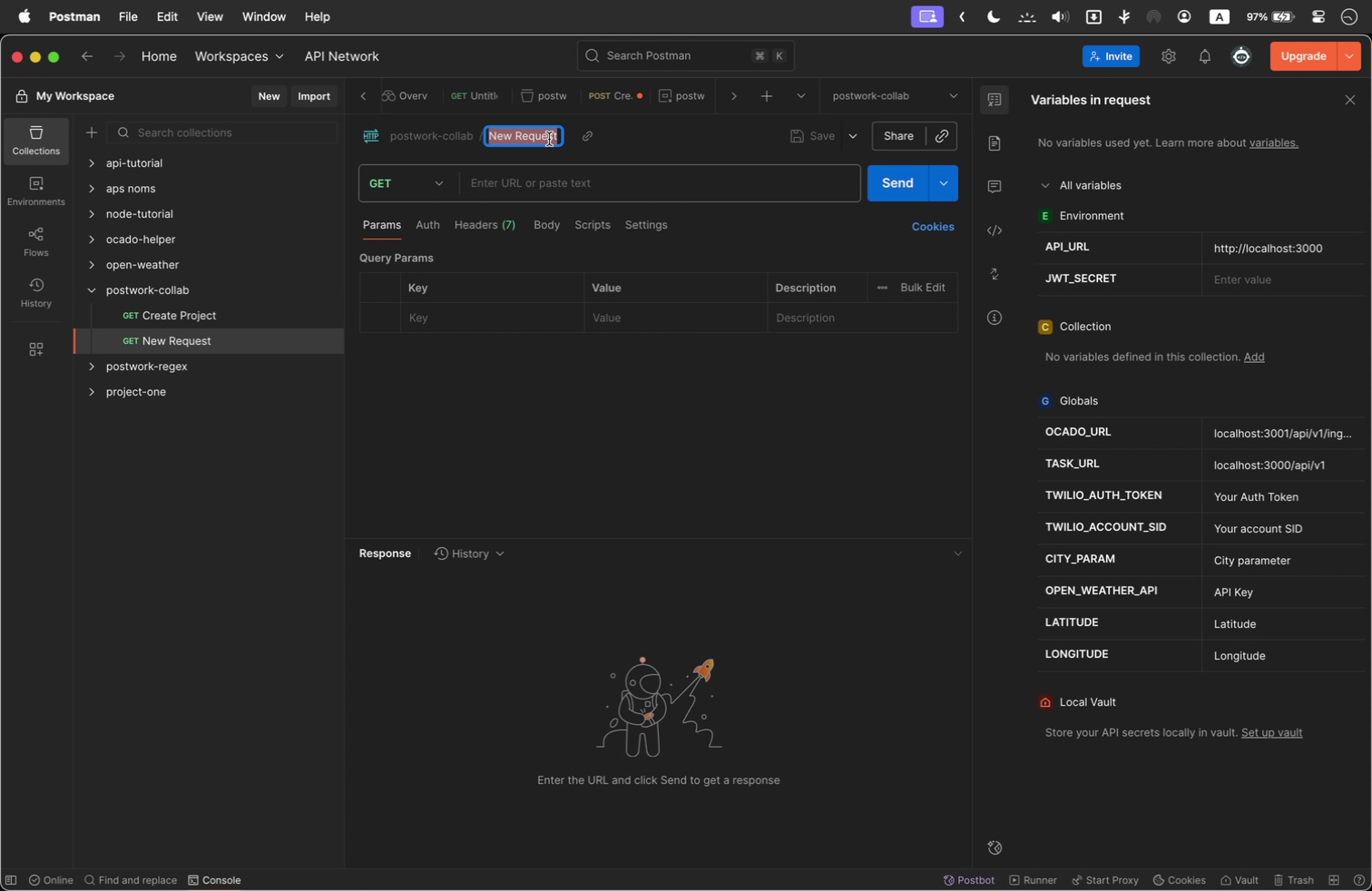 
wait(6.01)
 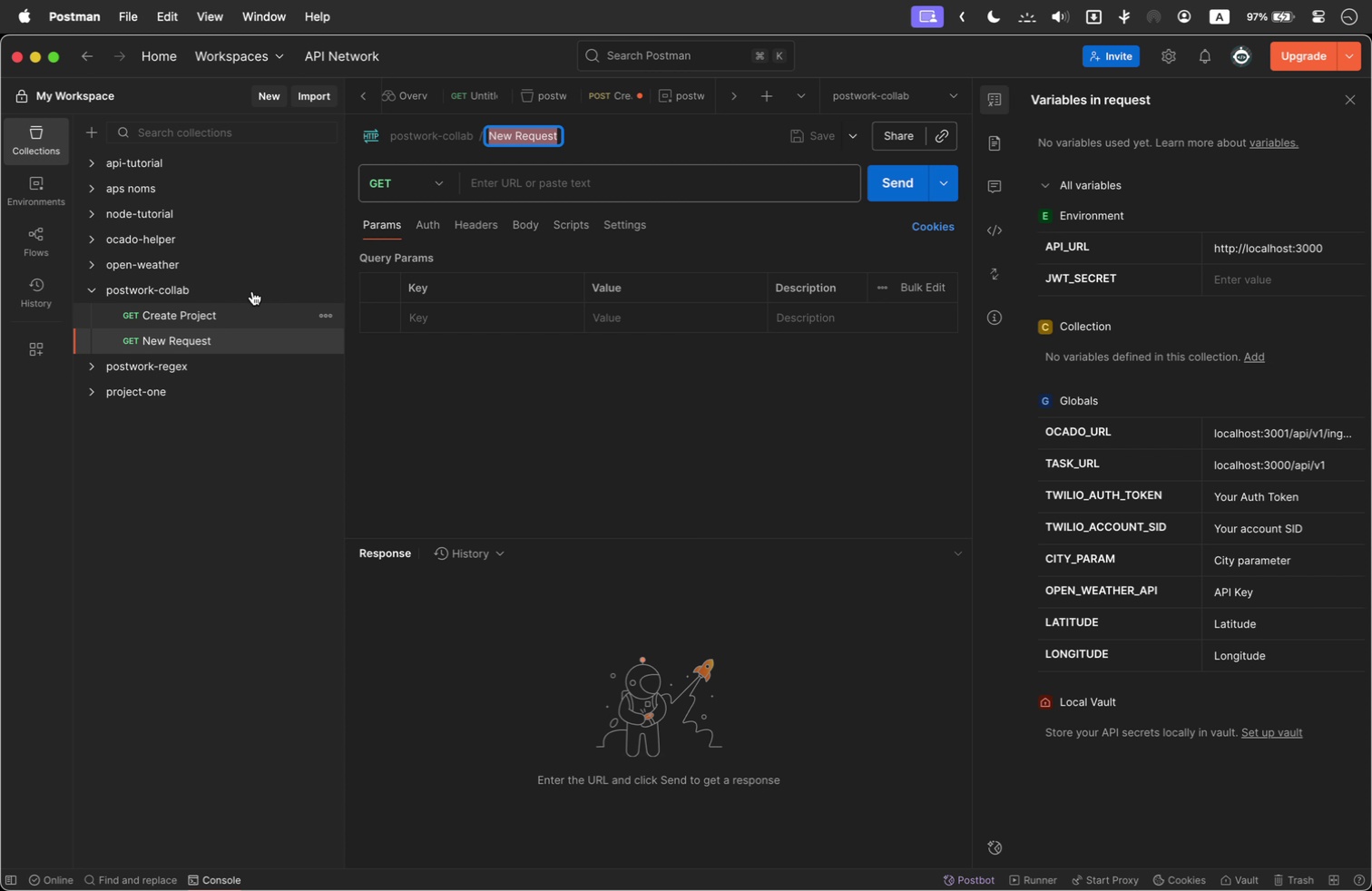 
type(Post UserRegister User)
key(Tab)
key(Tab)
 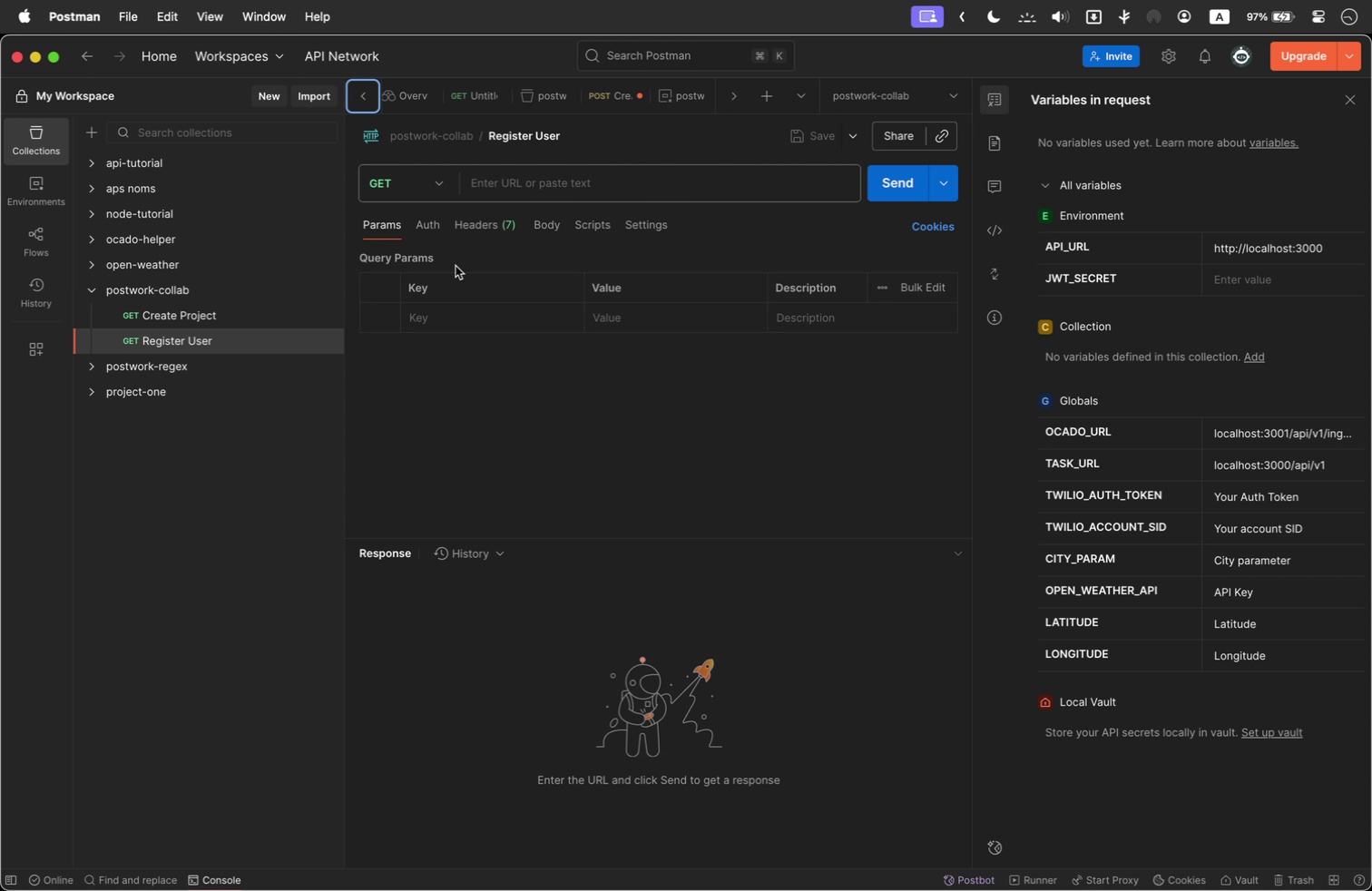 
hold_key(key=Backspace, duration=1.0)
 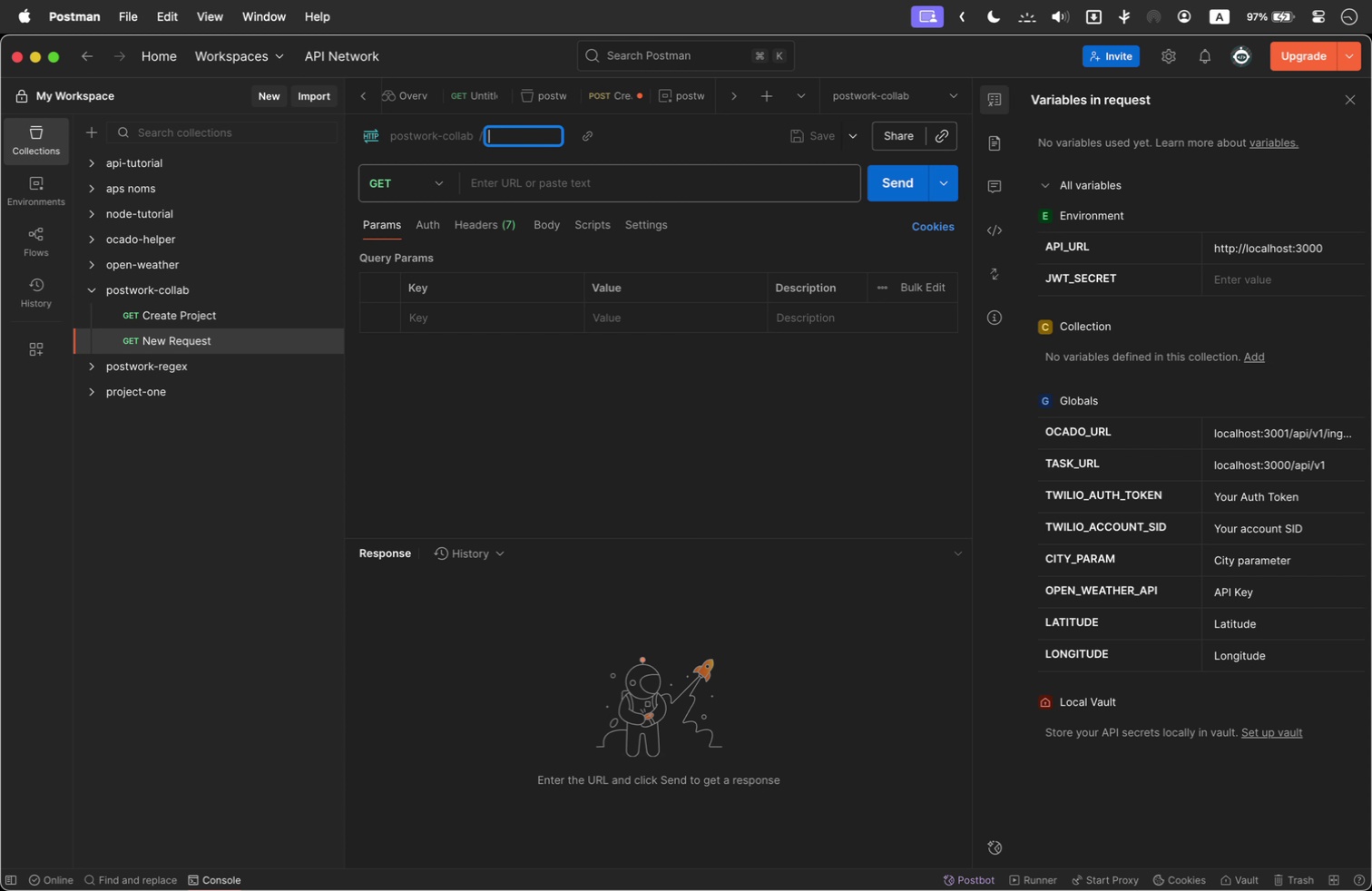 
hold_key(key=Backspace, duration=0.38)
 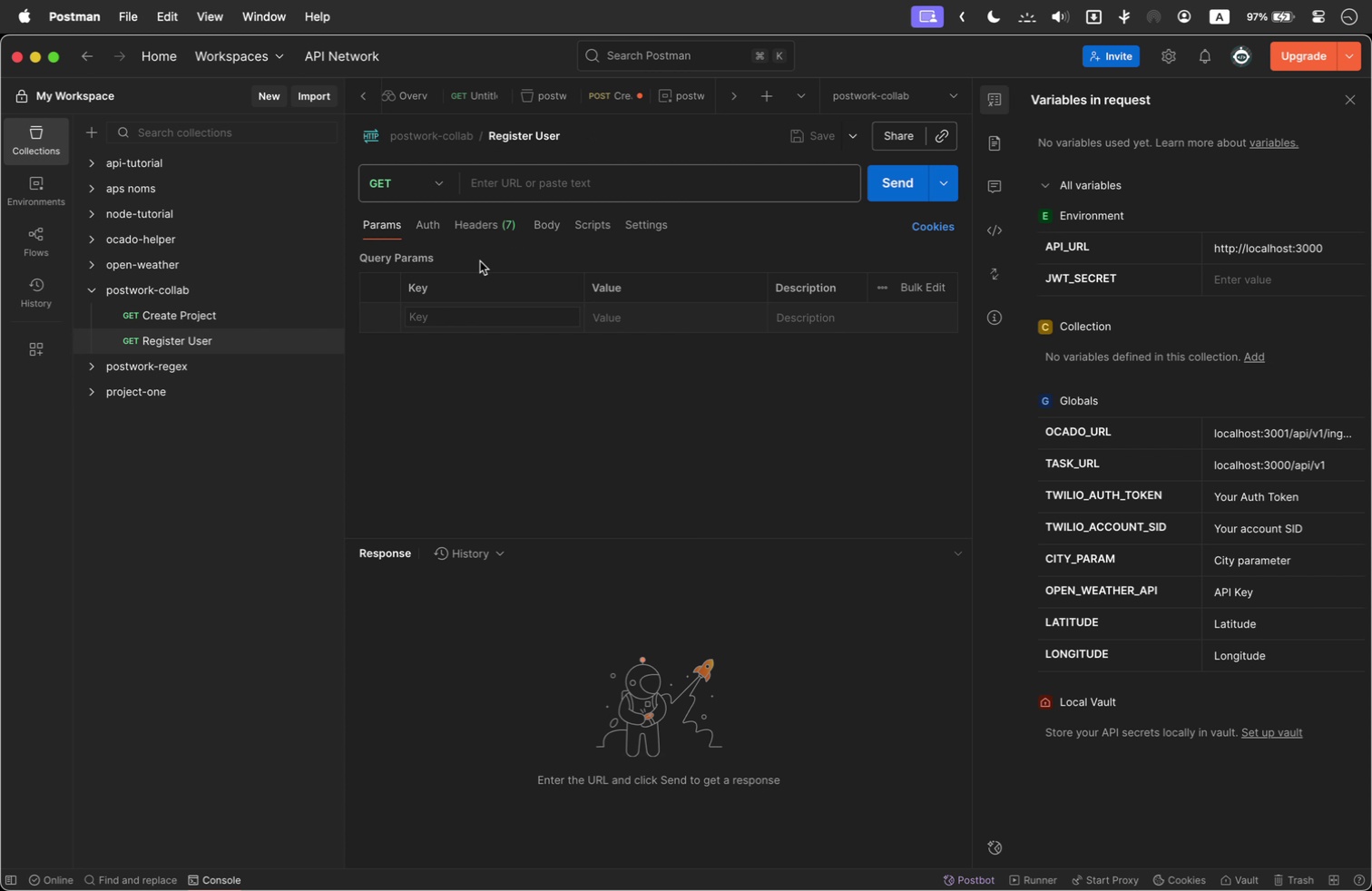 
wait(9.01)
 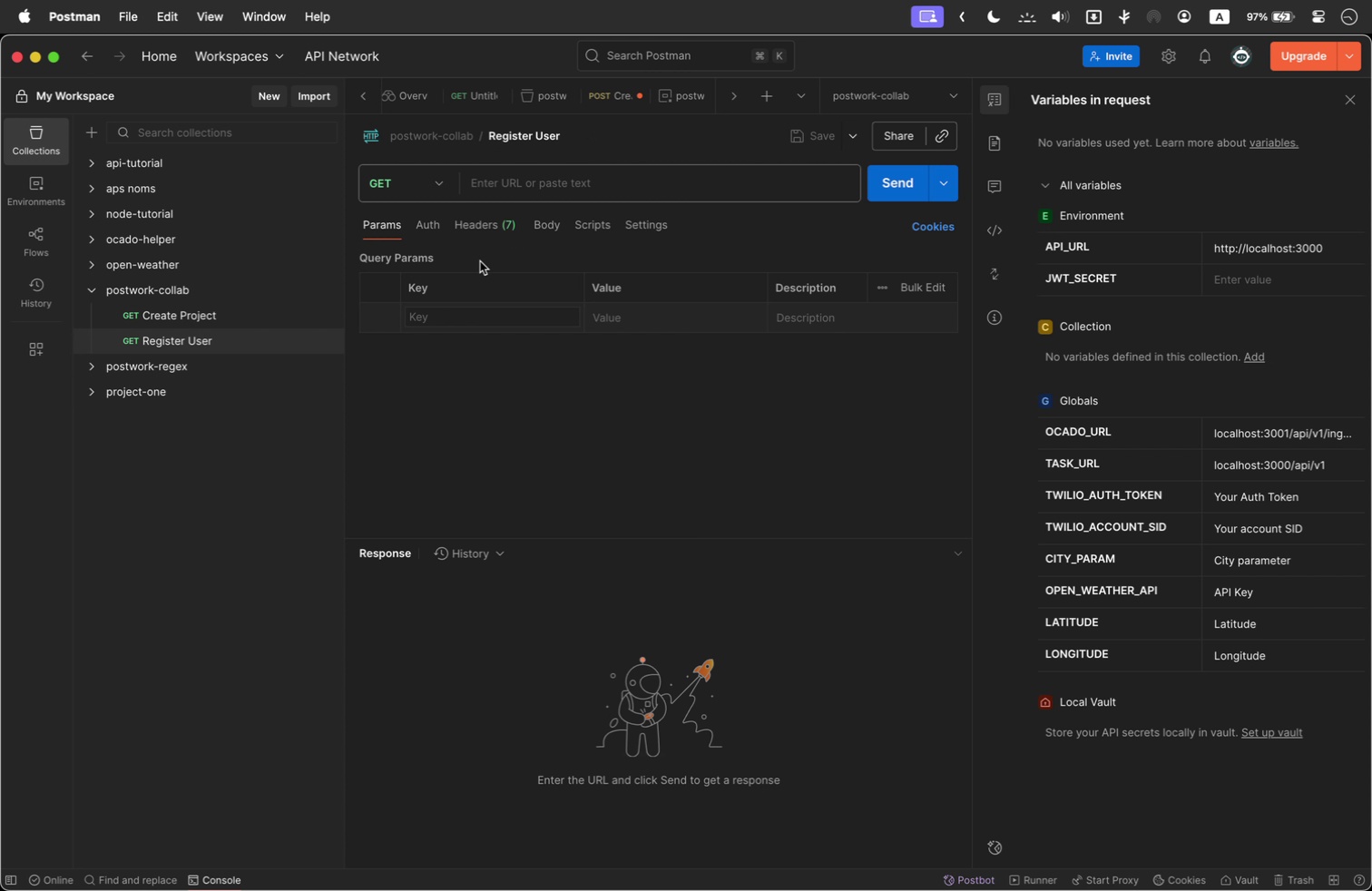 
left_click([535, 225])
 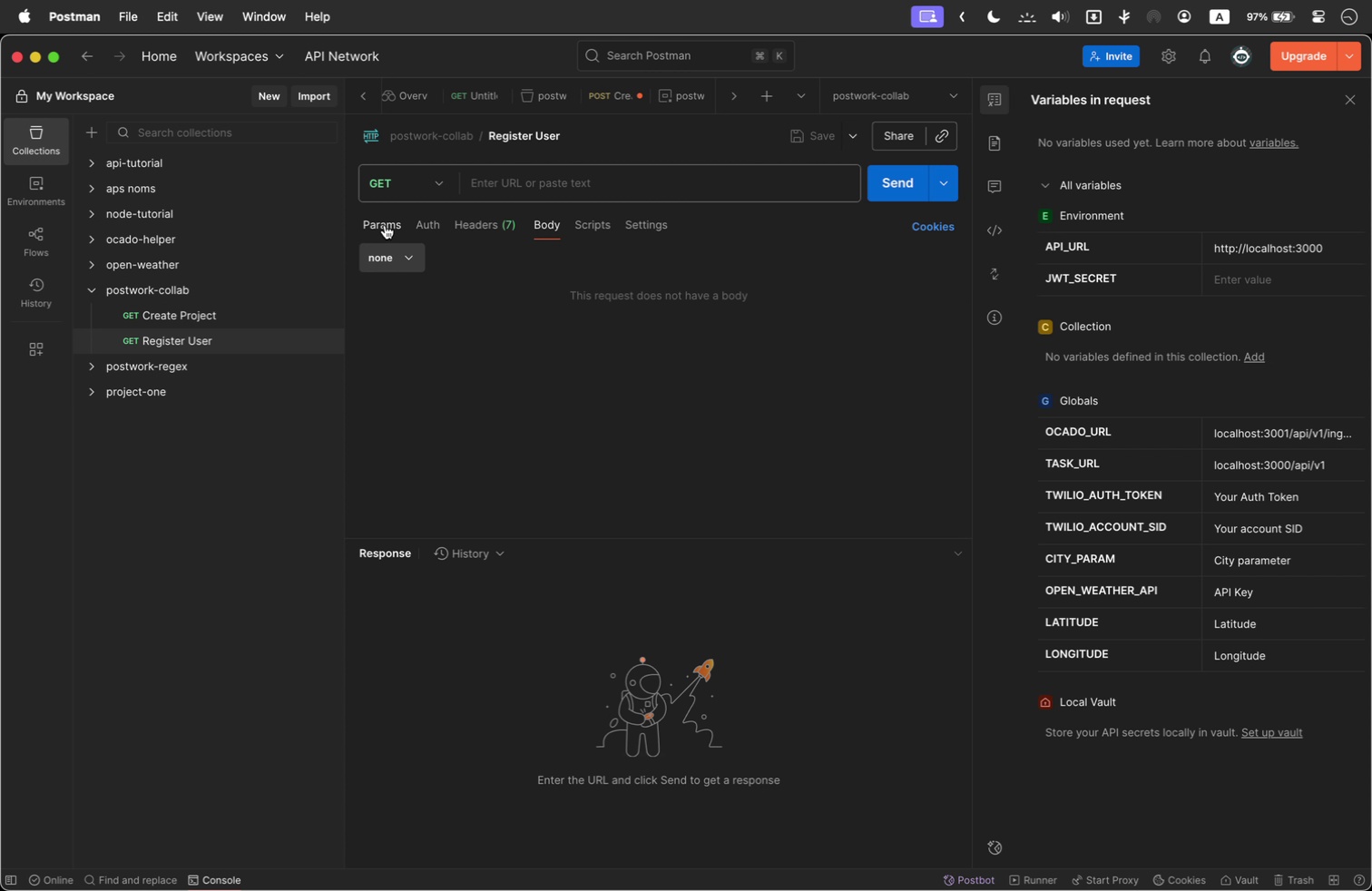 
left_click([385, 225])
 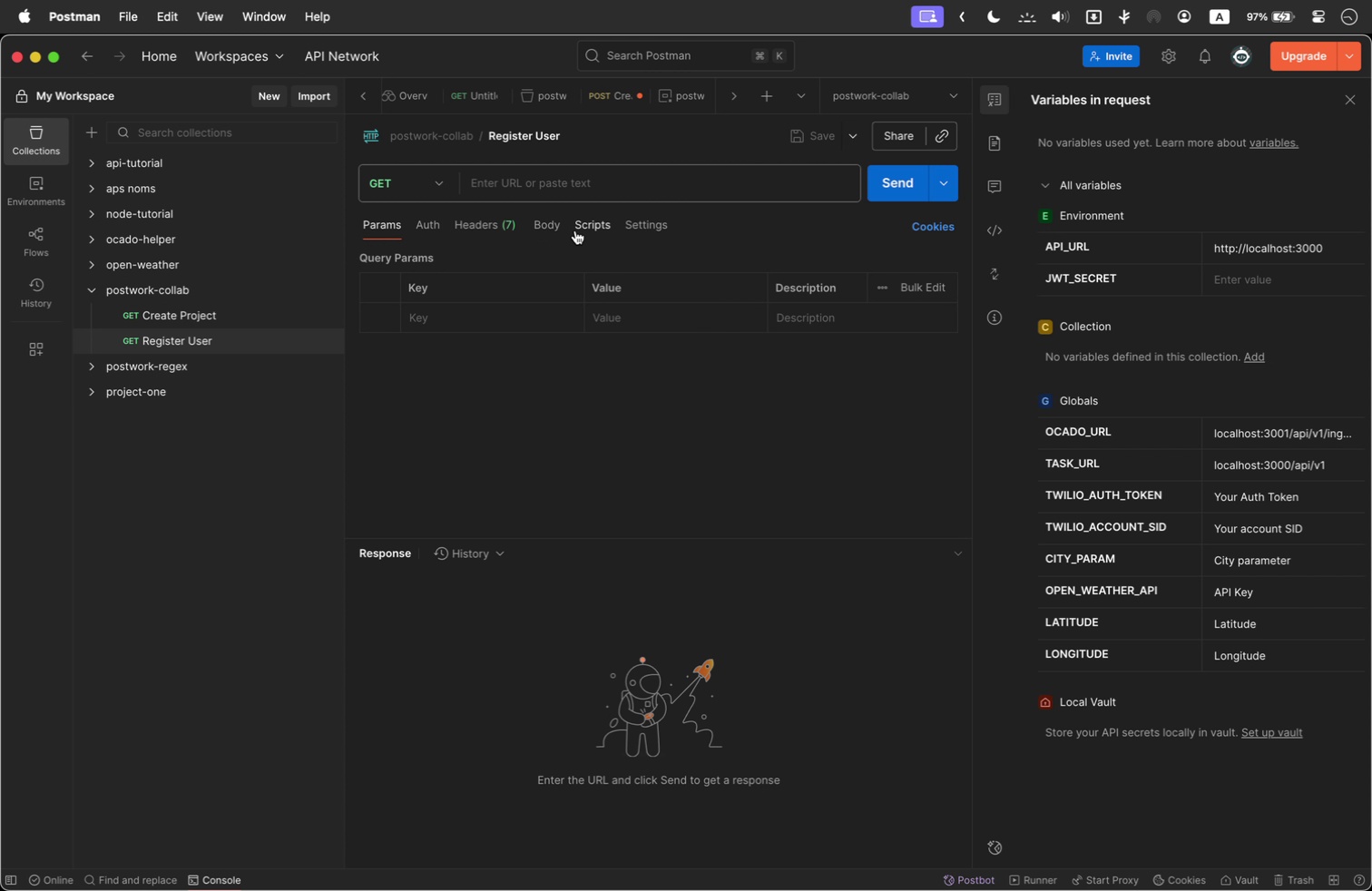 
key(Meta+Tab)
 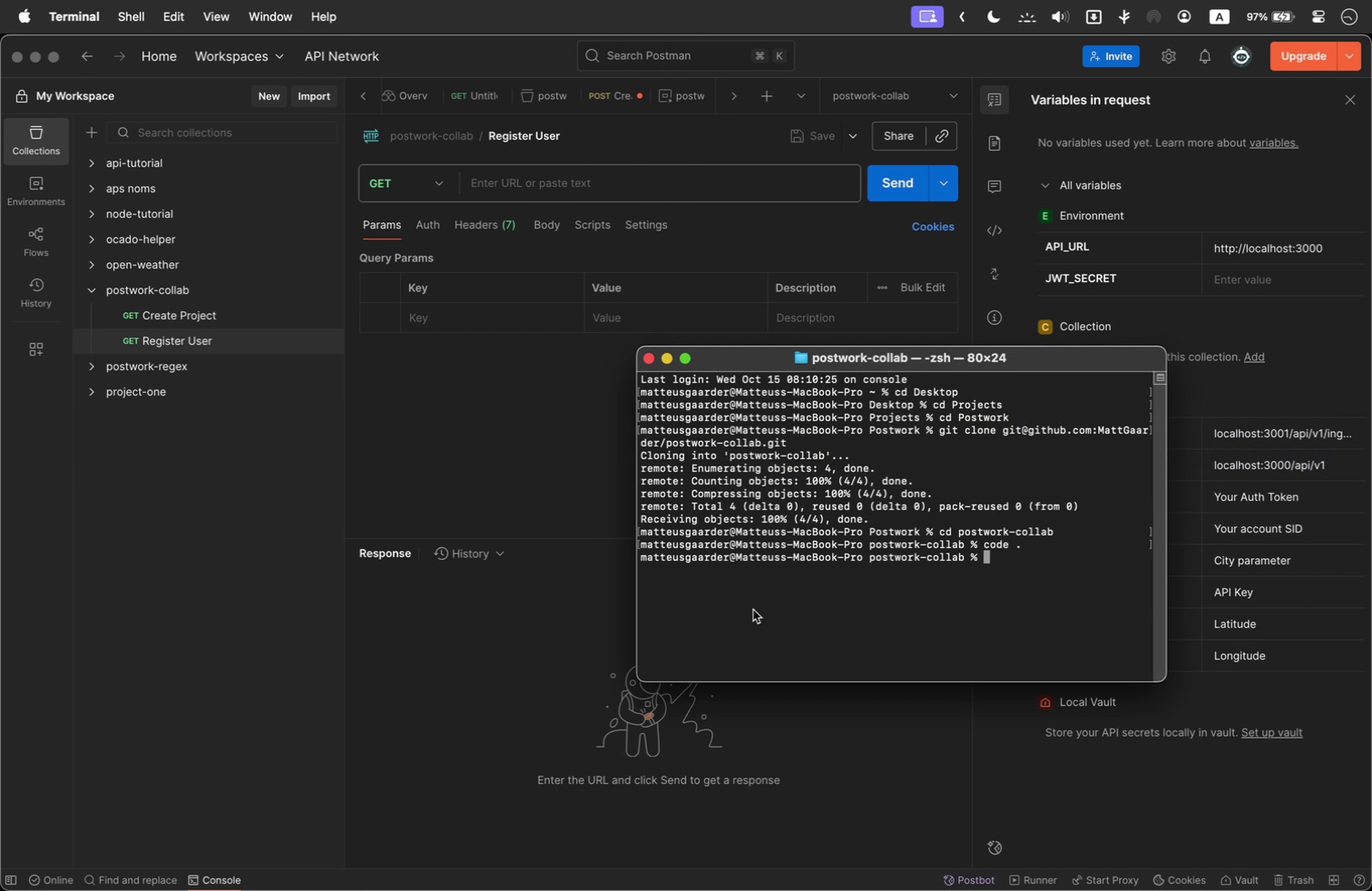 
key(Meta+Tab)
 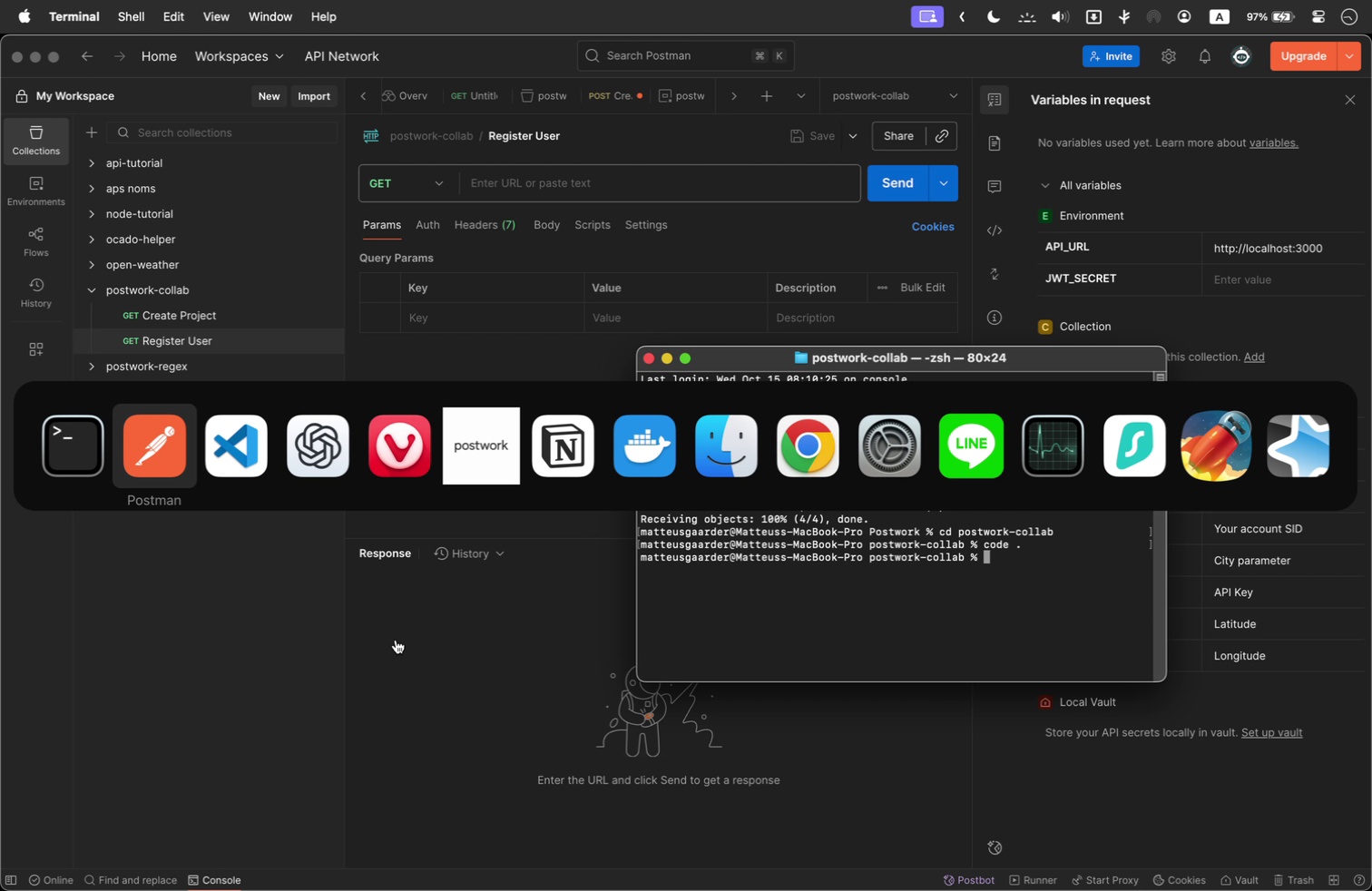 
key(Meta+Tab)
 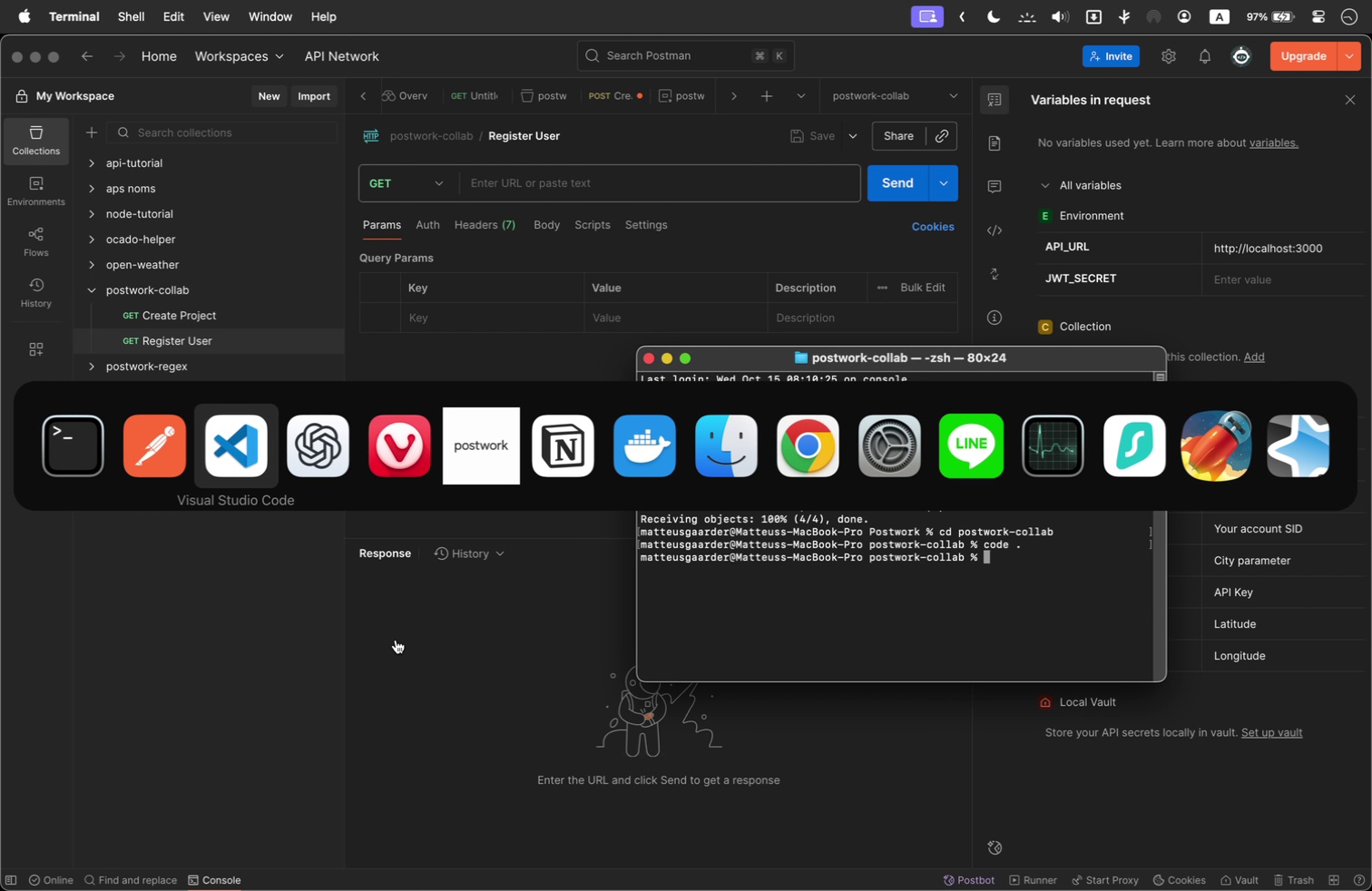 
key(Meta+Tab)
 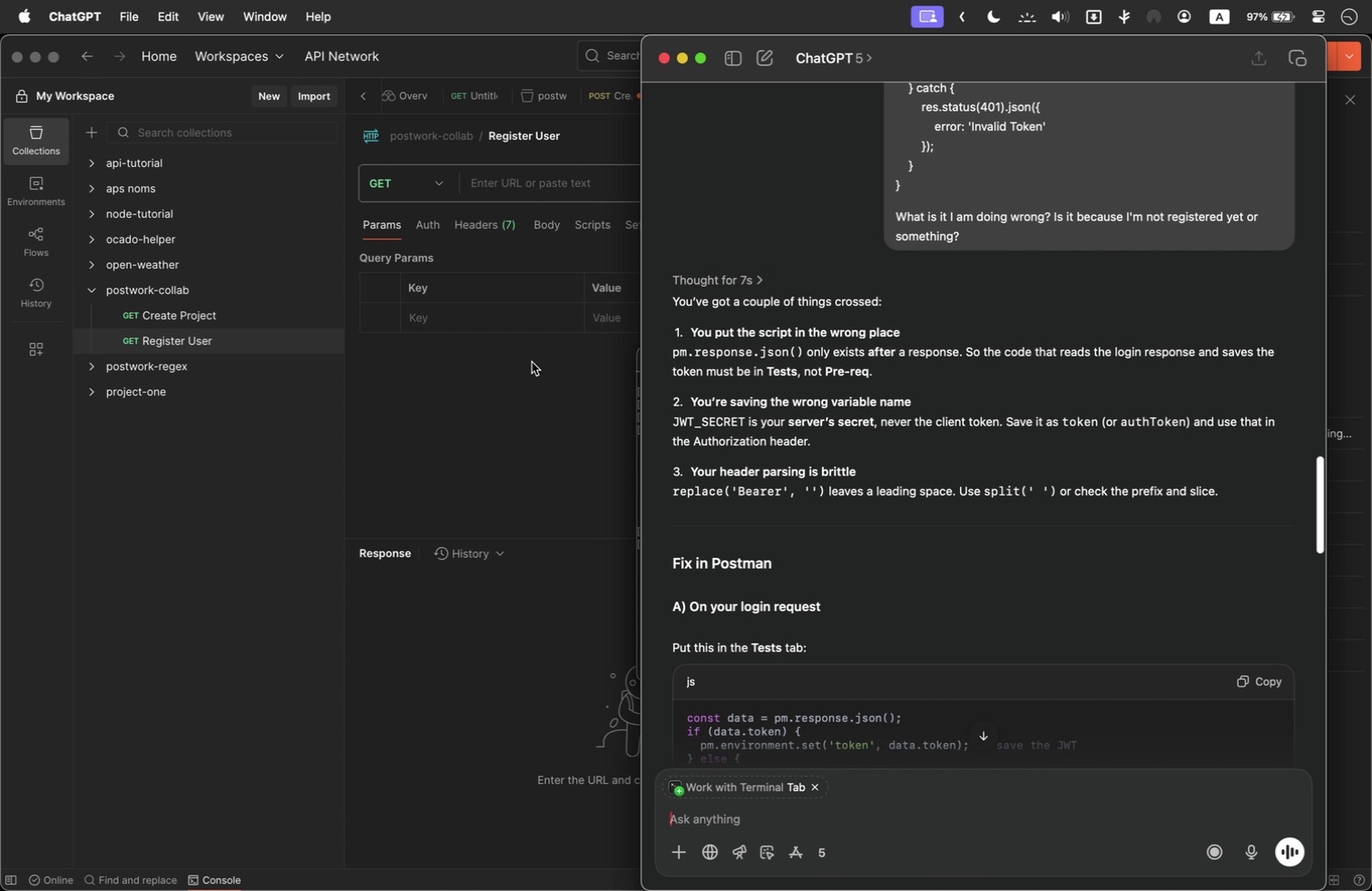 
wait(17.84)
 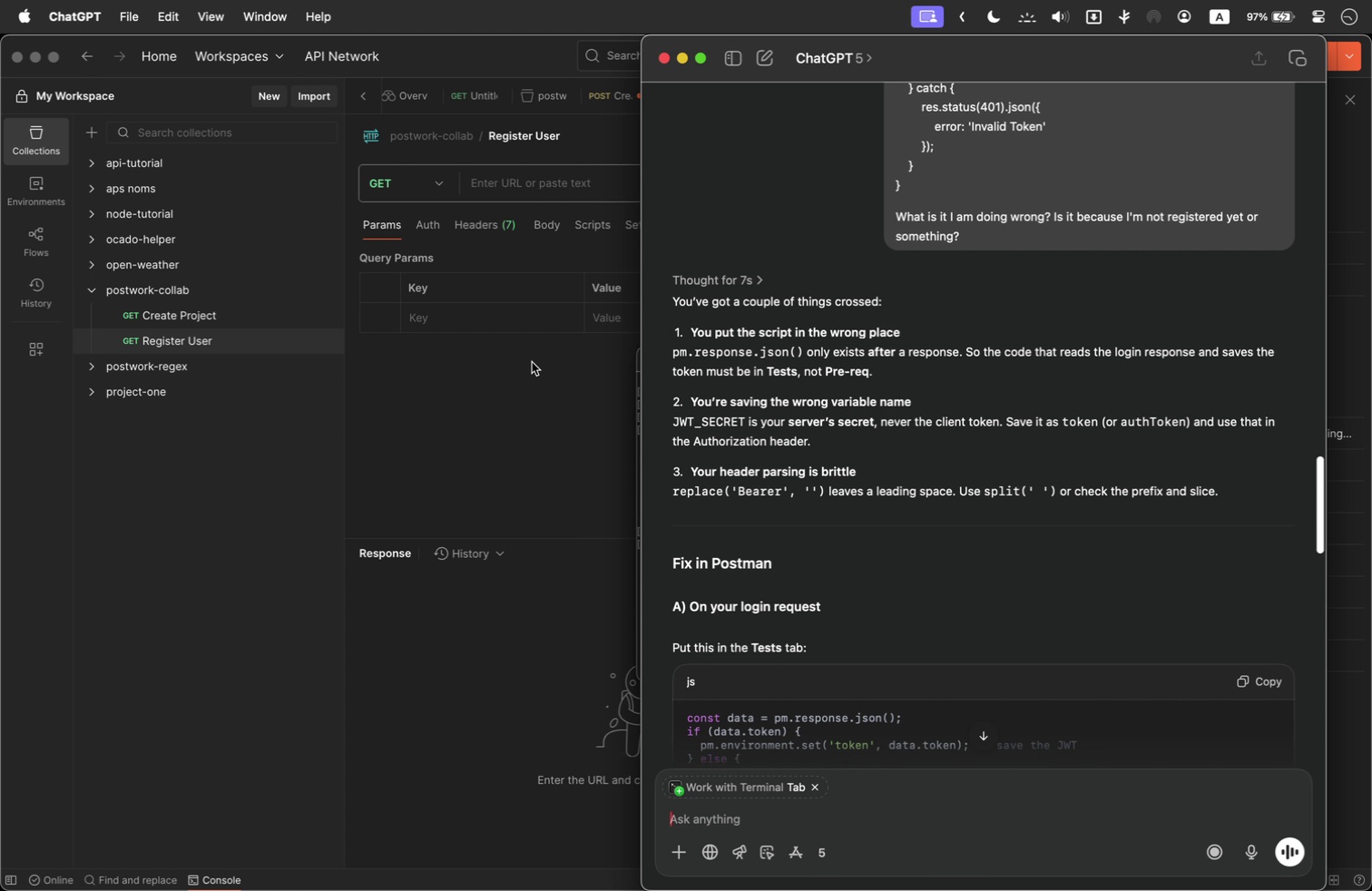 
scroll: coordinate [1126, 501], scroll_direction: down, amount: 13.0
 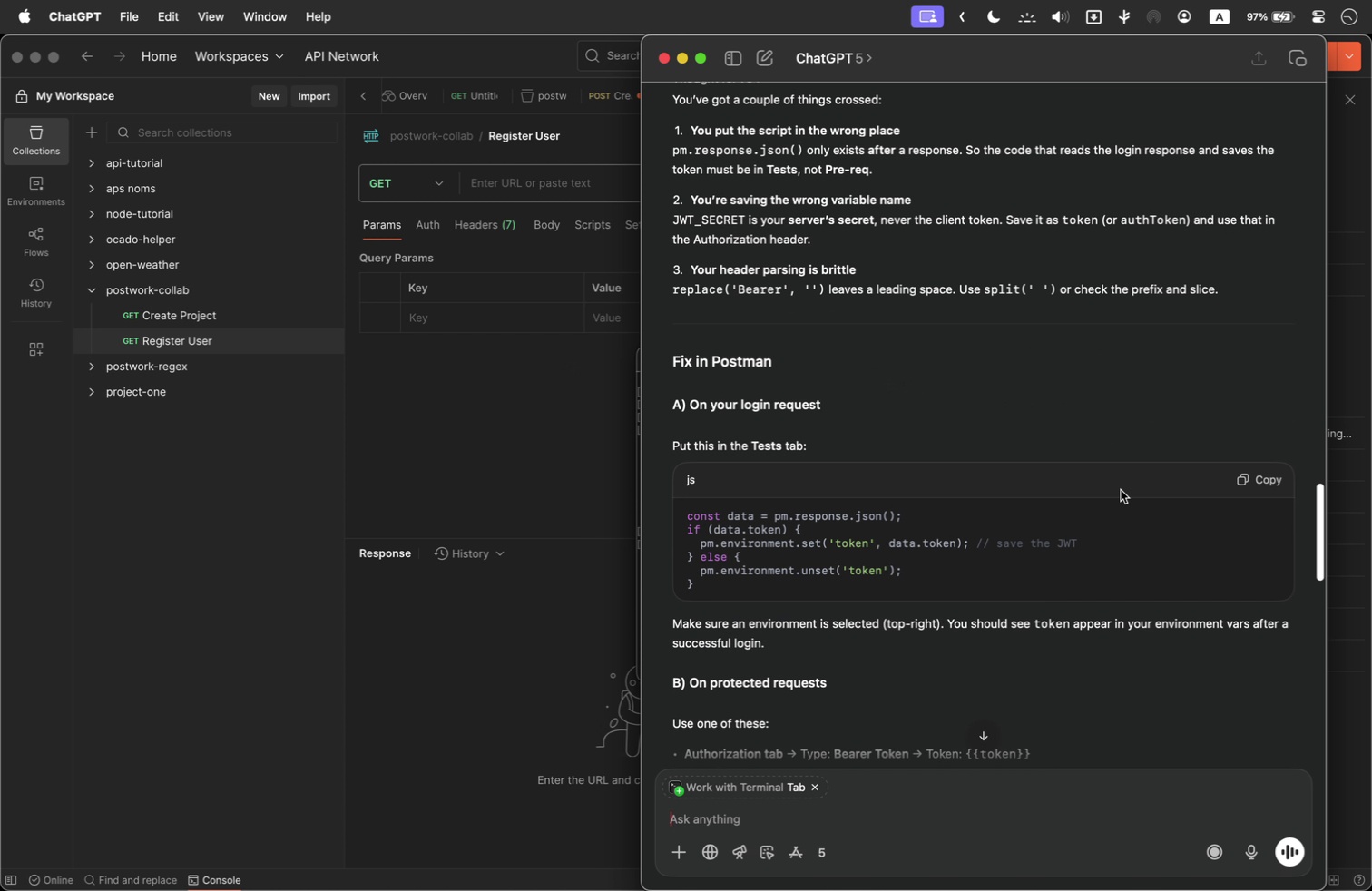 
wait(6.33)
 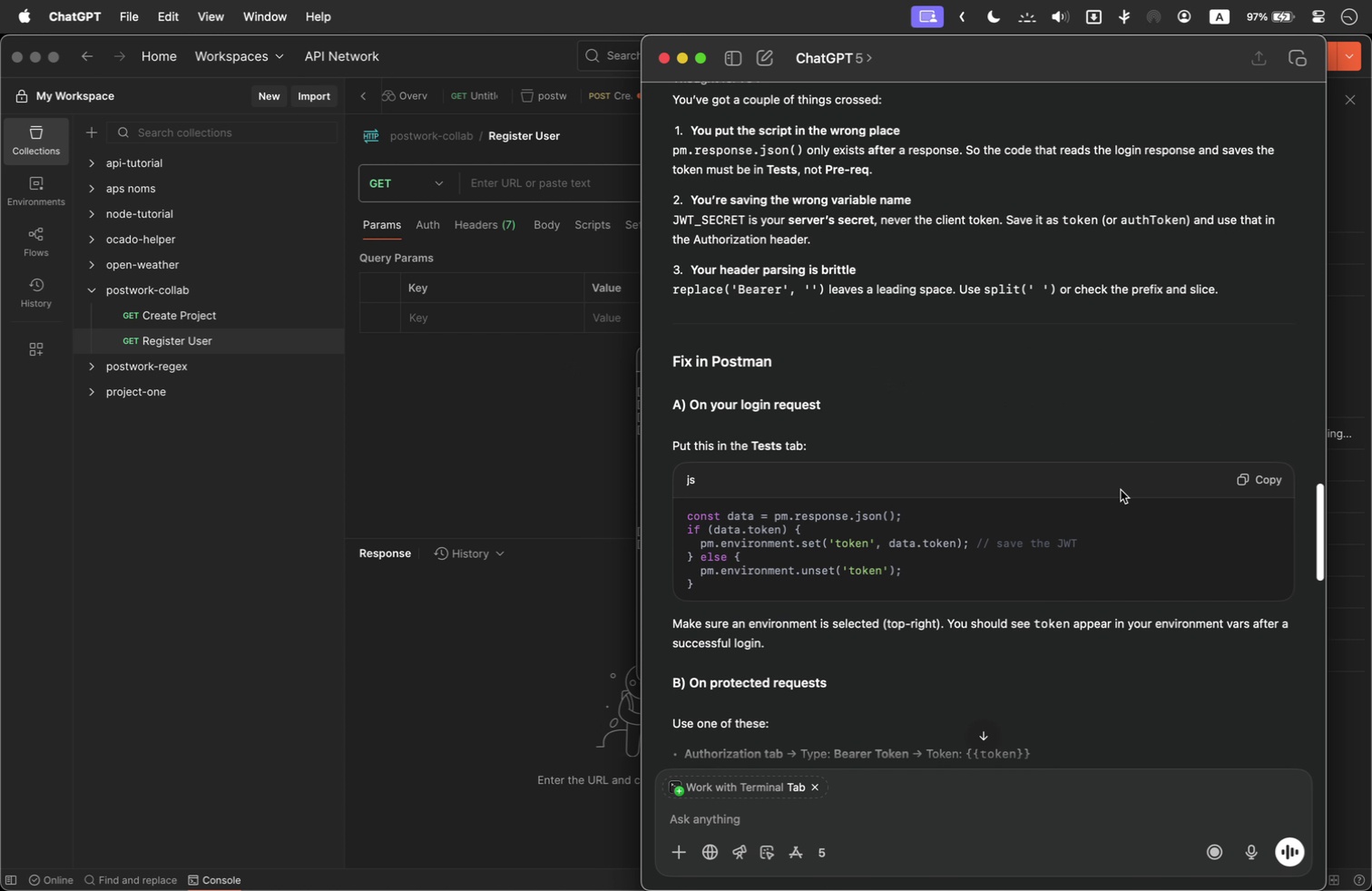 
scroll: coordinate [1121, 490], scroll_direction: down, amount: 2.0
 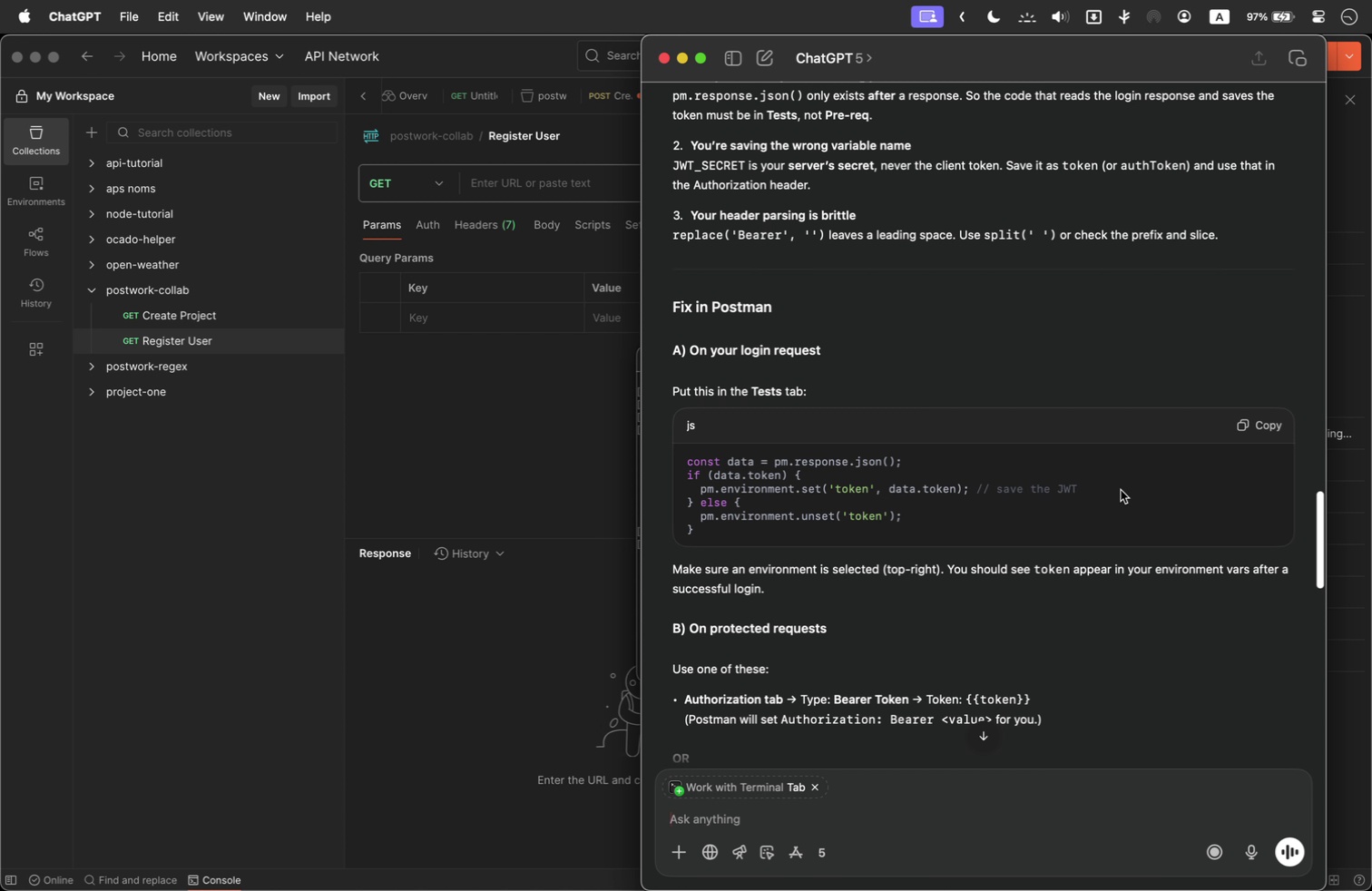 
wait(10.28)
 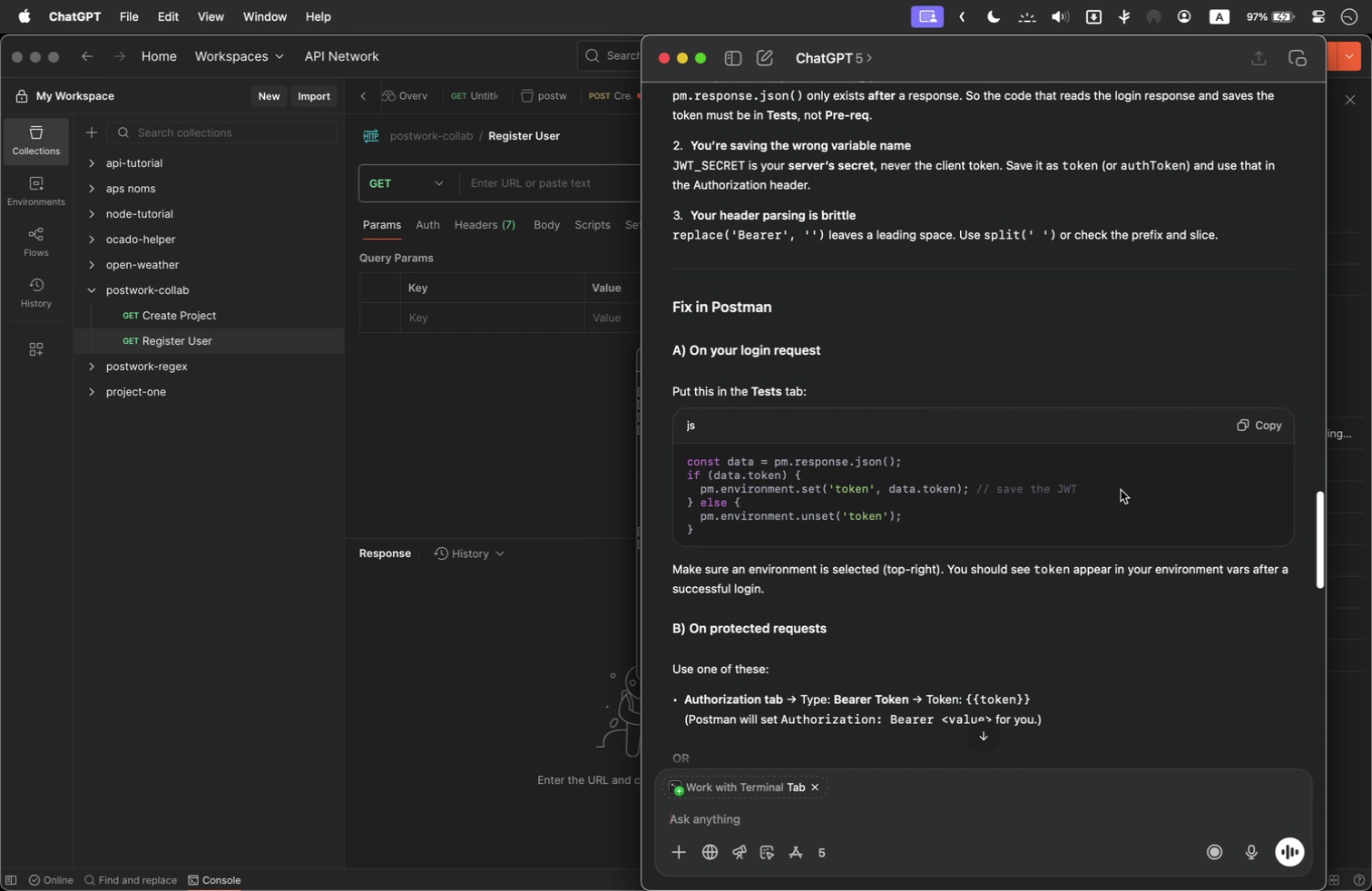 
scroll: coordinate [1120, 489], scroll_direction: down, amount: 33.0
 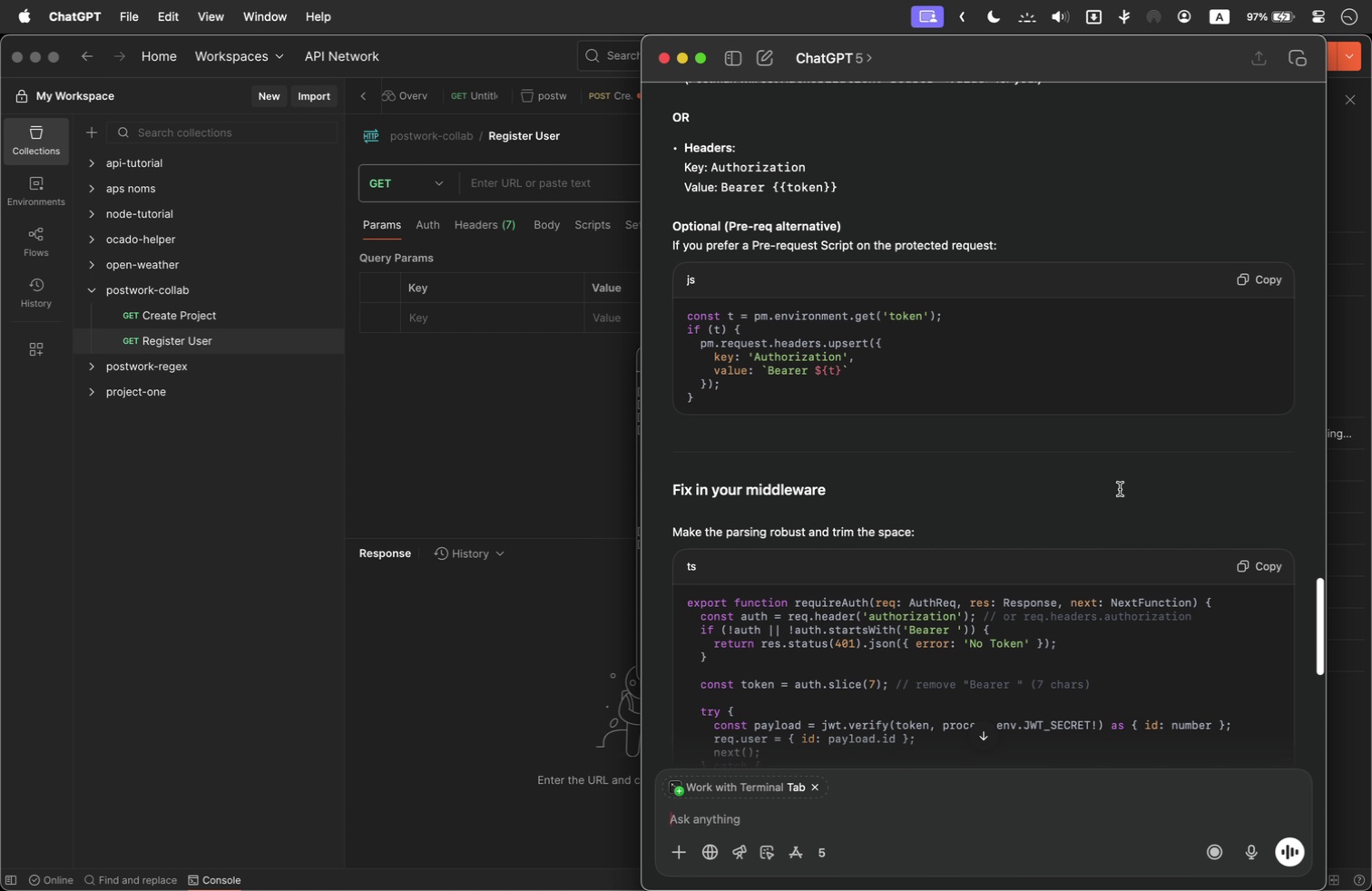 
wait(7.31)
 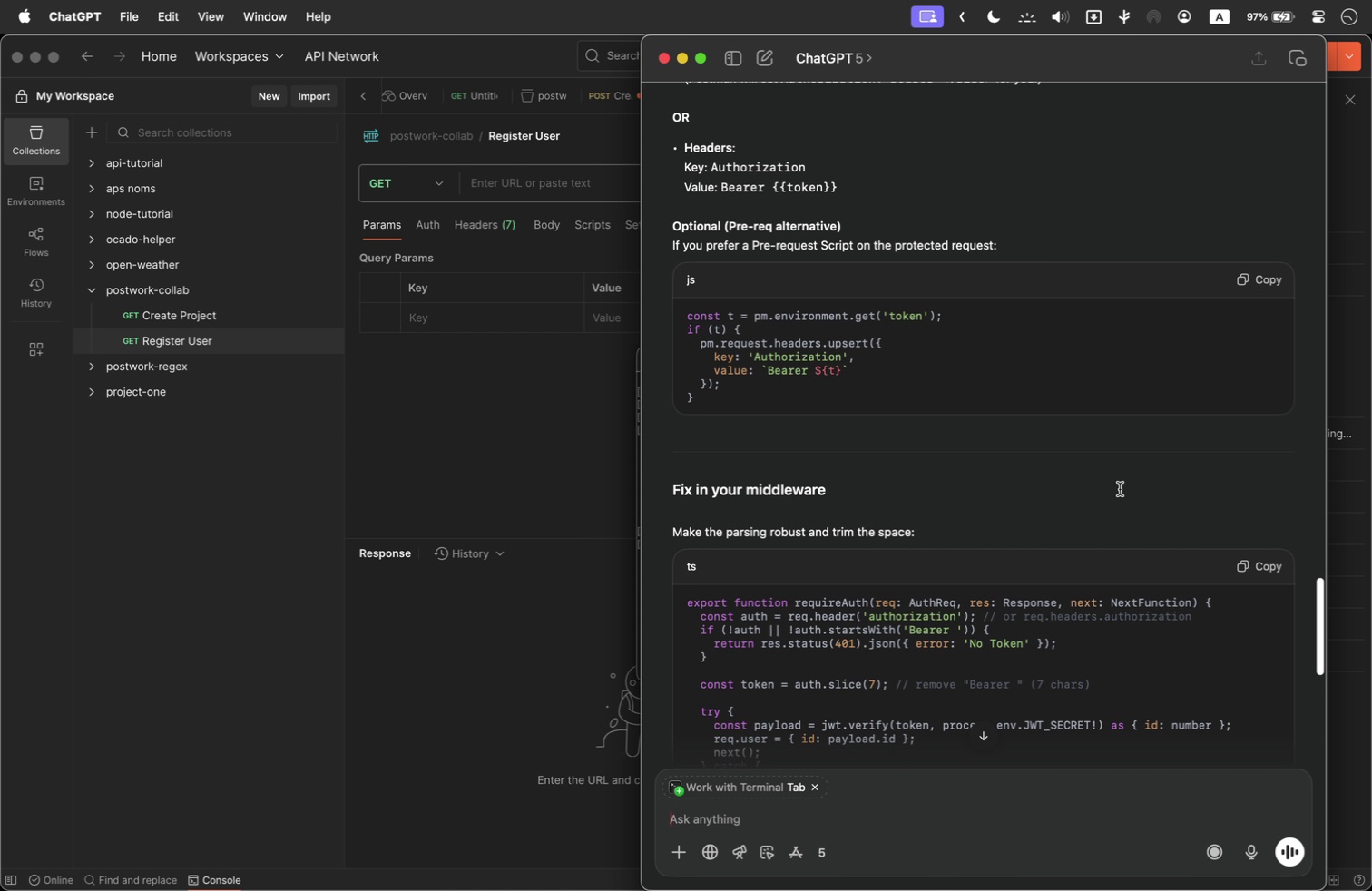 
scroll: coordinate [1117, 484], scroll_direction: down, amount: 18.0
 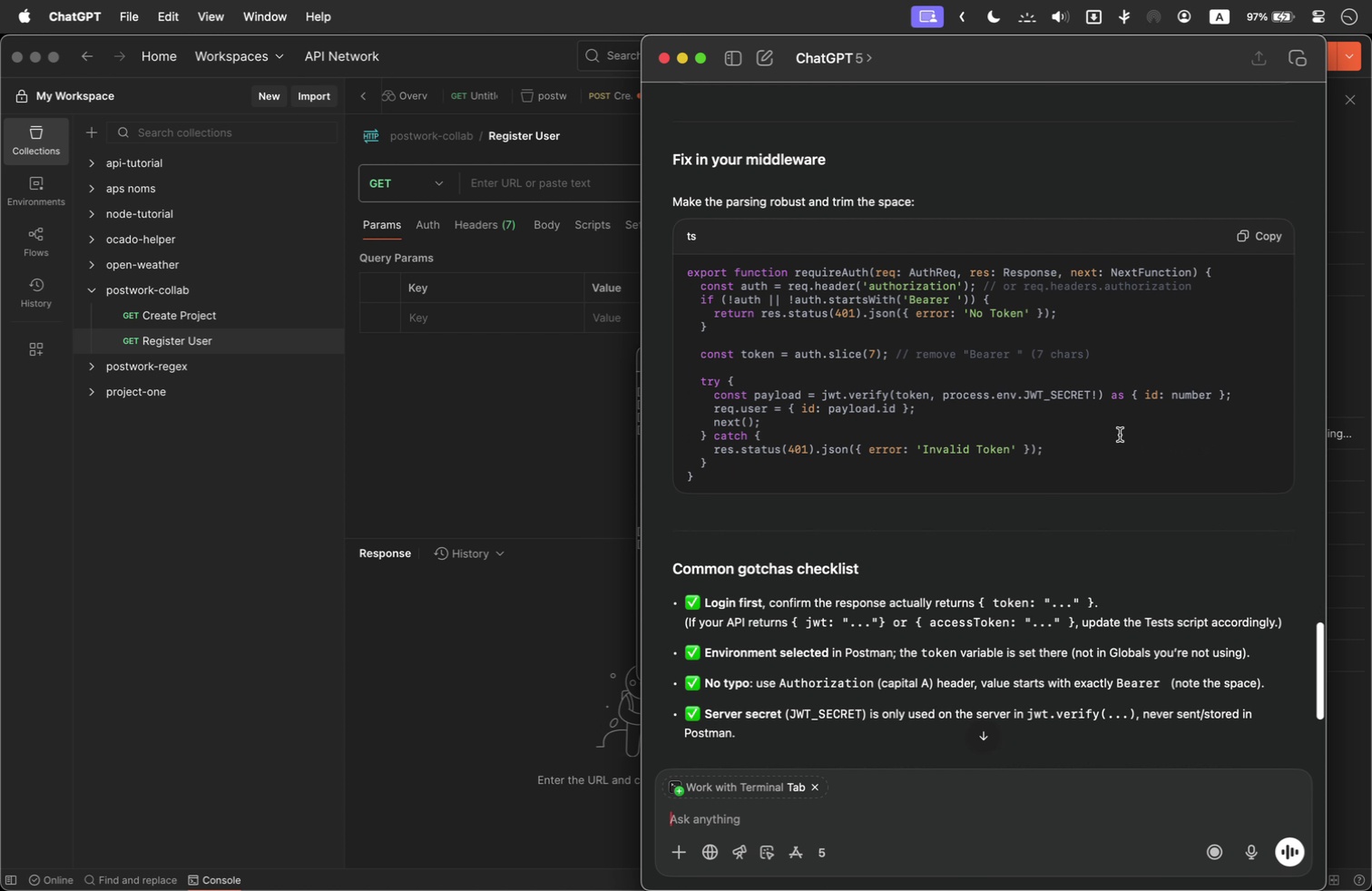 
wait(10.91)
 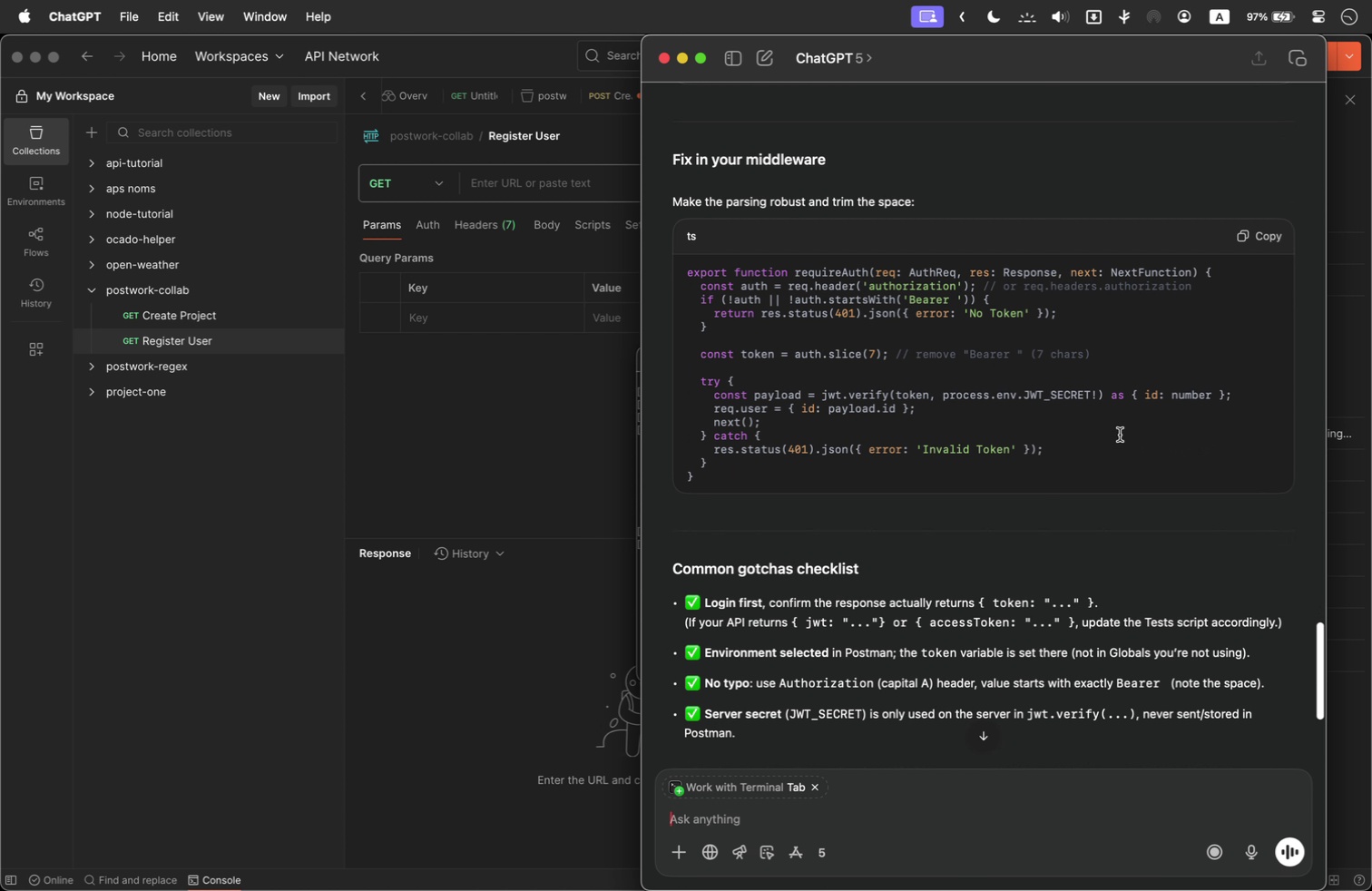 
left_click([448, 361])
 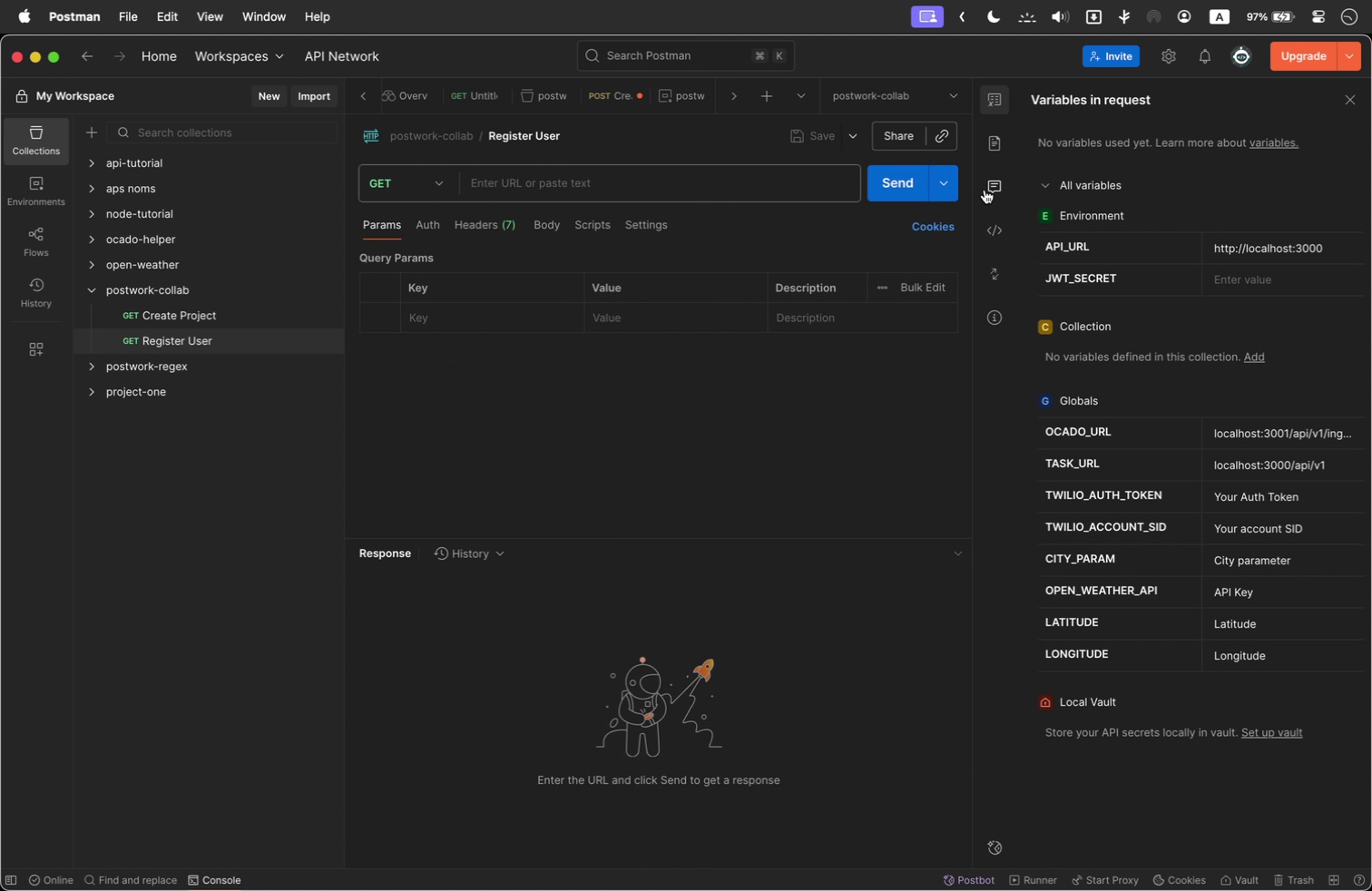 
left_click_drag(start_coordinate=[976, 191], to_coordinate=[1084, 187])
 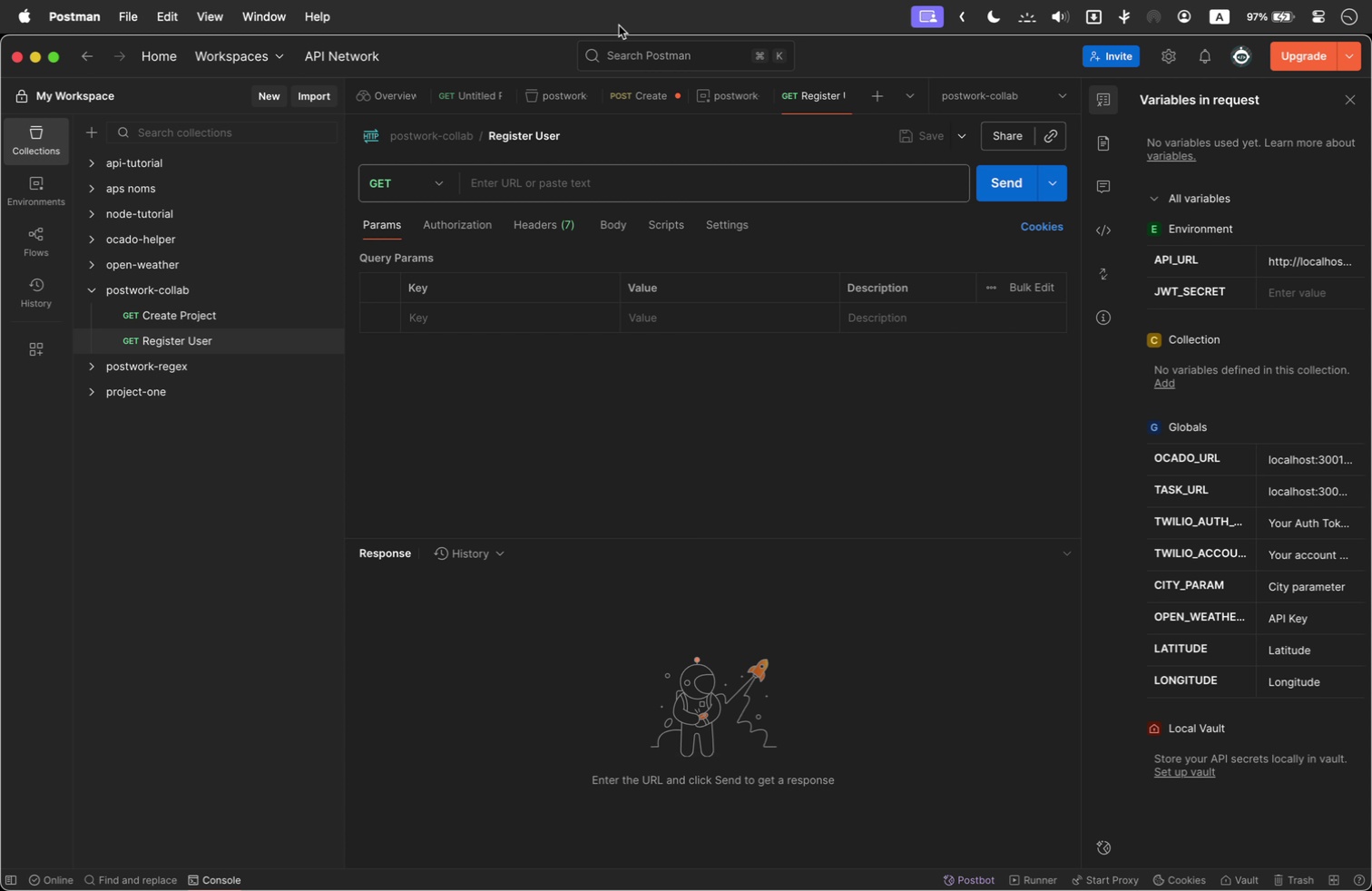 
left_click([635, 47])
 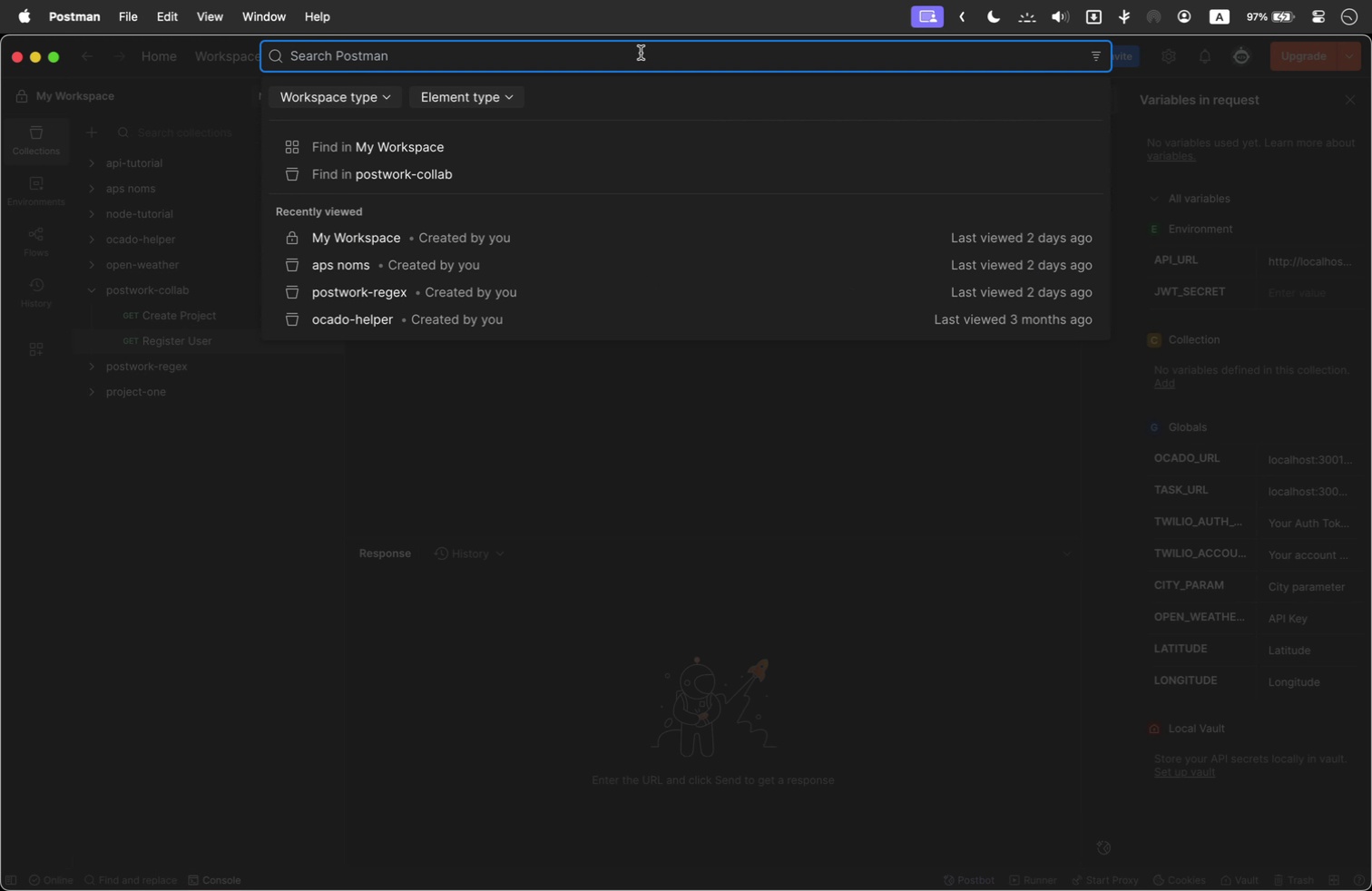 
type(tests)
 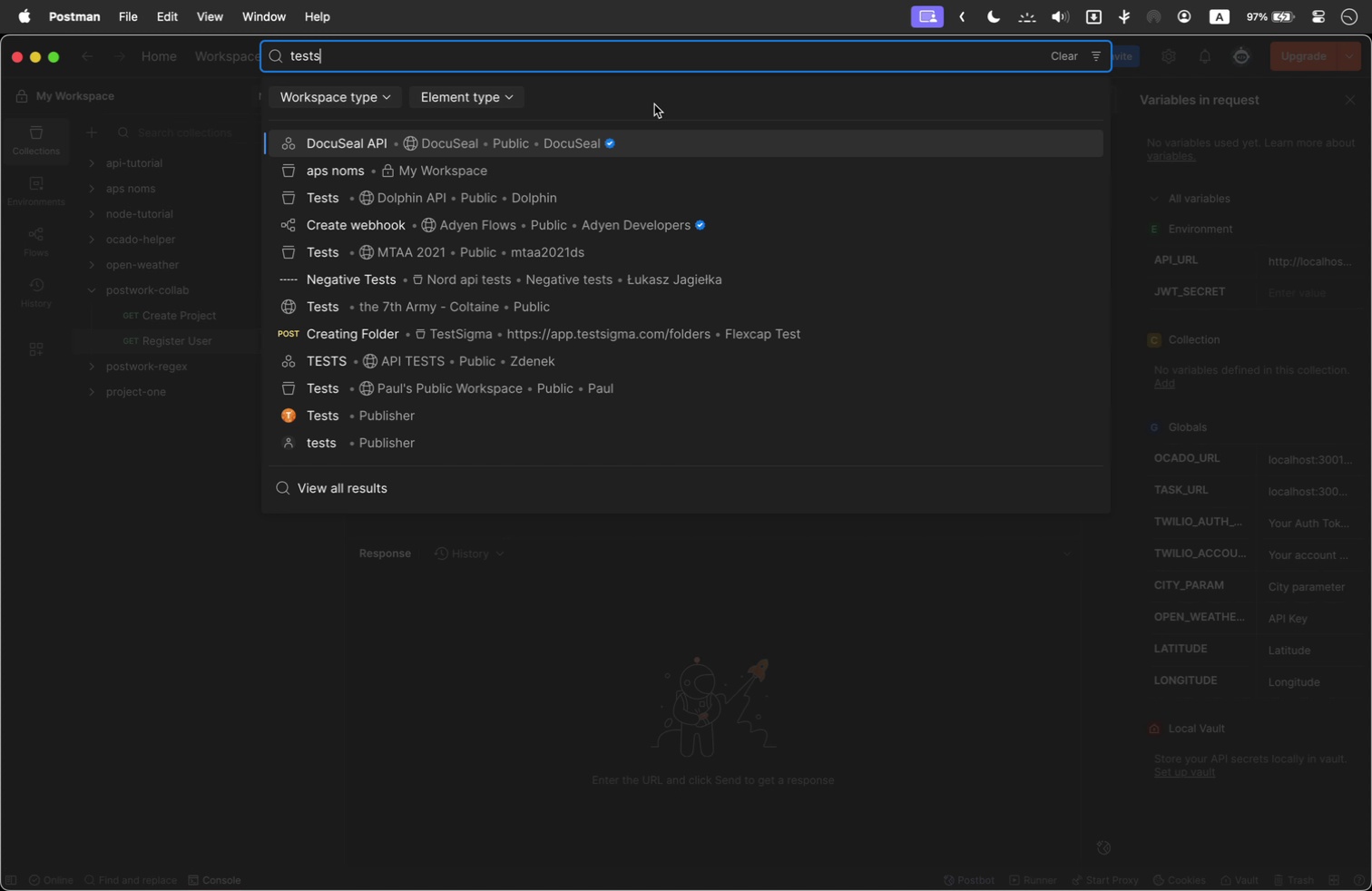 
wait(7.1)
 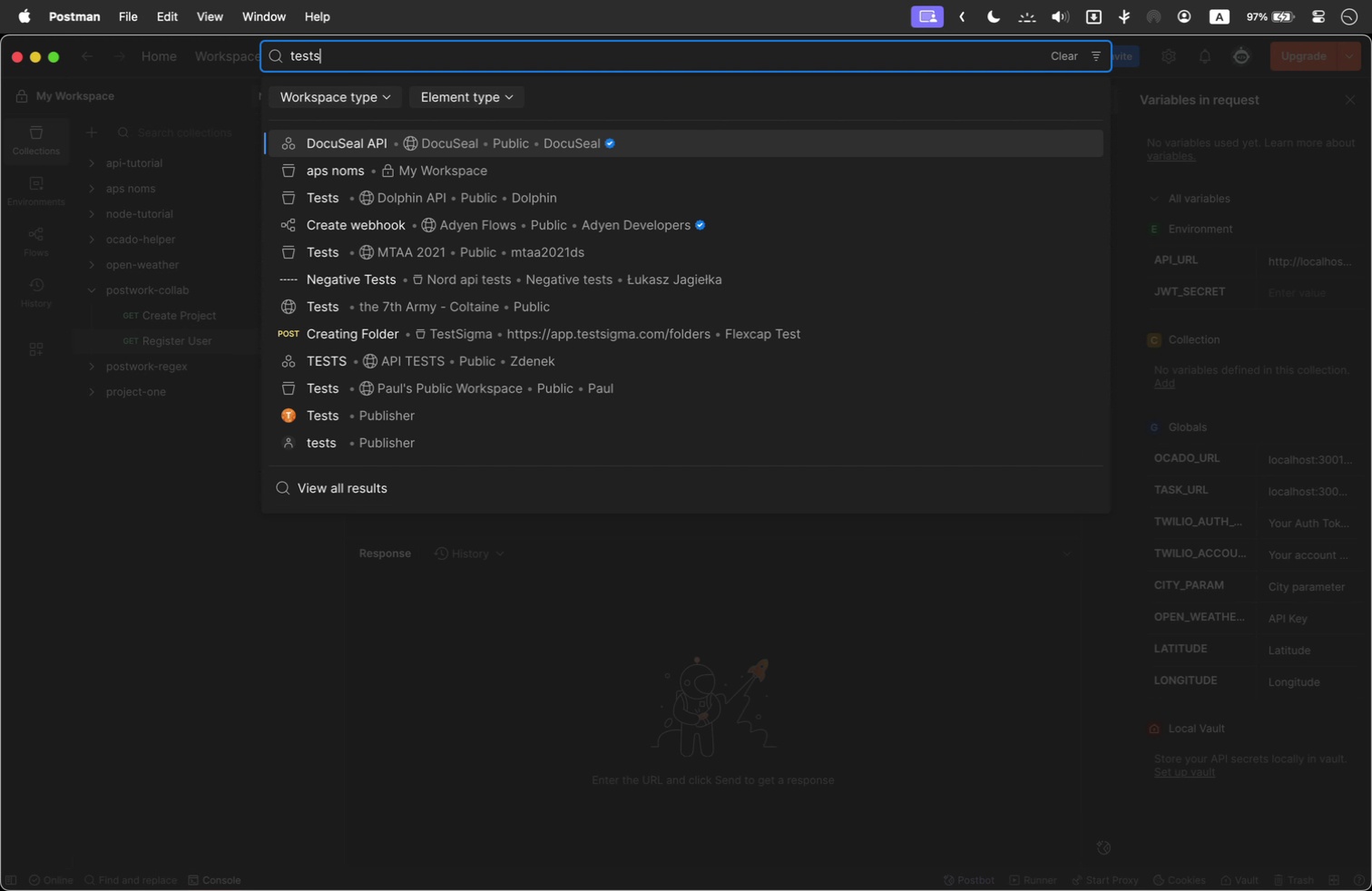 
left_click([755, 651])
 